 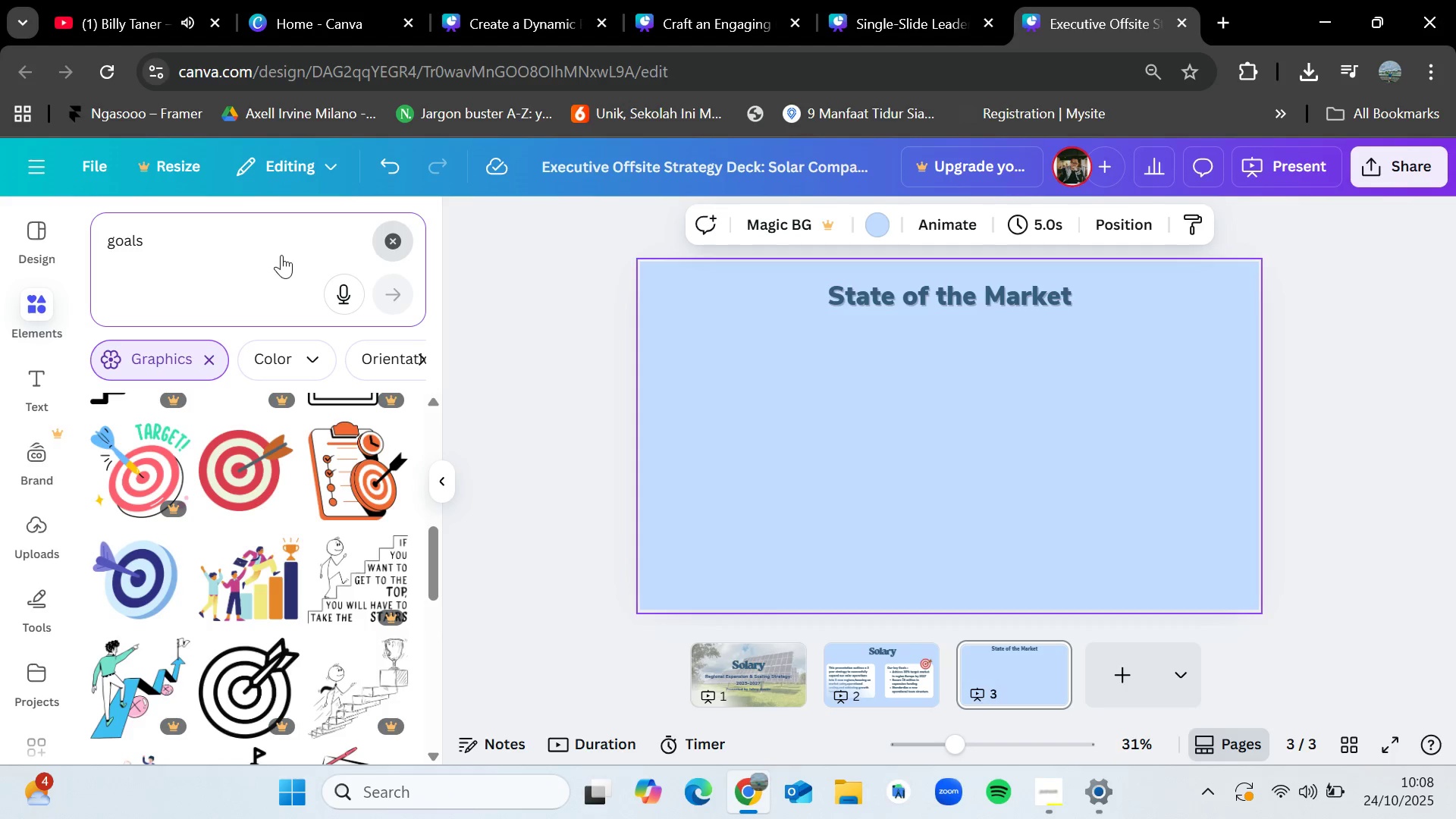 
left_click([265, 257])
 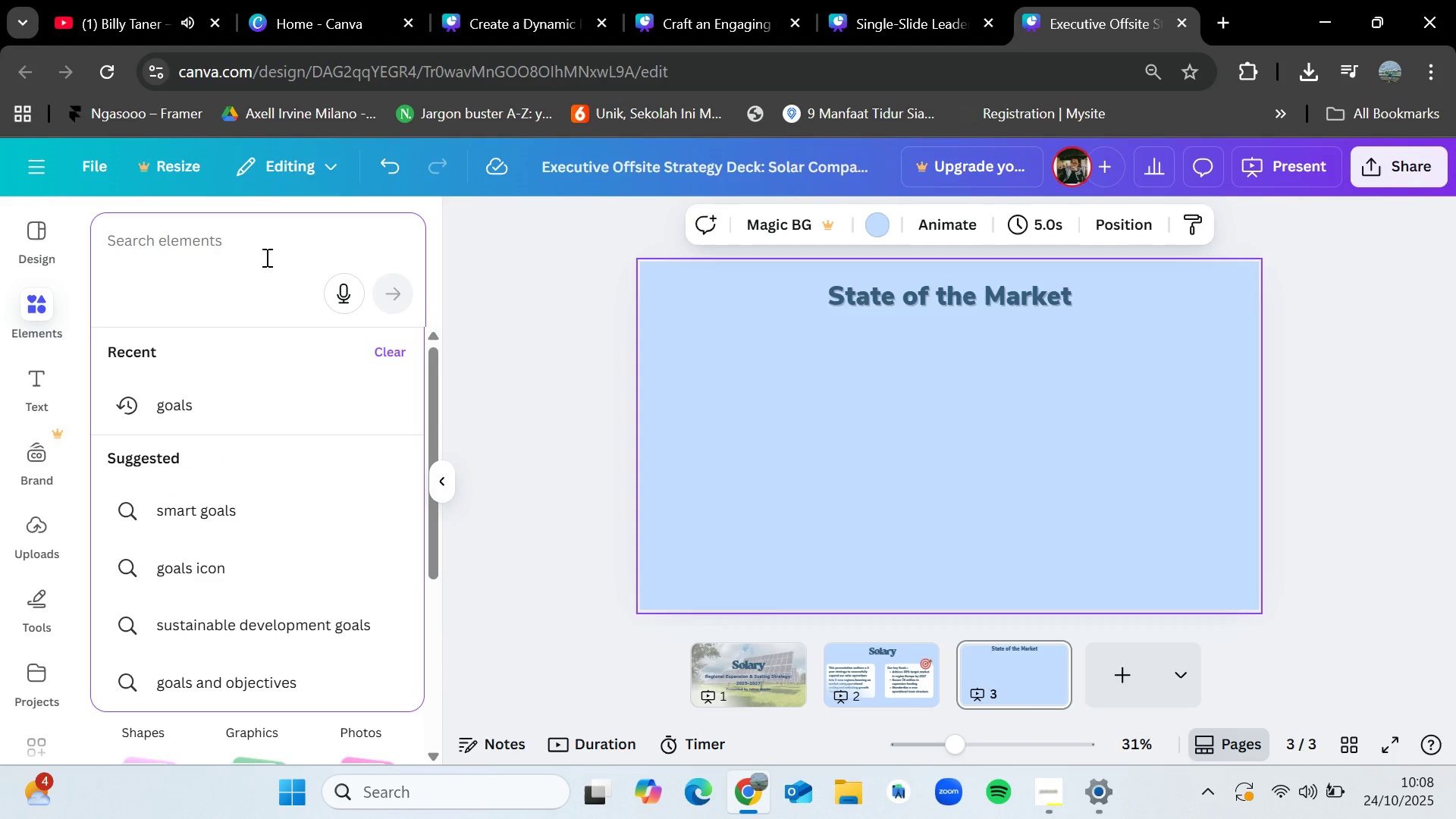 
type(NETHERLAND MAP)
 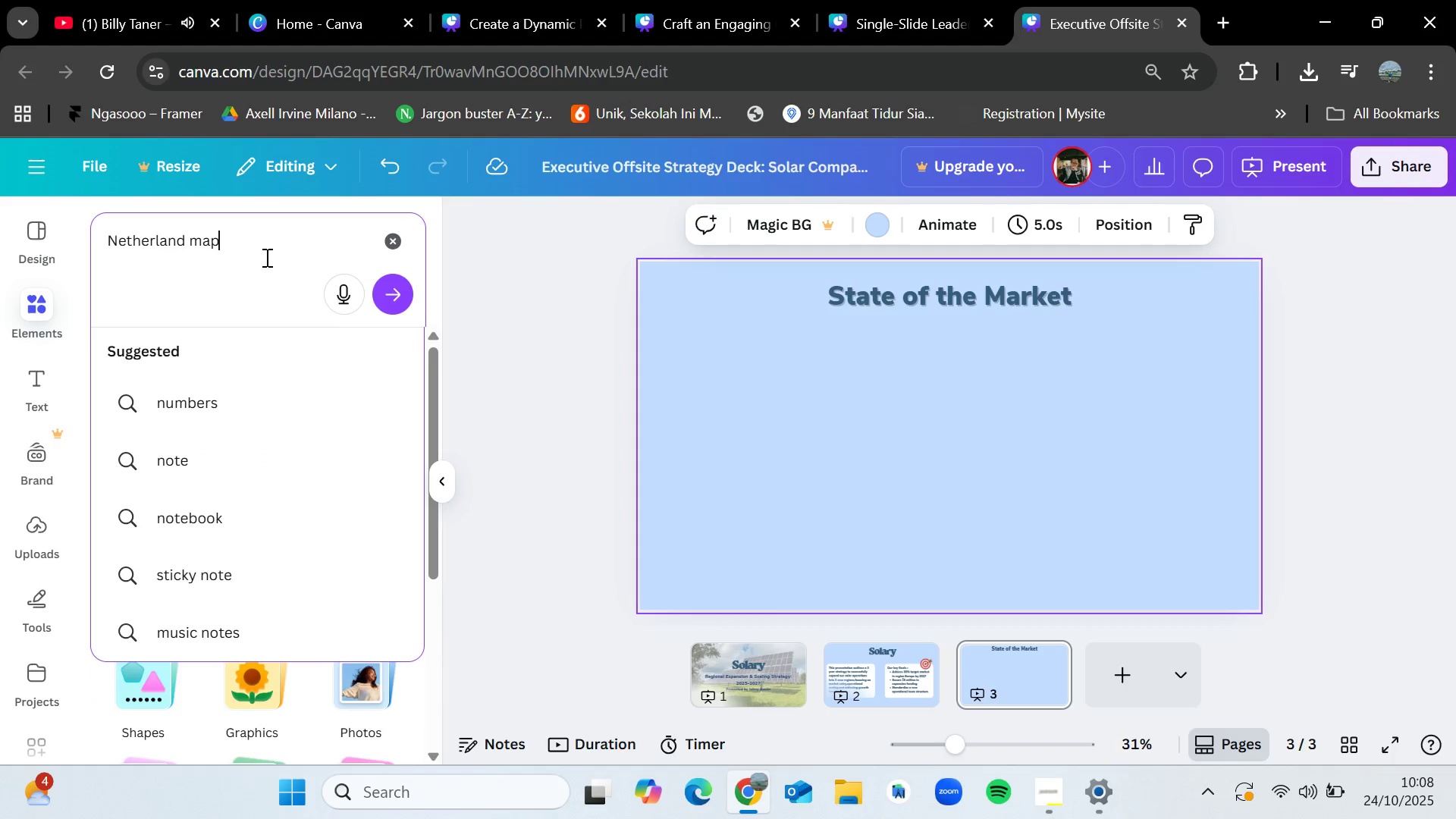 
key(Enter)
 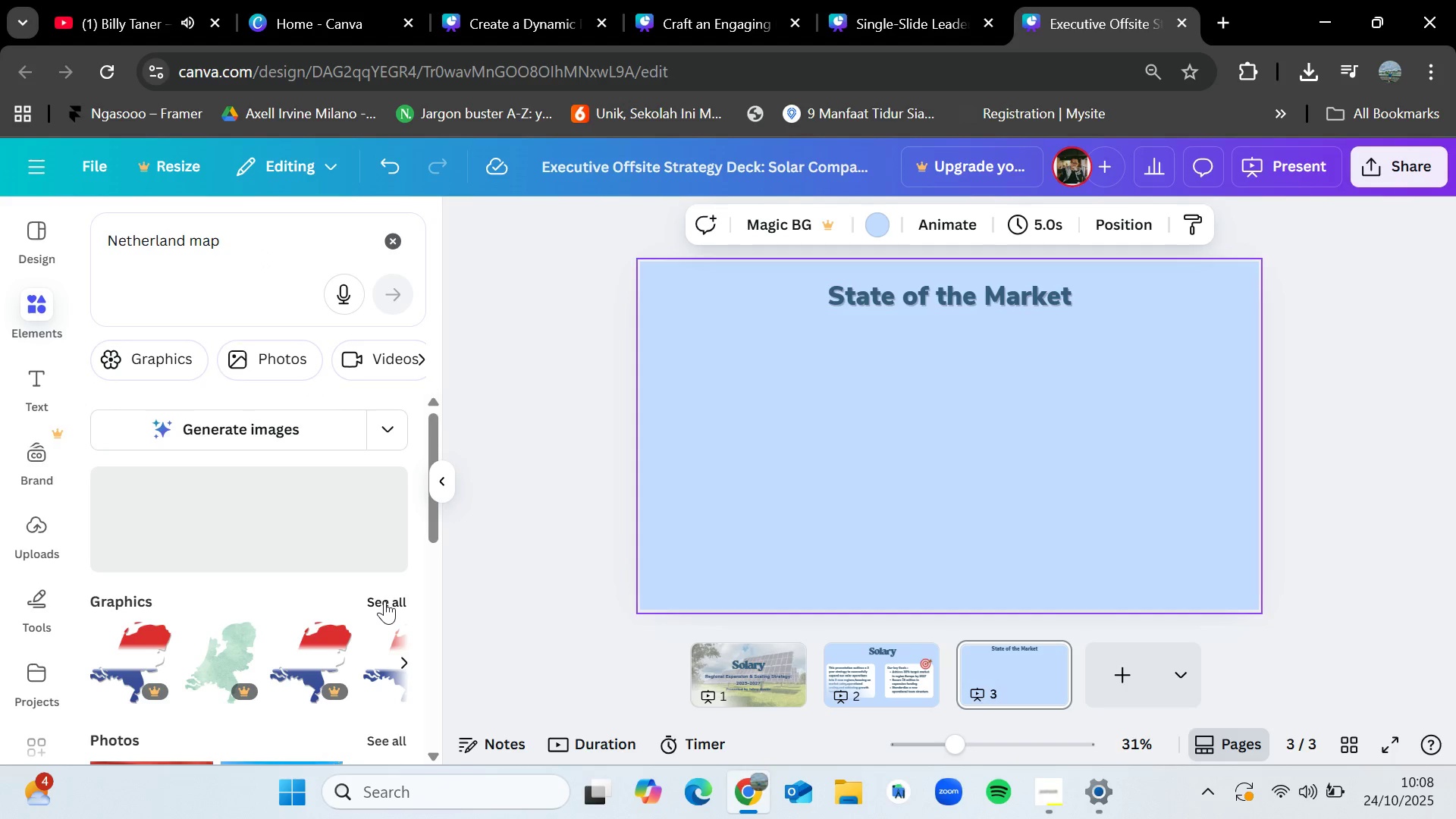 
left_click([384, 601])
 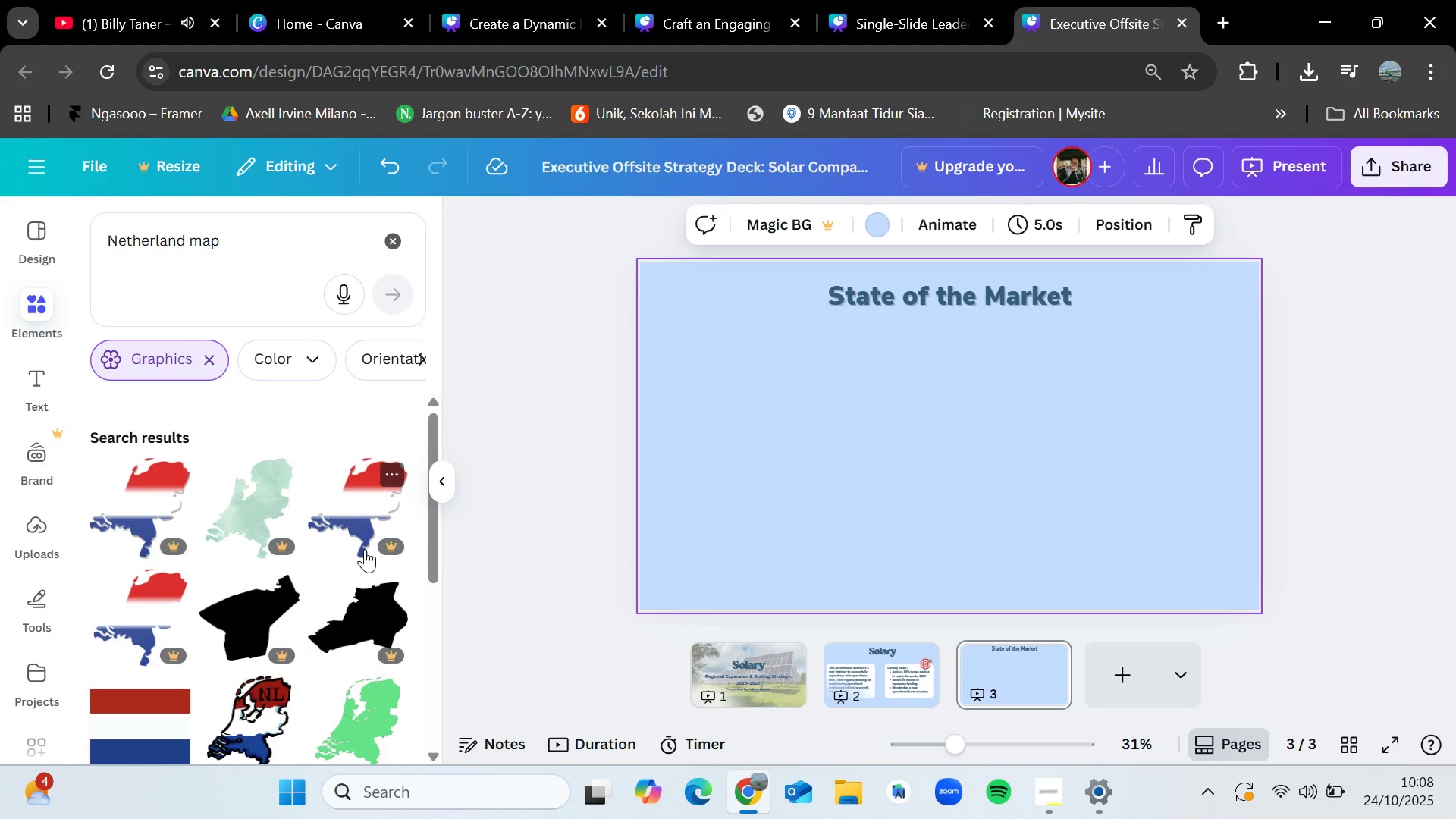 
wait(16.34)
 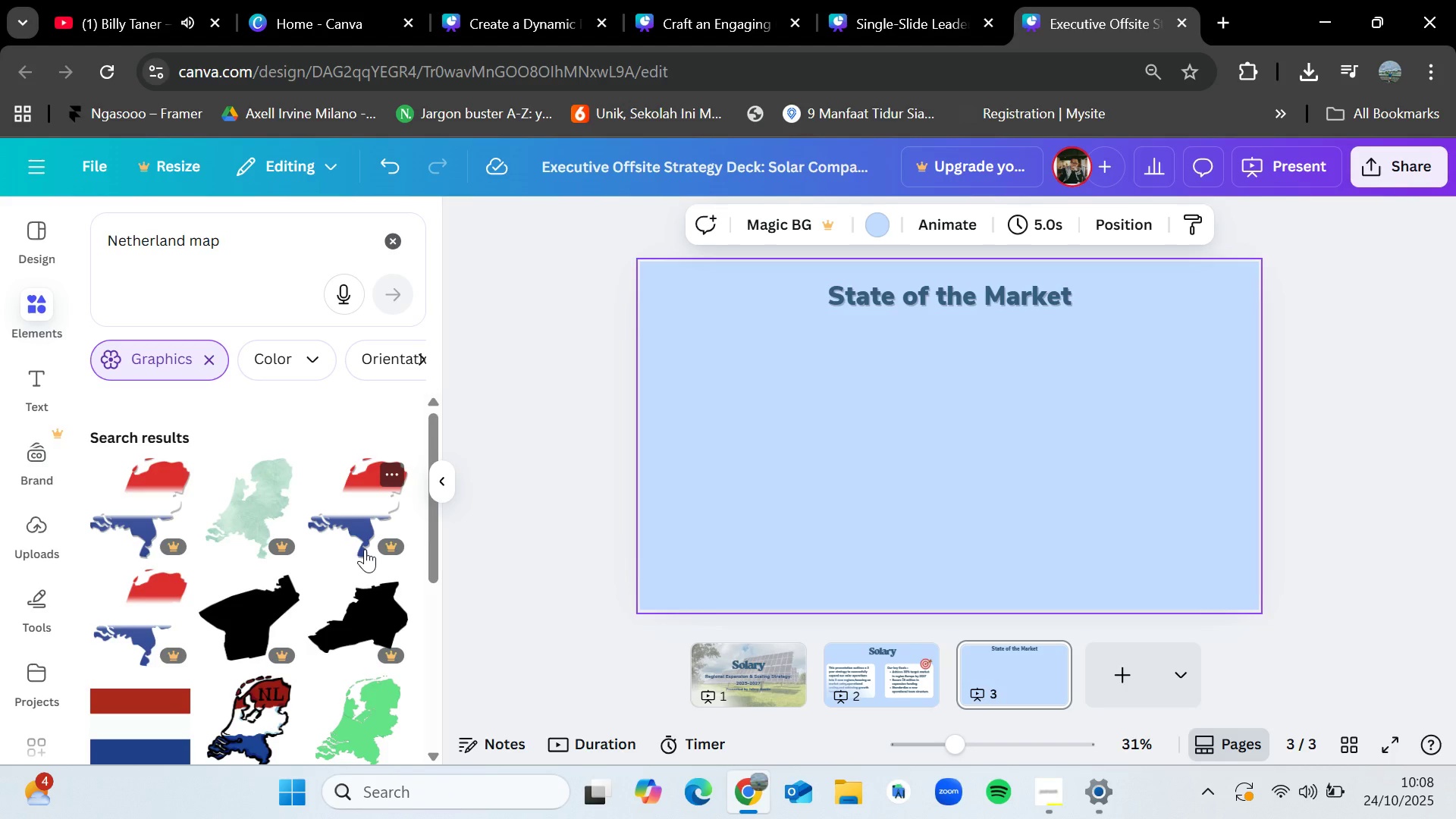 
scroll: coordinate [318, 479], scroll_direction: down, amount: 2.0
 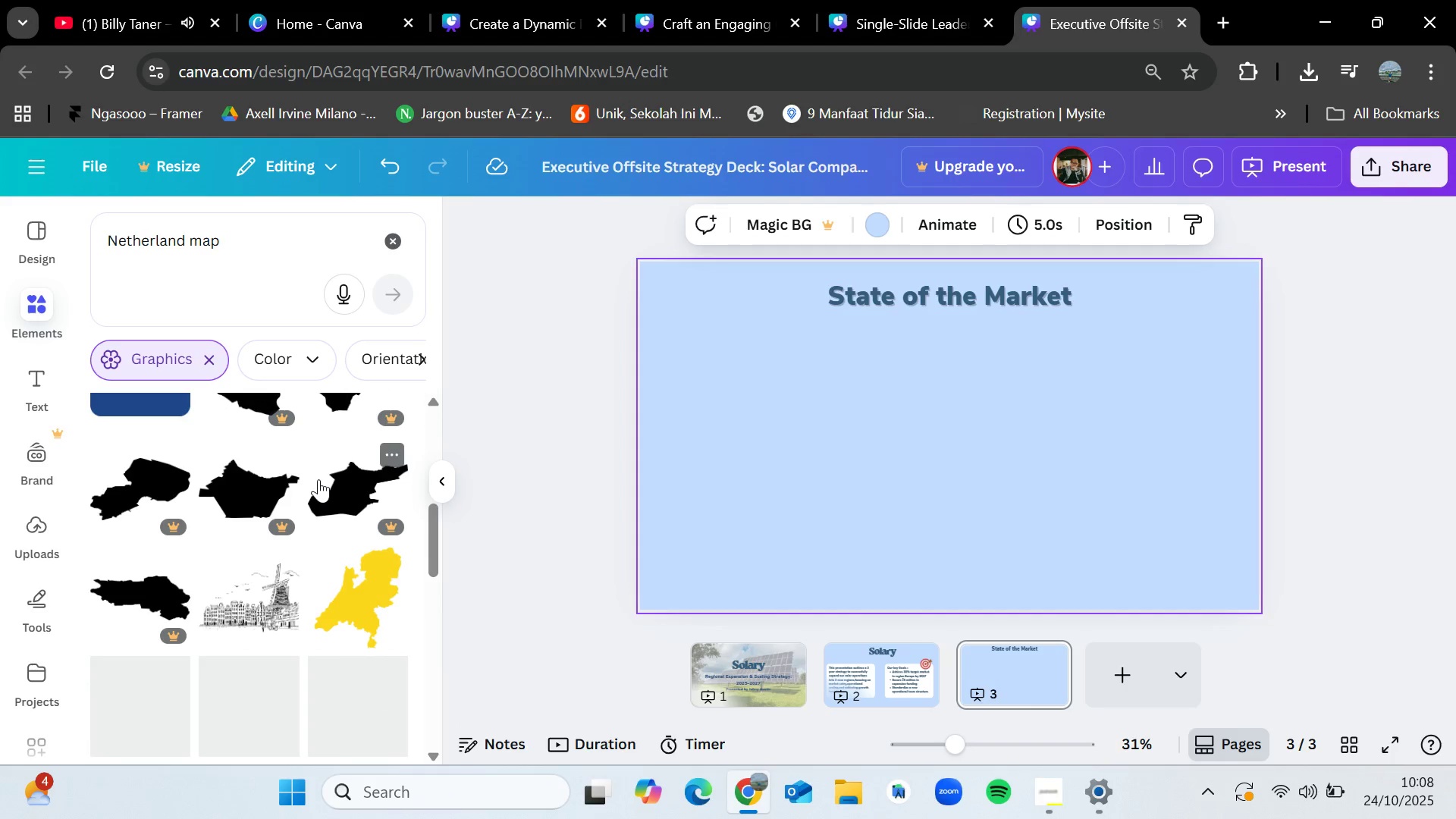 
scroll: coordinate [318, 479], scroll_direction: up, amount: 4.0
 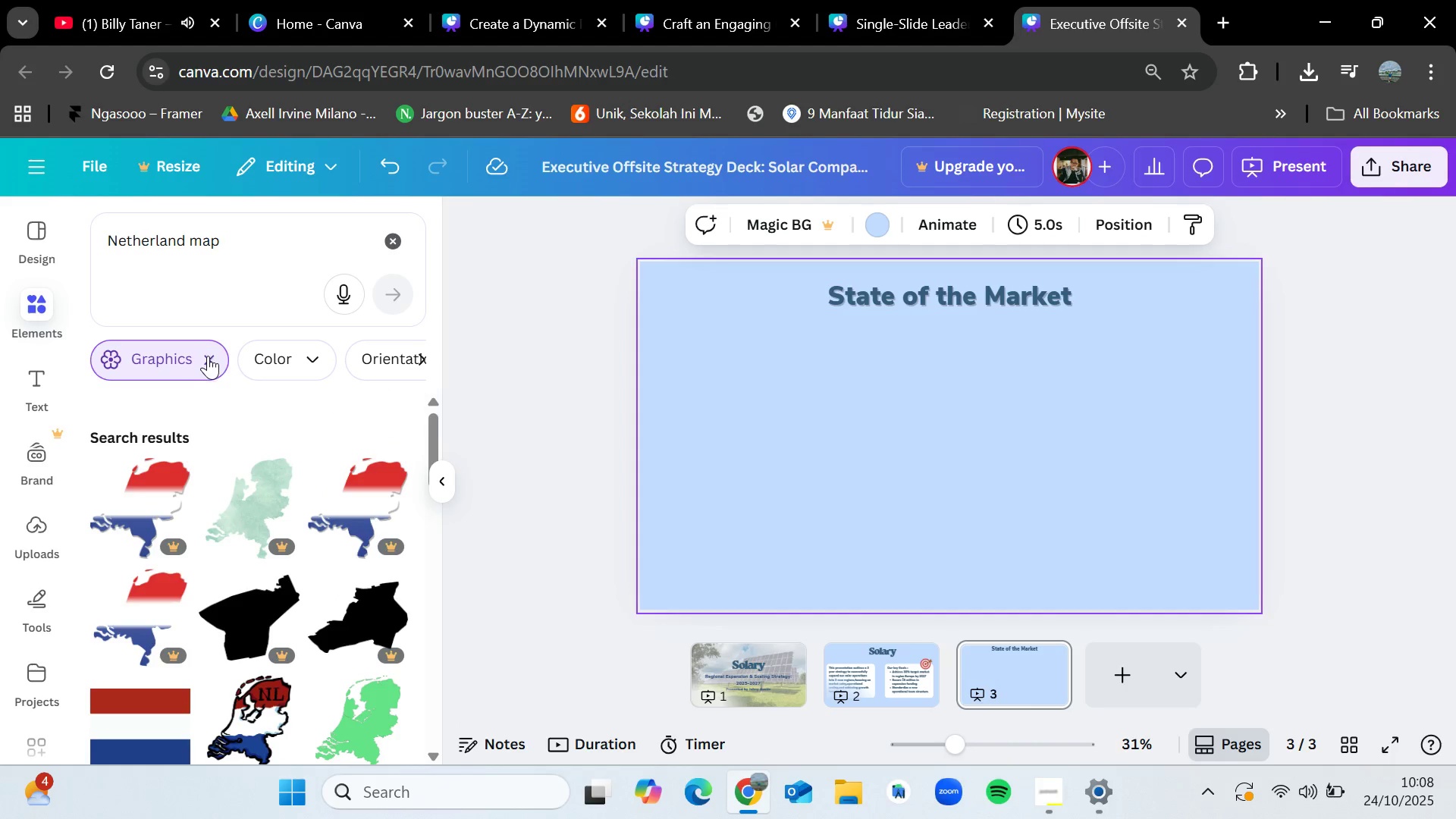 
left_click([208, 356])
 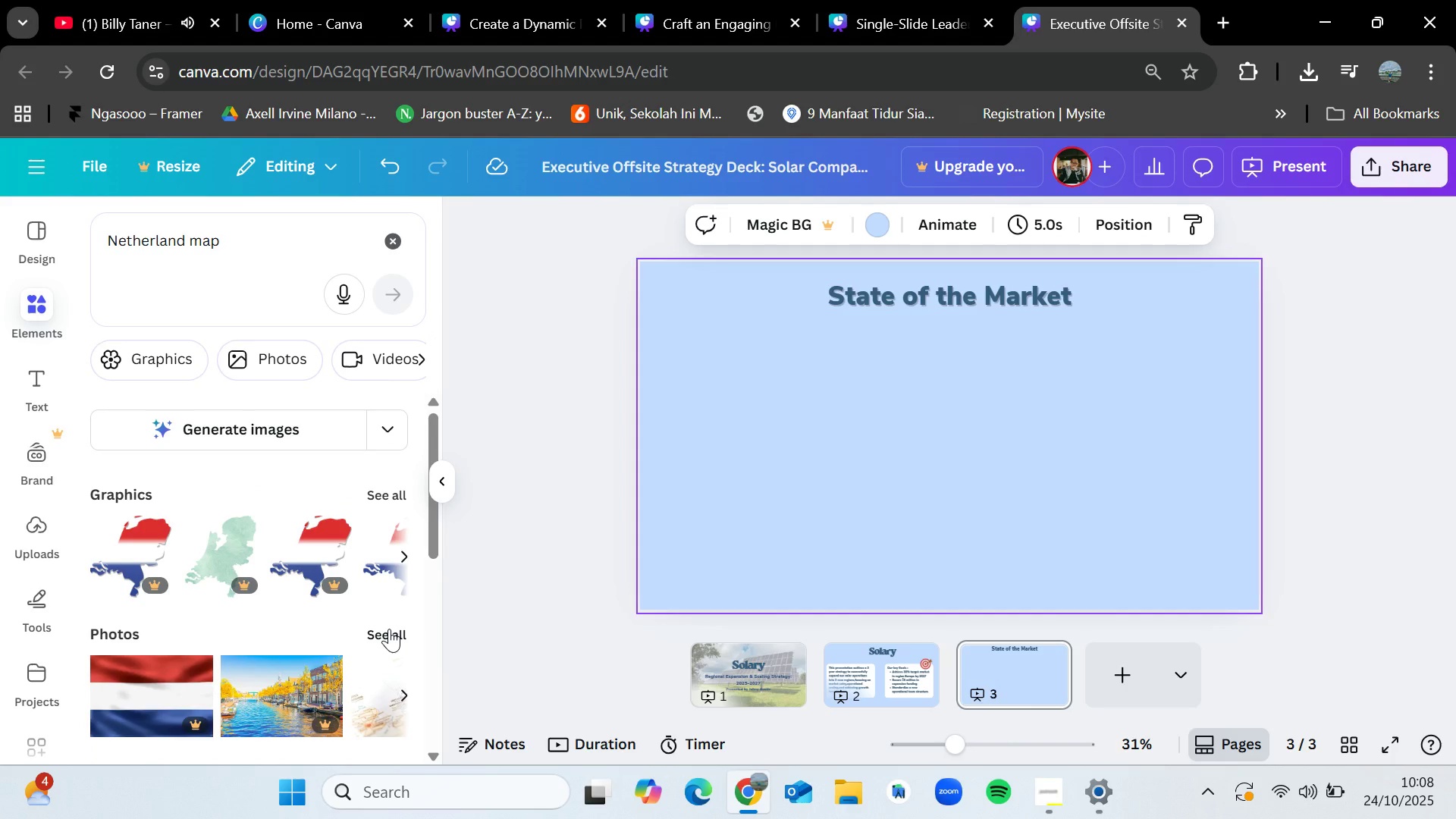 
left_click([389, 629])
 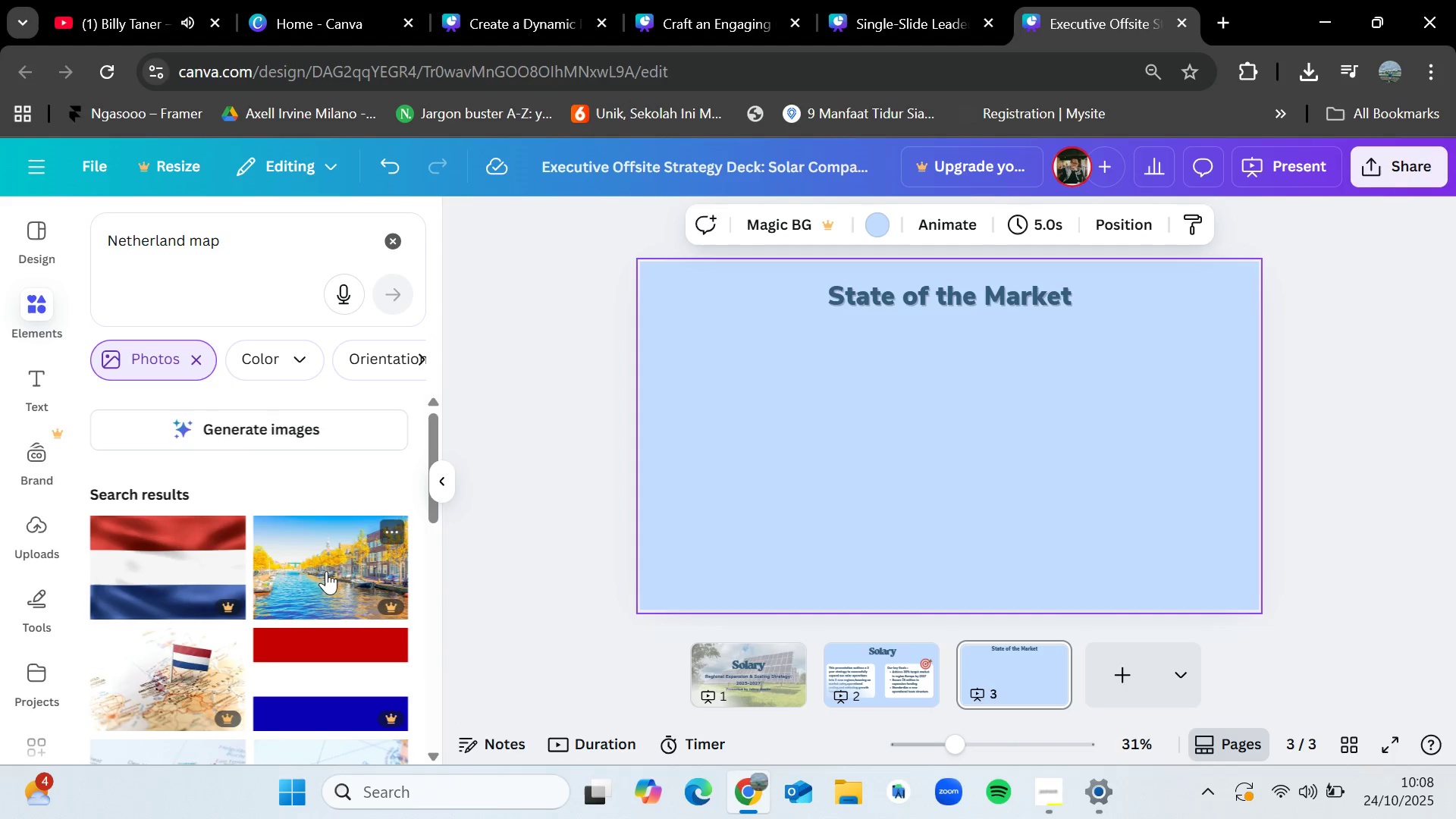 
scroll: coordinate [325, 571], scroll_direction: down, amount: 4.0
 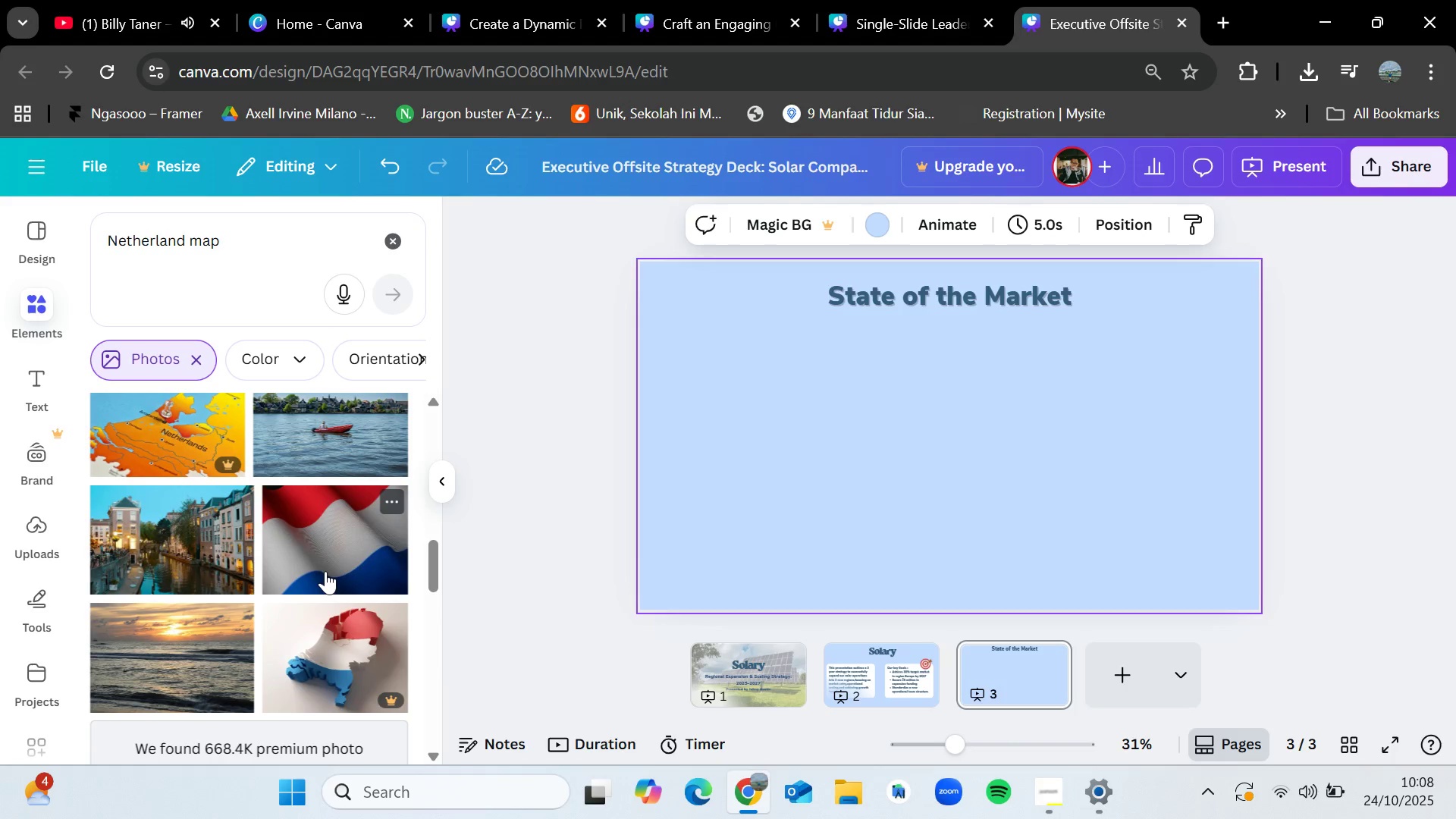 
scroll: coordinate [325, 571], scroll_direction: up, amount: 13.0
 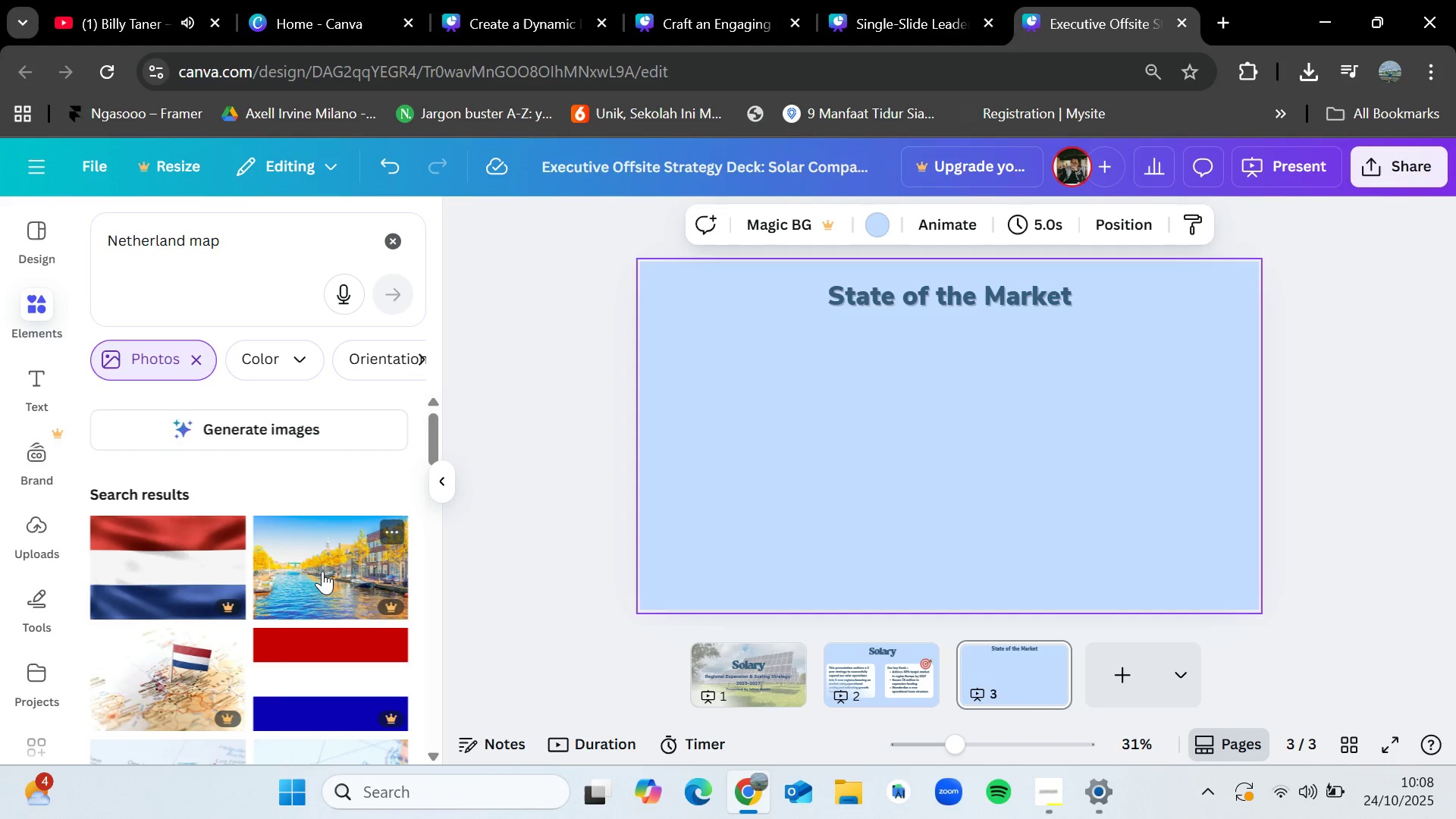 
wait(14.19)
 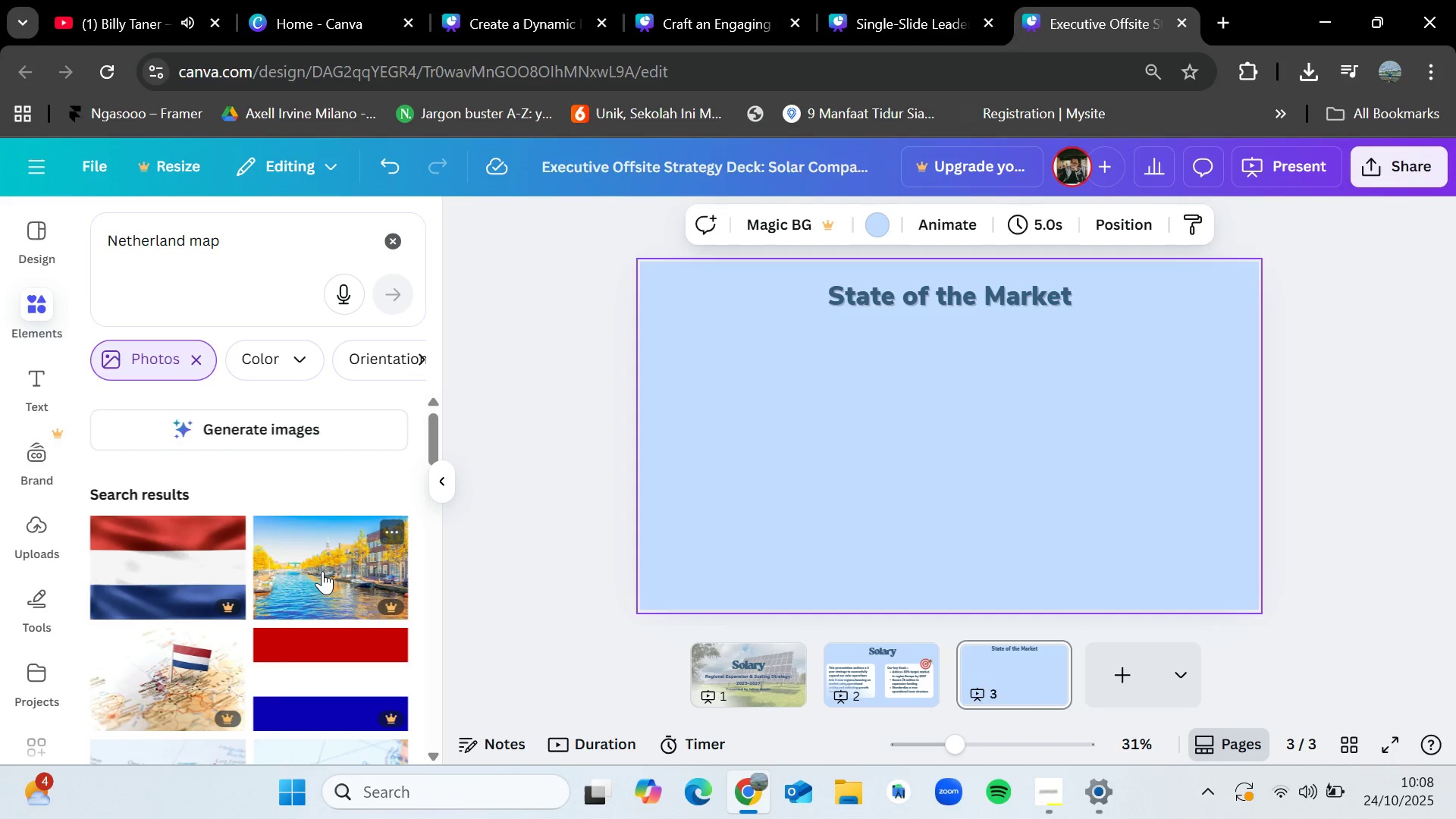 
scroll: coordinate [329, 590], scroll_direction: down, amount: 1.0
 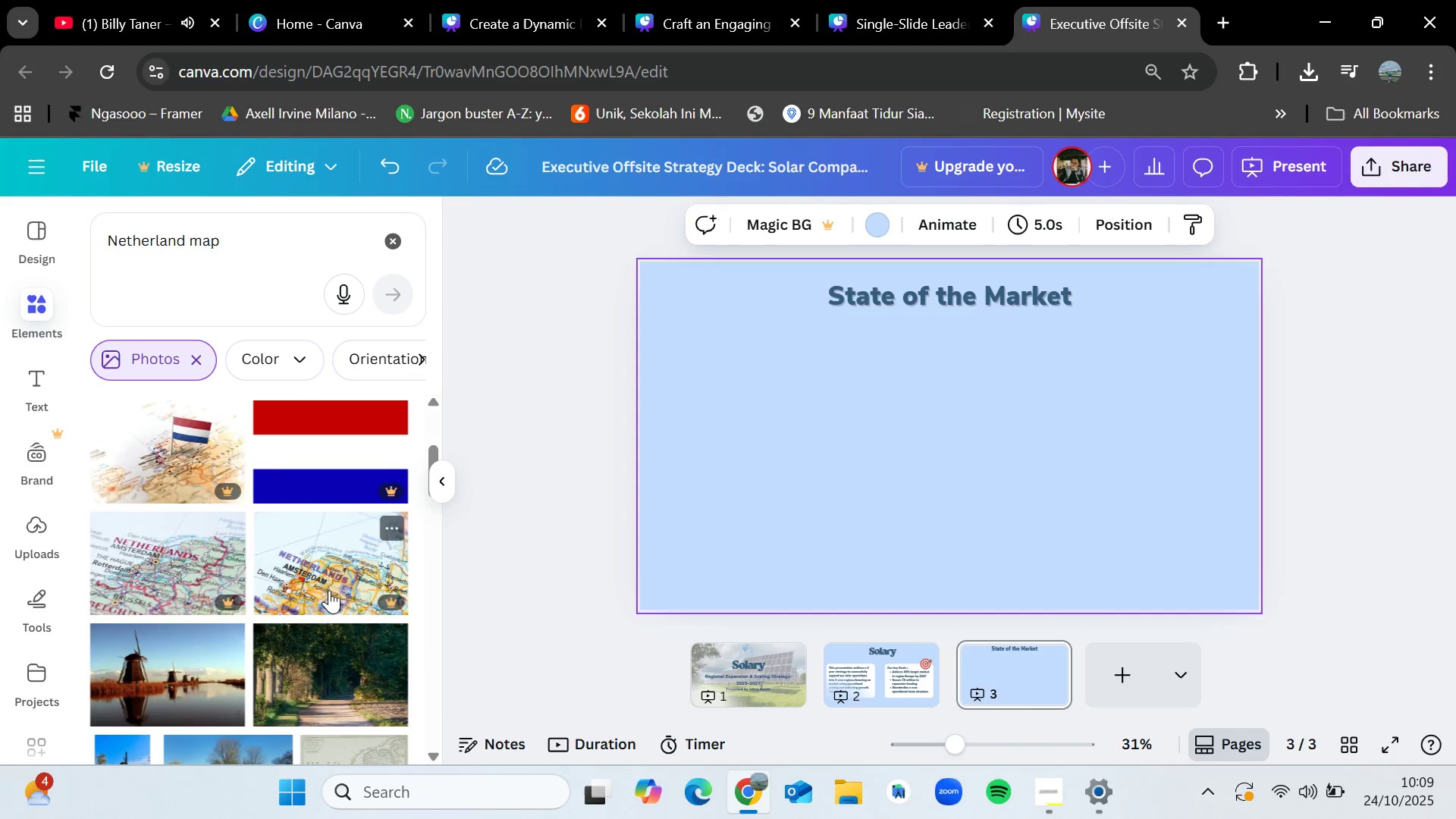 
scroll: coordinate [329, 590], scroll_direction: up, amount: 8.0
 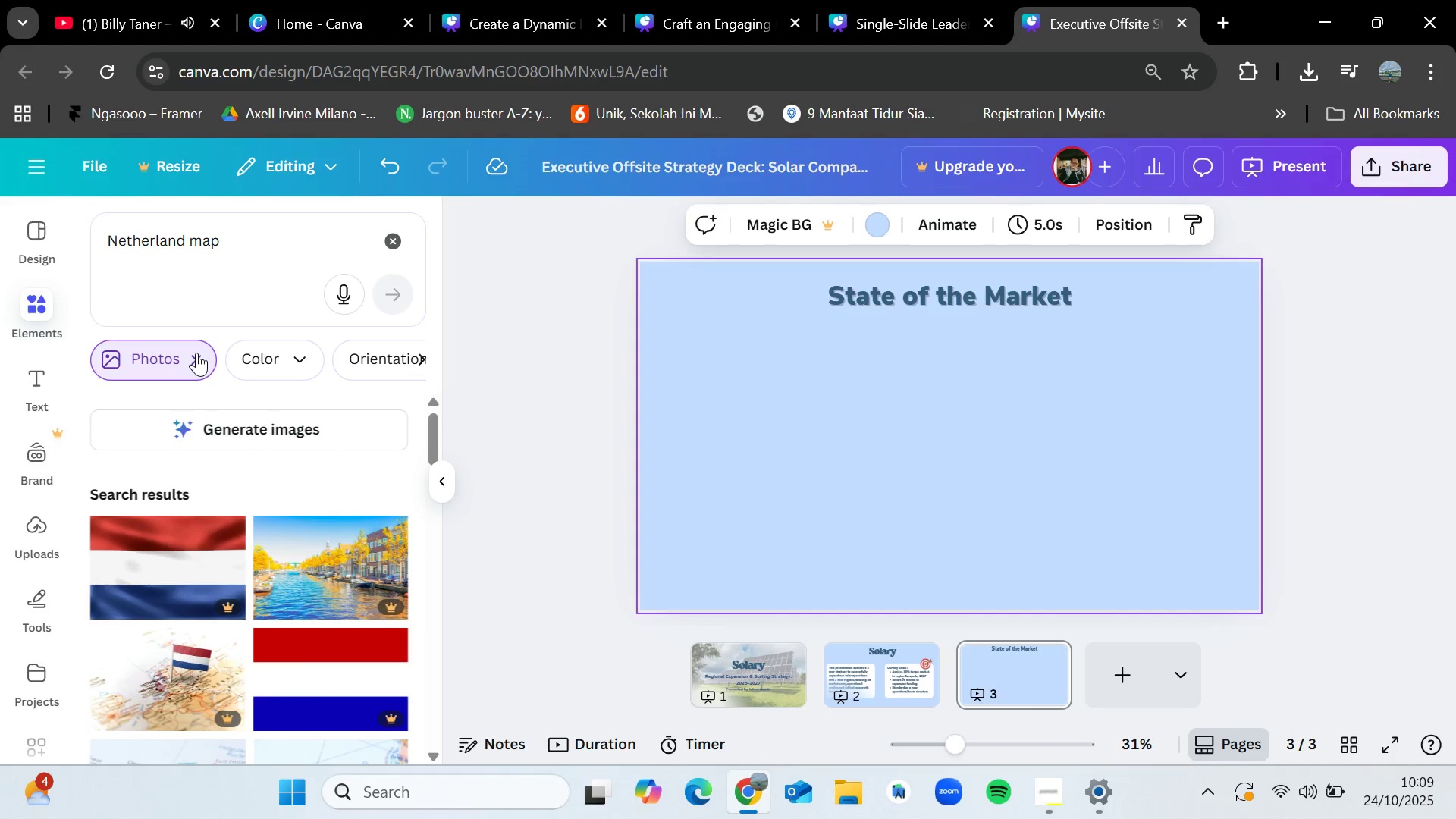 
left_click([196, 353])
 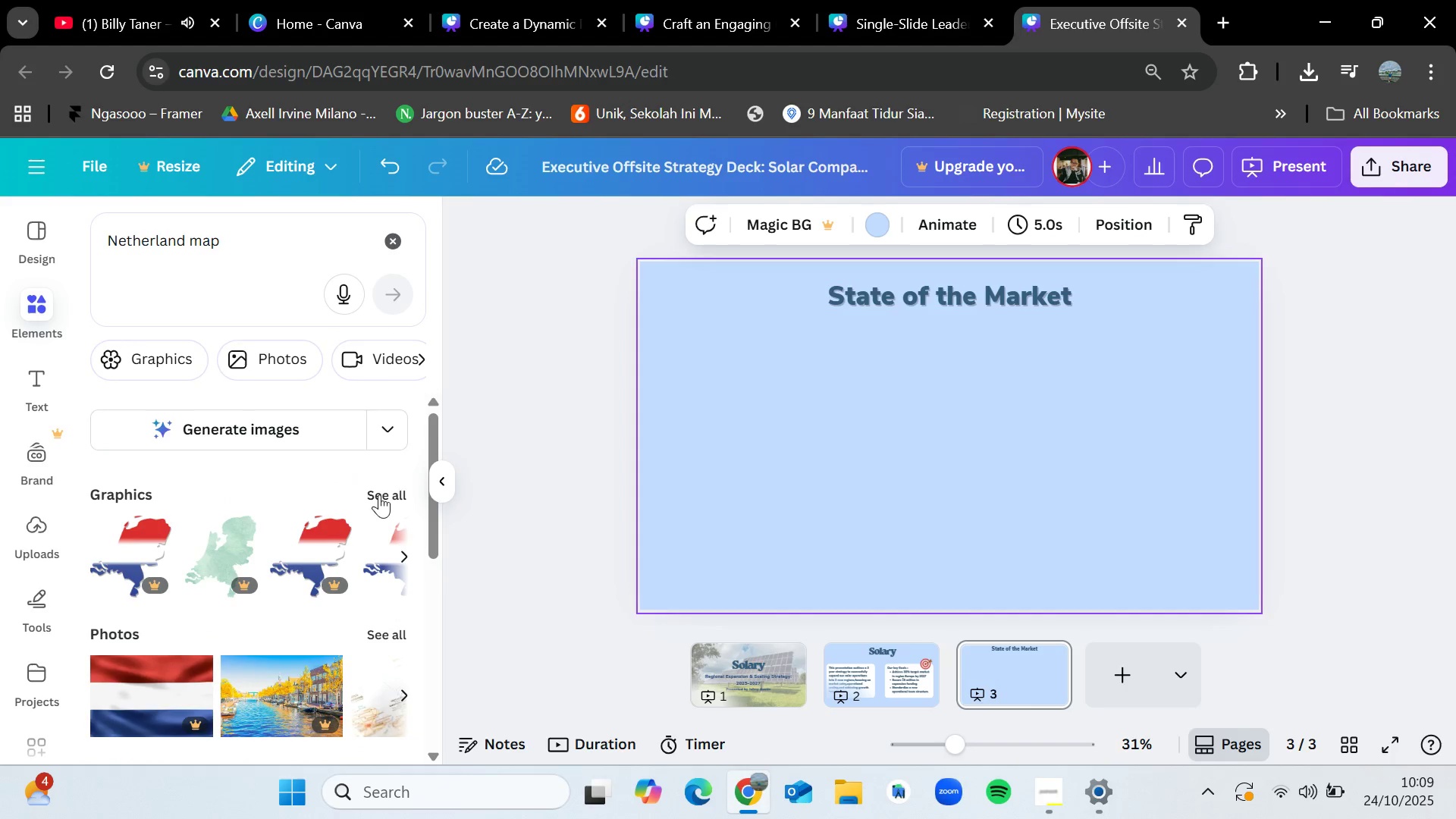 
left_click([386, 484])
 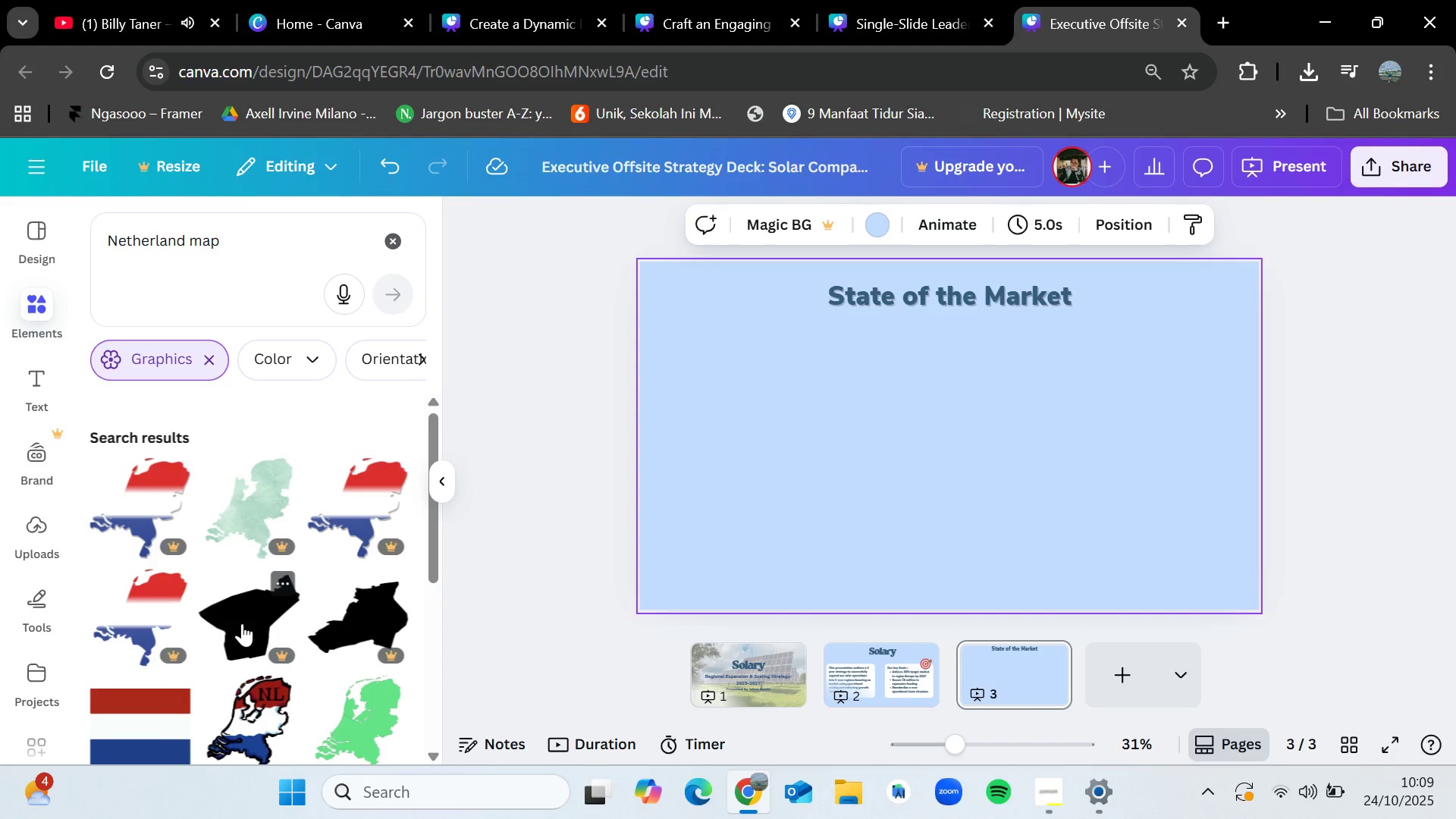 
scroll: coordinate [381, 591], scroll_direction: down, amount: 9.0
 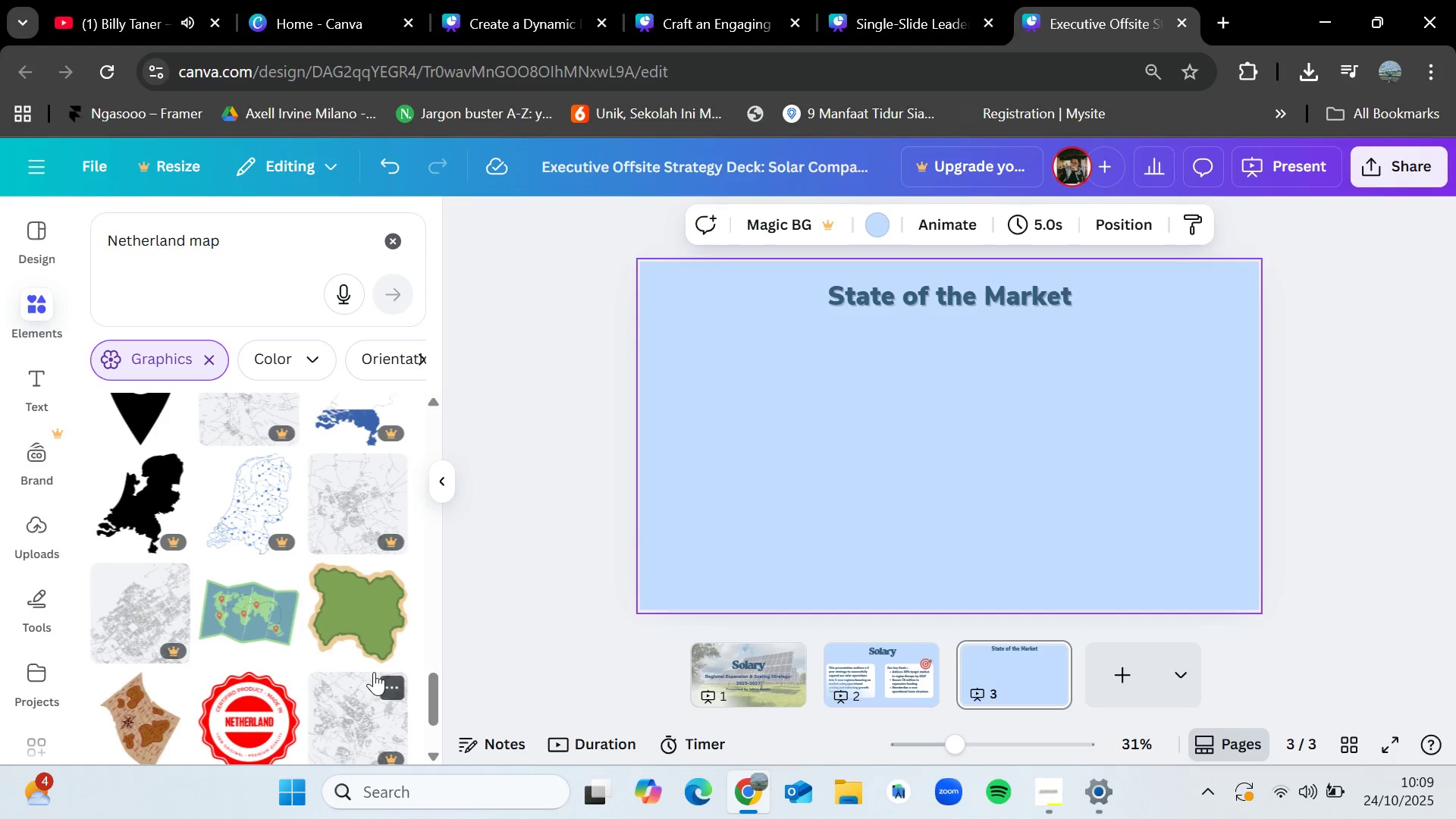 
scroll: coordinate [347, 672], scroll_direction: down, amount: 1.0
 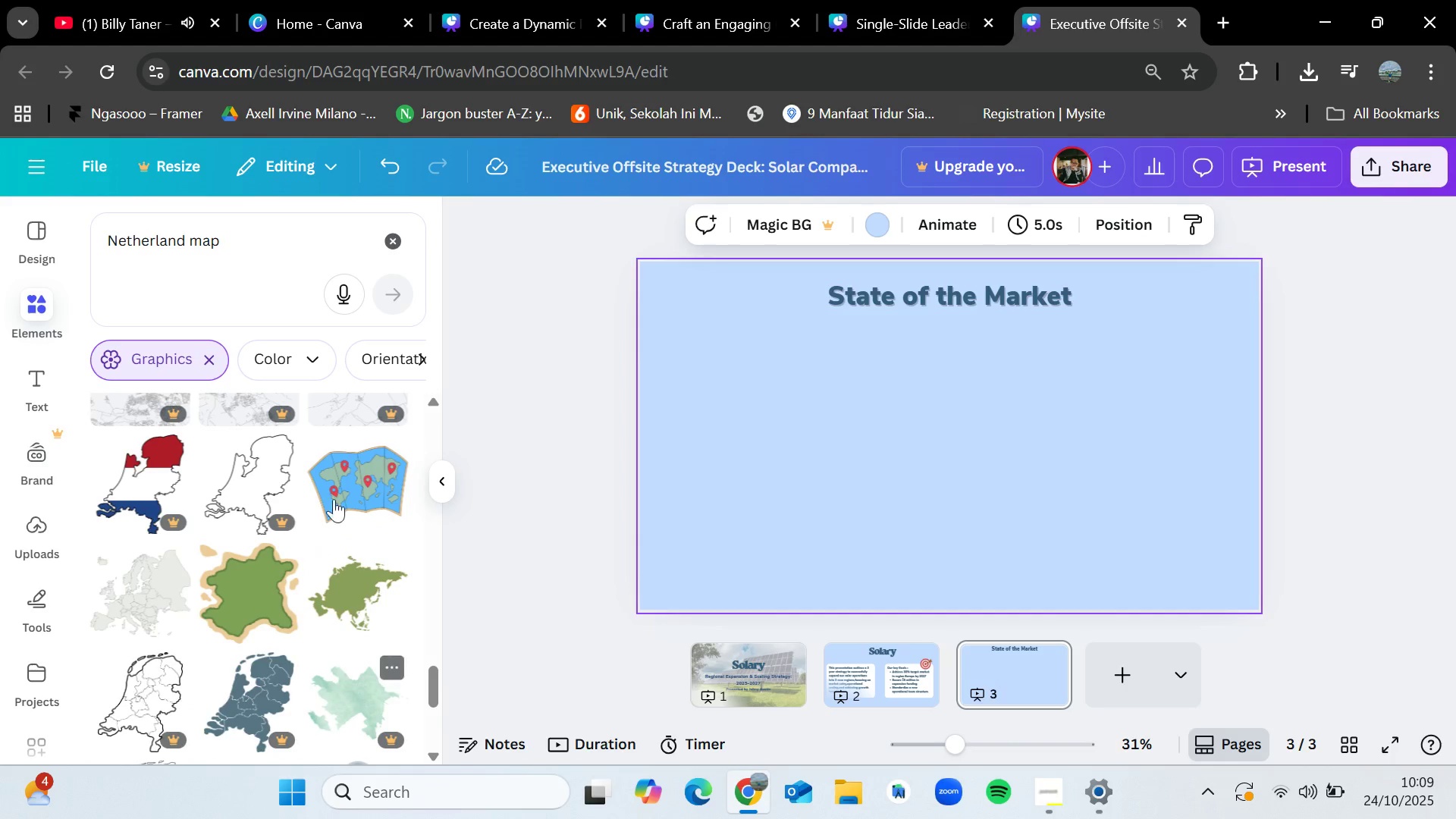 
left_click_drag(start_coordinate=[233, 251], to_coordinate=[187, 236])
 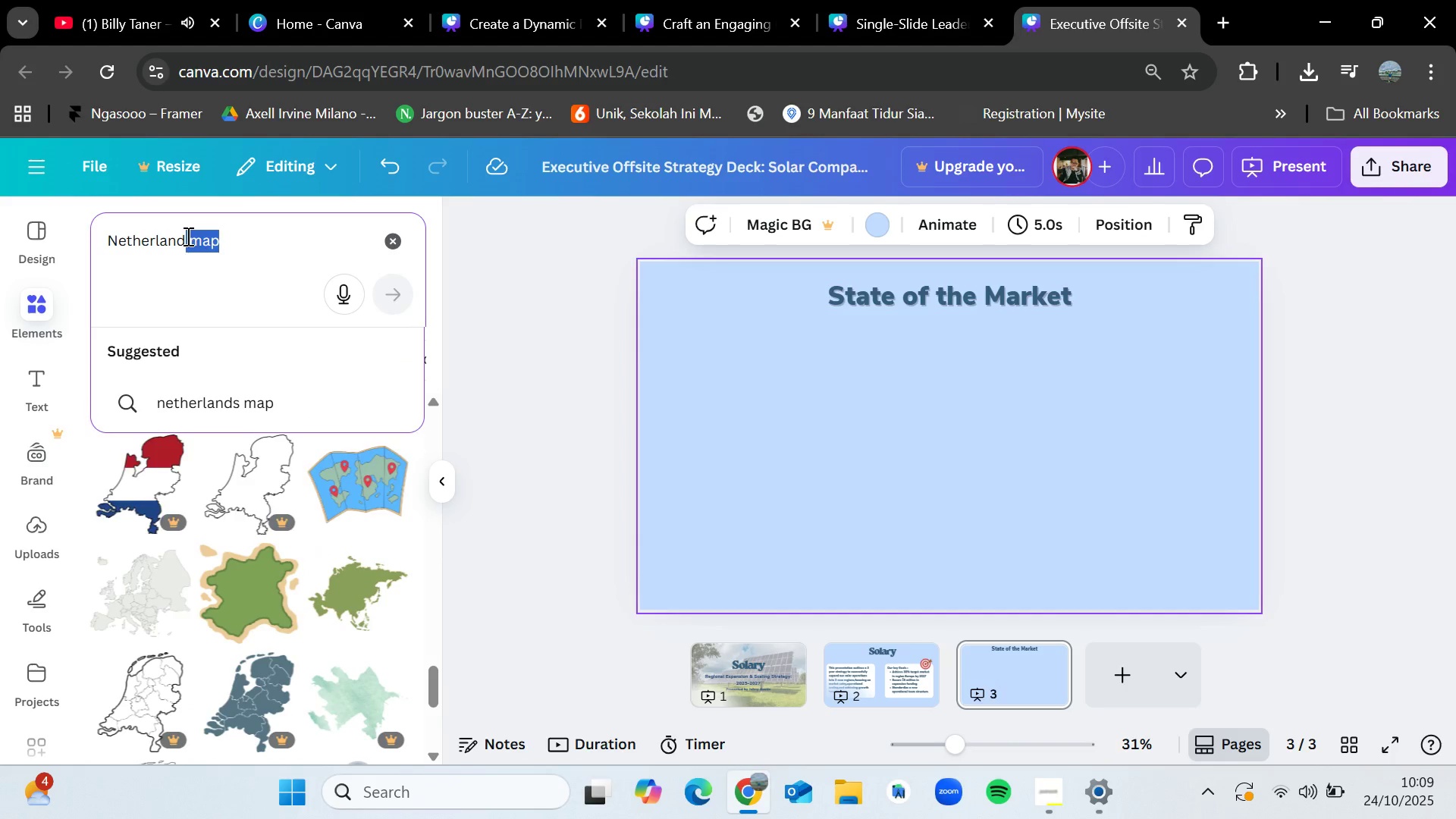 
key(Backspace)
type(island')
key(Backspace)
 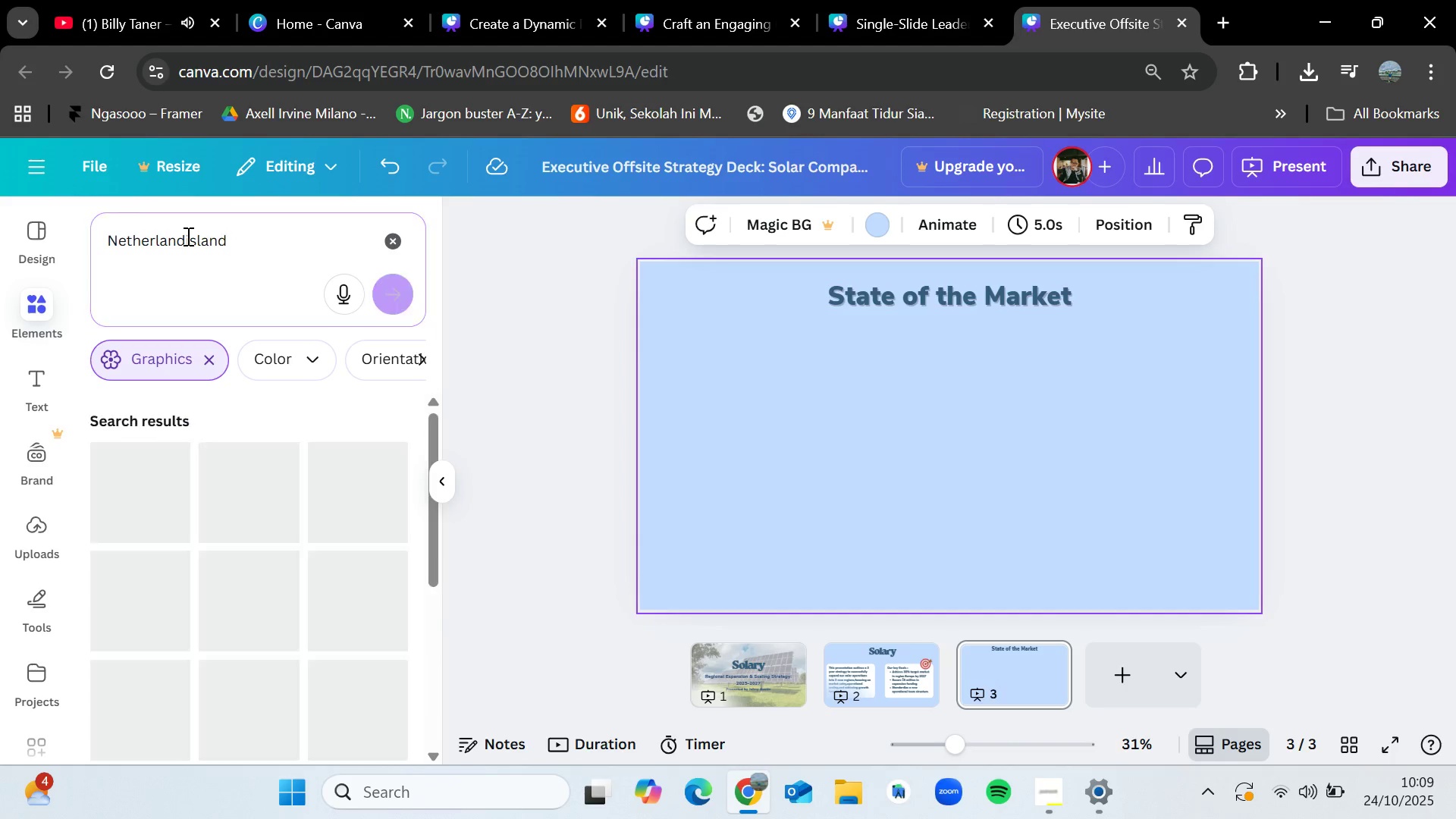 
key(Enter)
 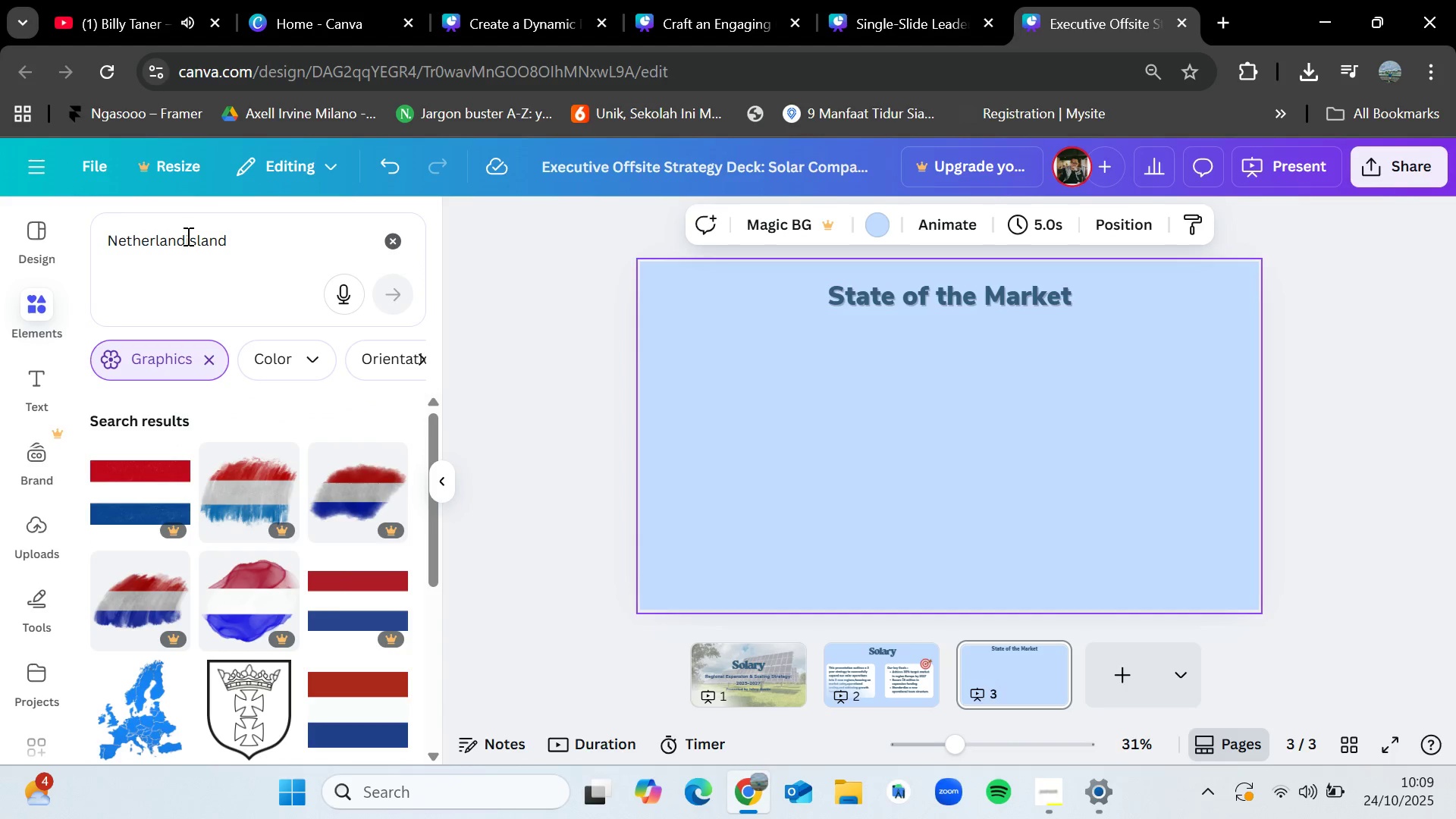 
left_click([187, 236])
 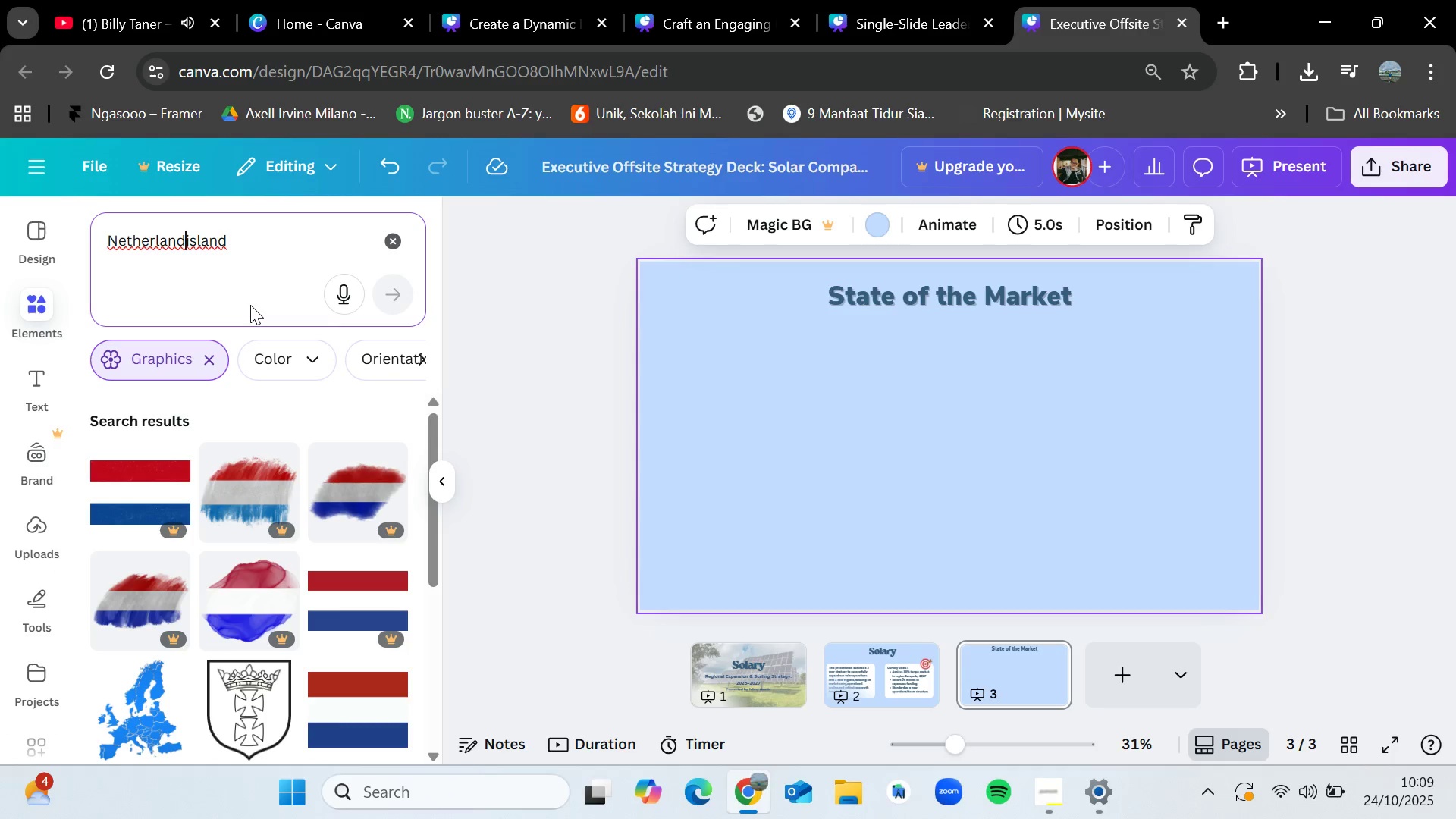 
key(Space)
 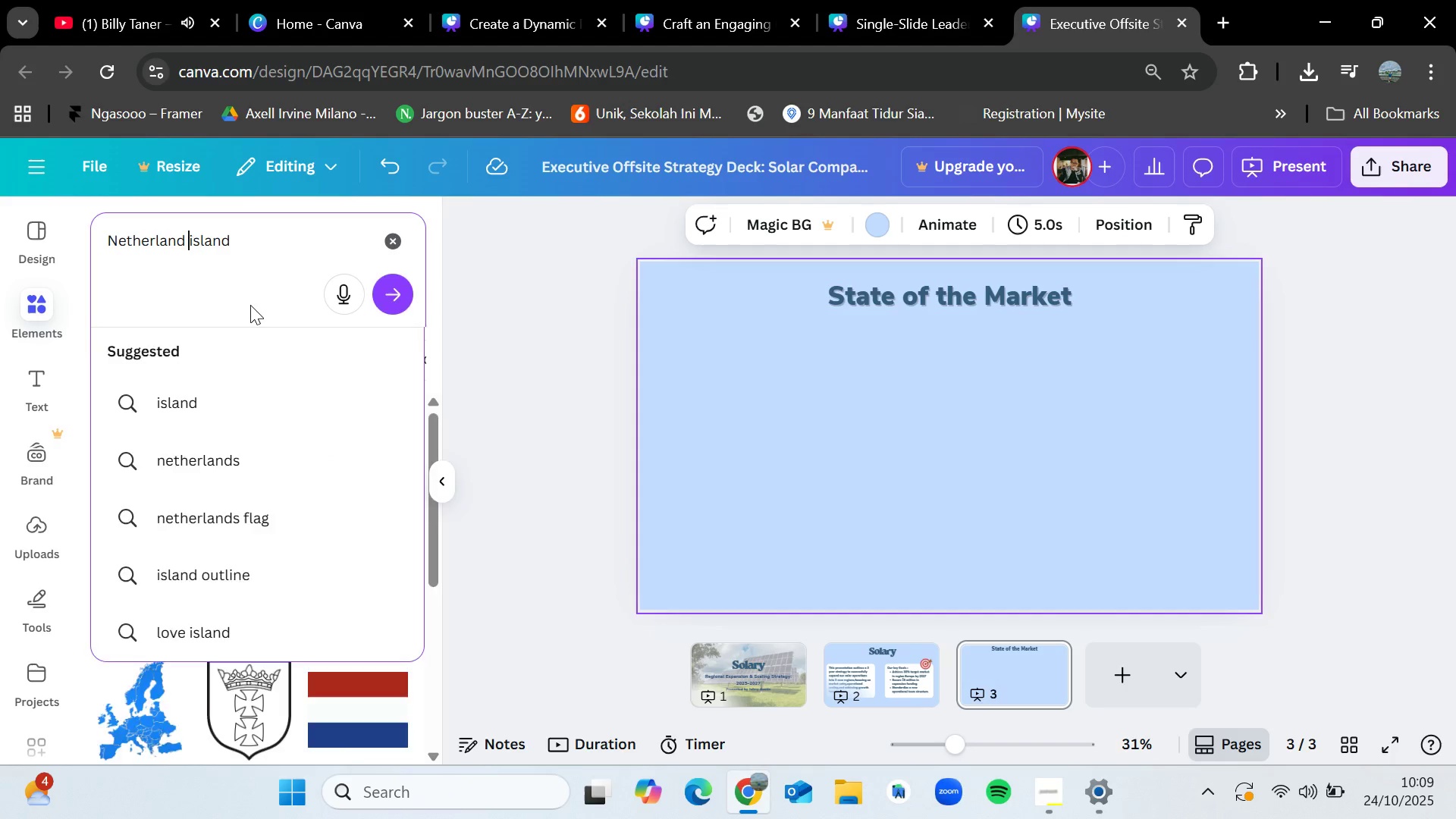 
key(Enter)
 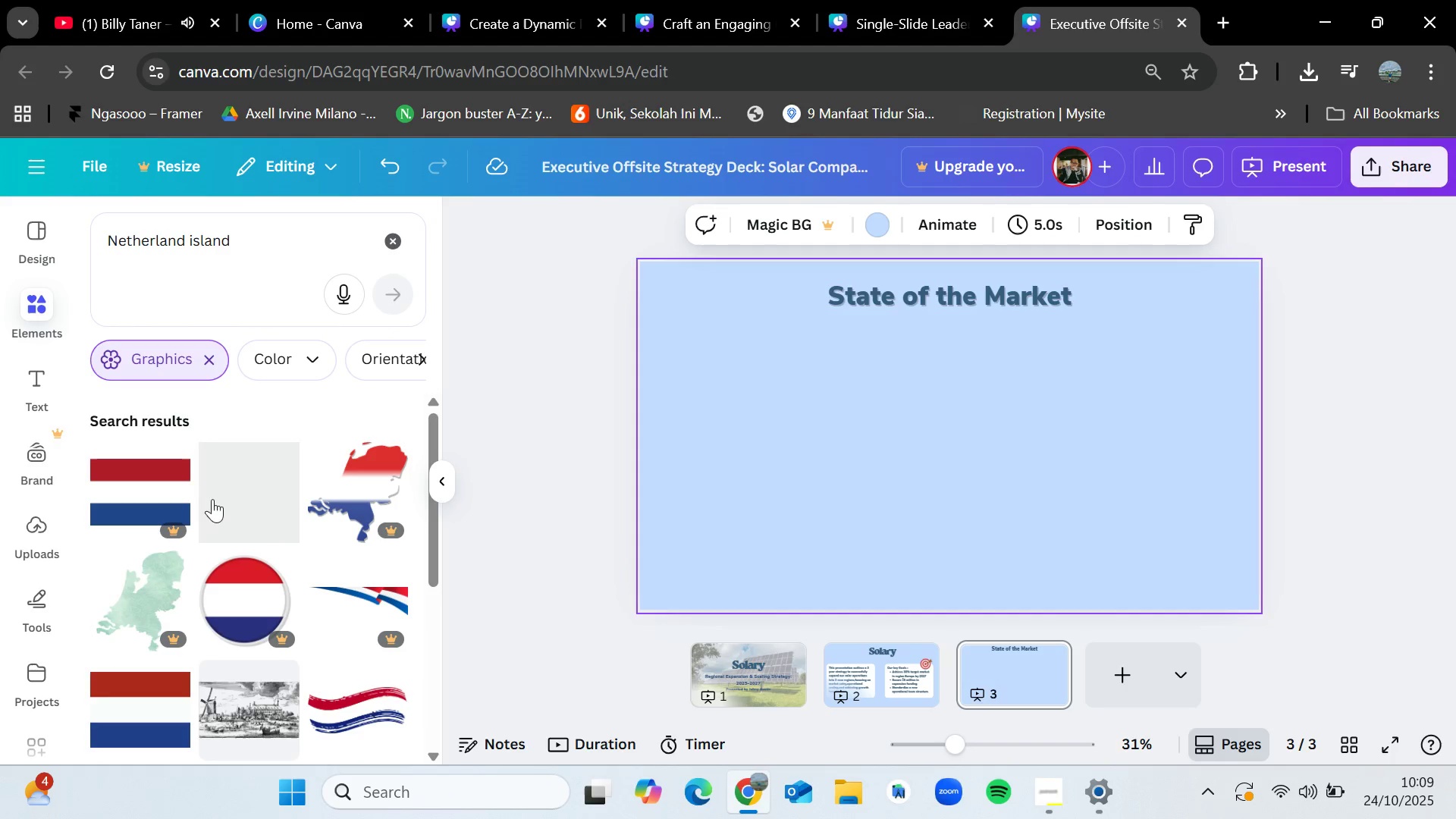 
scroll: coordinate [240, 562], scroll_direction: down, amount: 2.0
 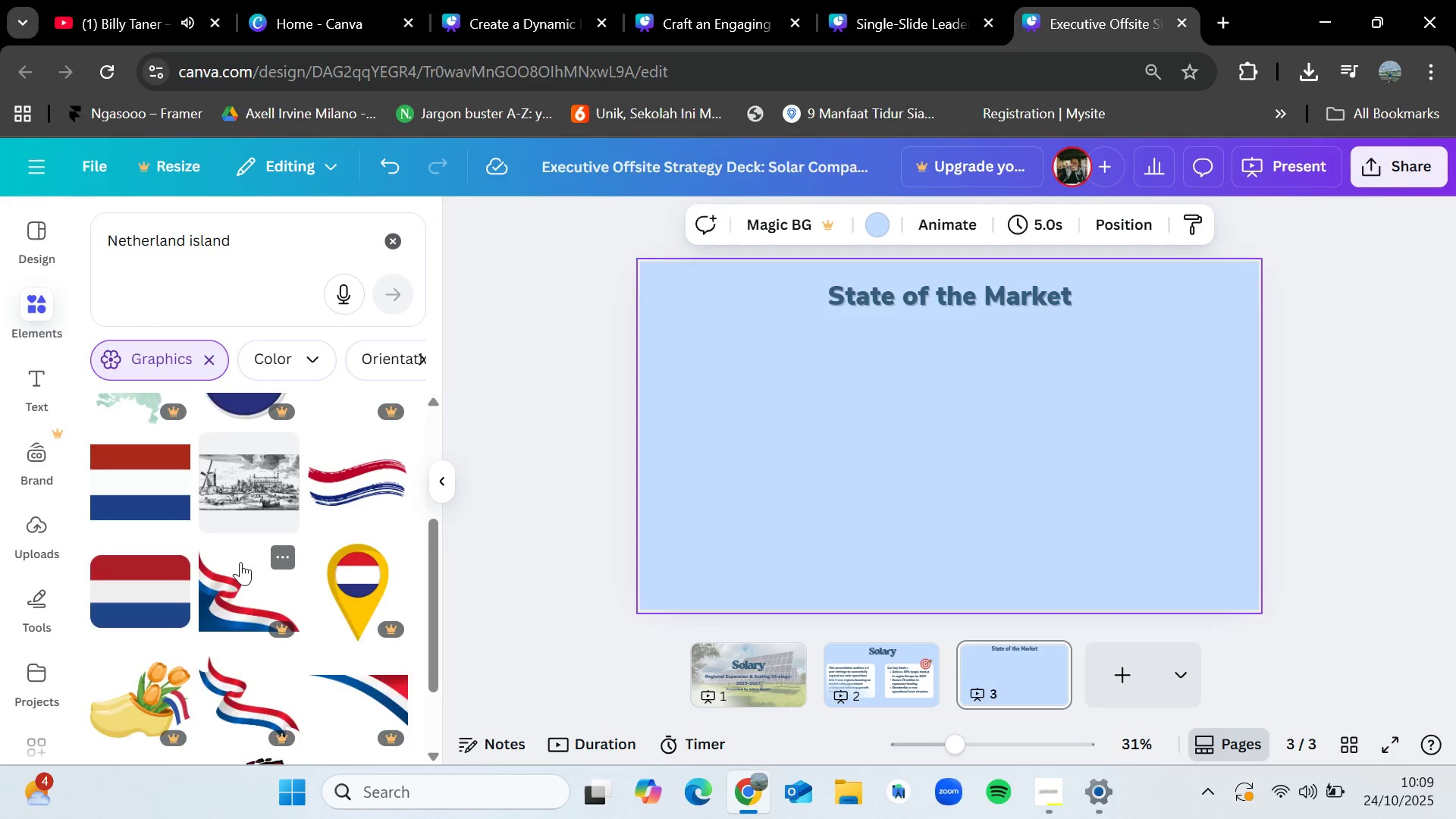 
scroll: coordinate [240, 562], scroll_direction: up, amount: 2.0
 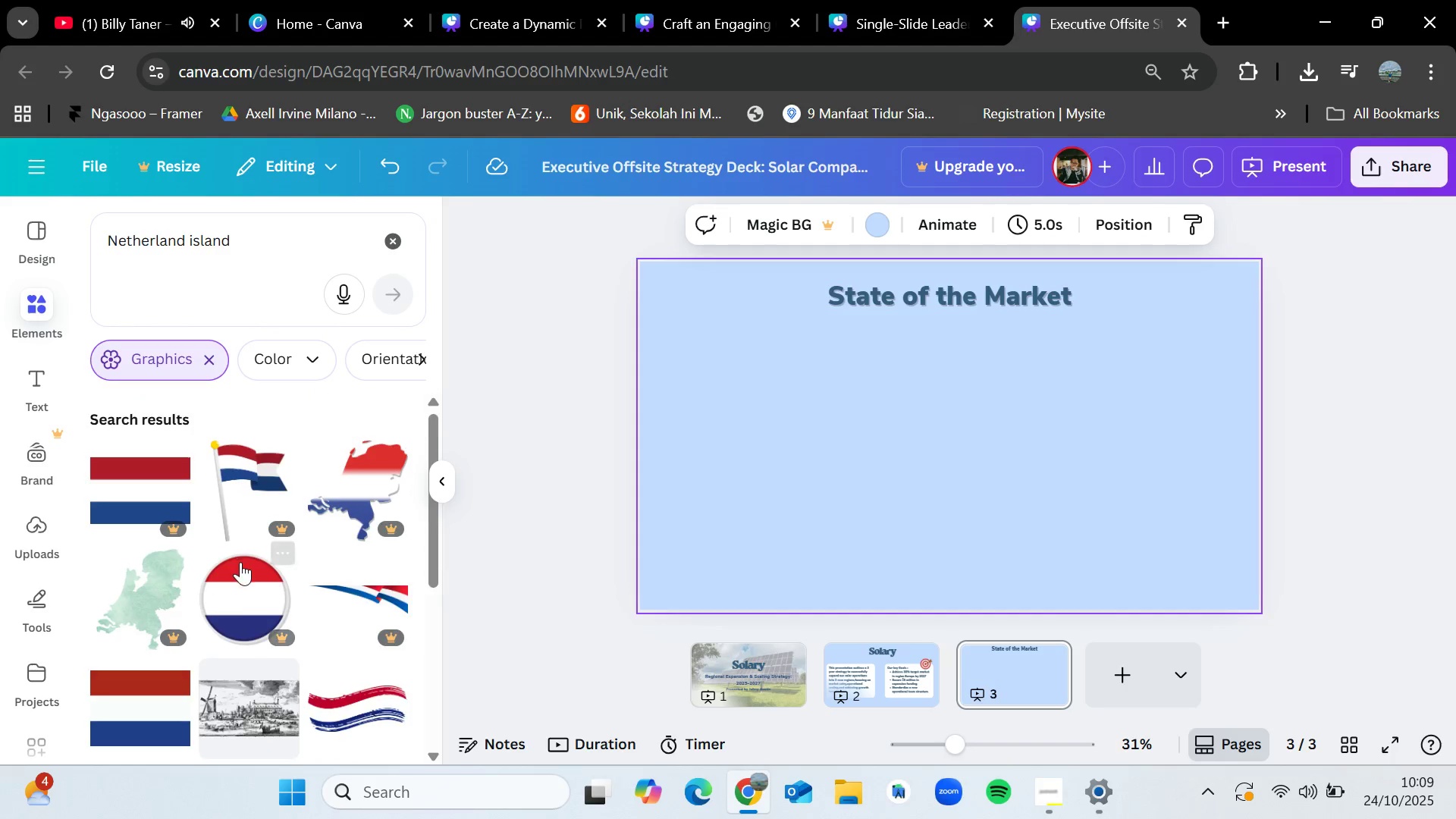 
scroll: coordinate [240, 562], scroll_direction: down, amount: 4.0
 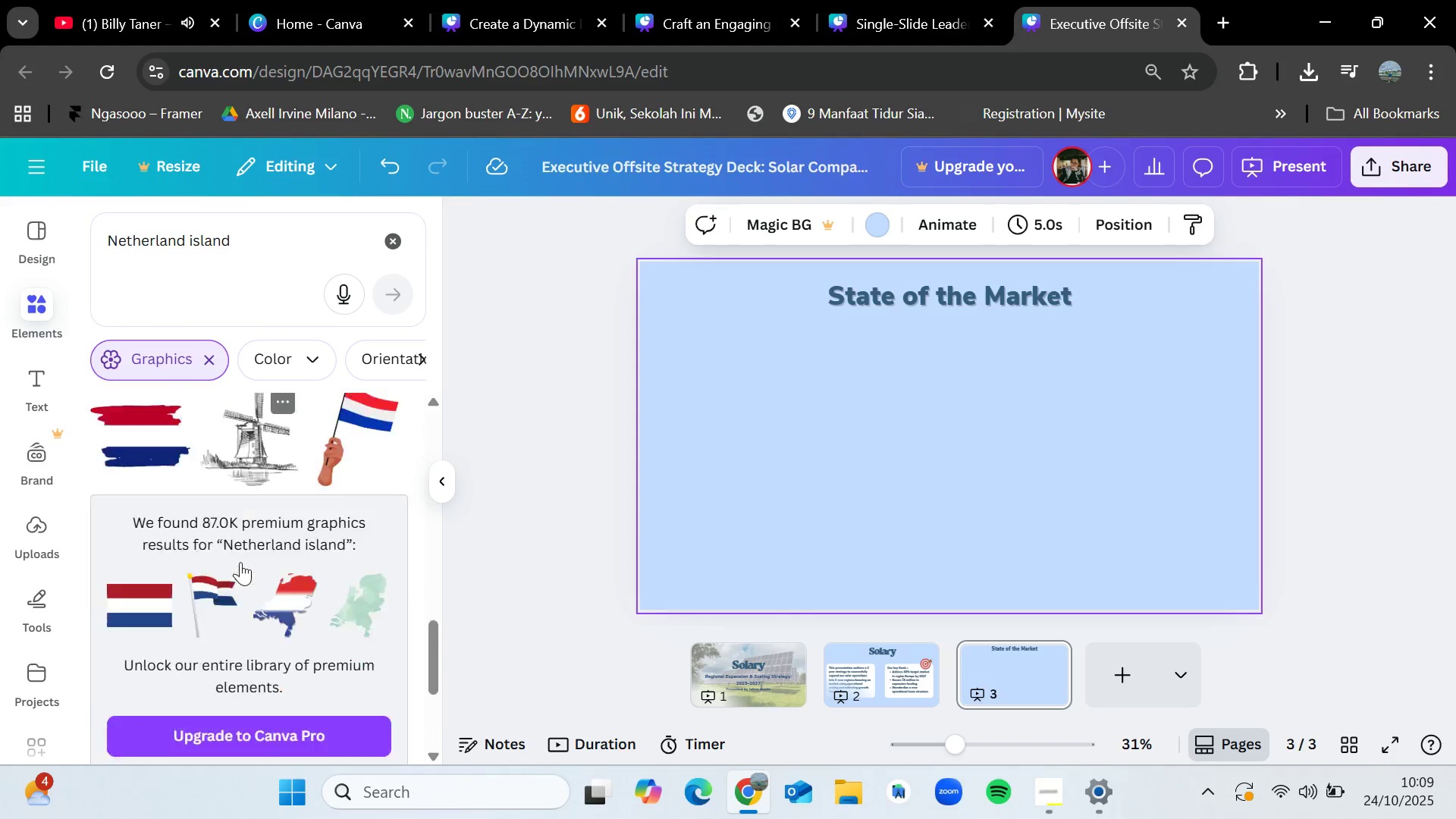 
scroll: coordinate [240, 562], scroll_direction: up, amount: 11.0
 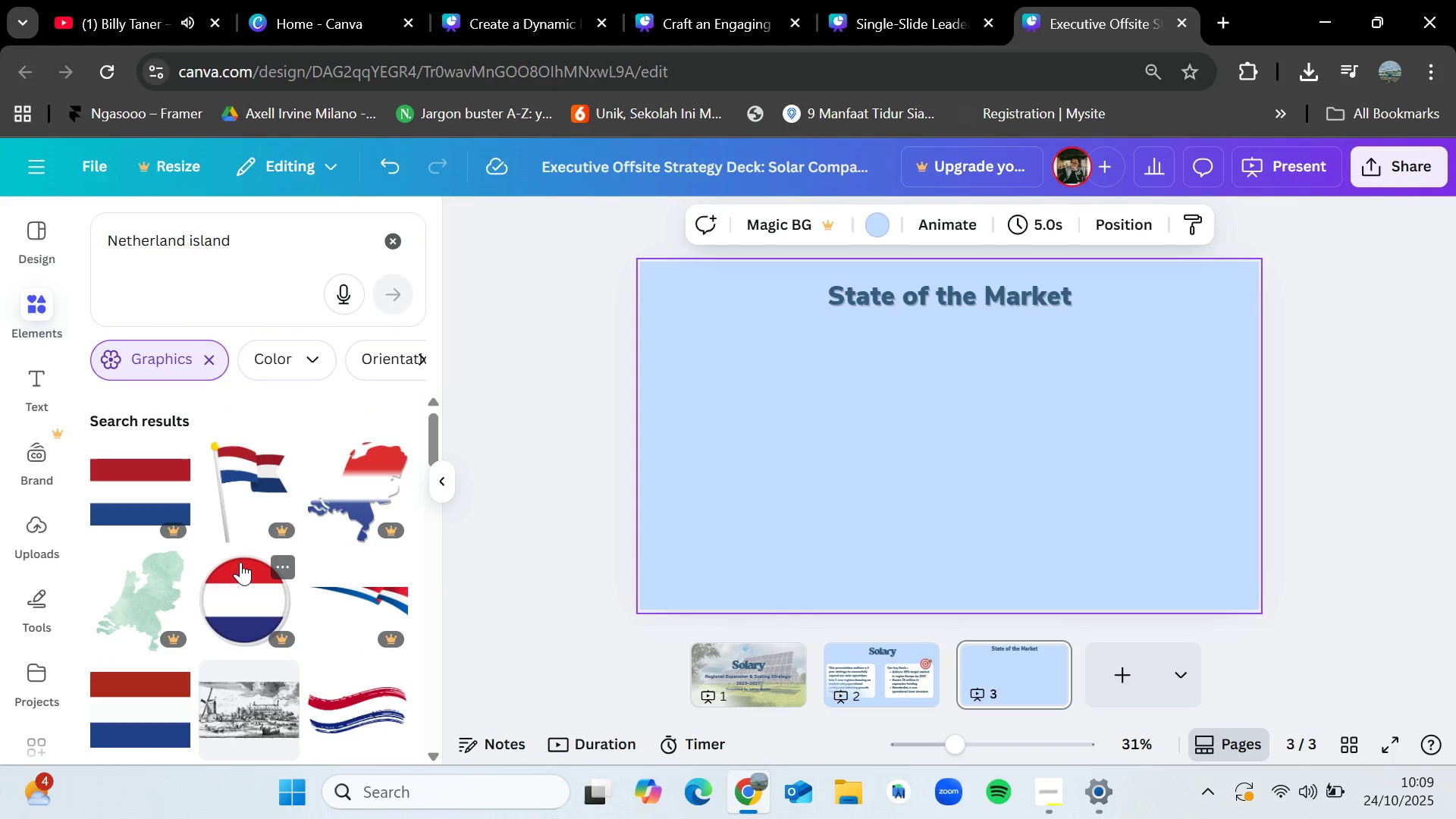 
scroll: coordinate [240, 562], scroll_direction: down, amount: 1.0
 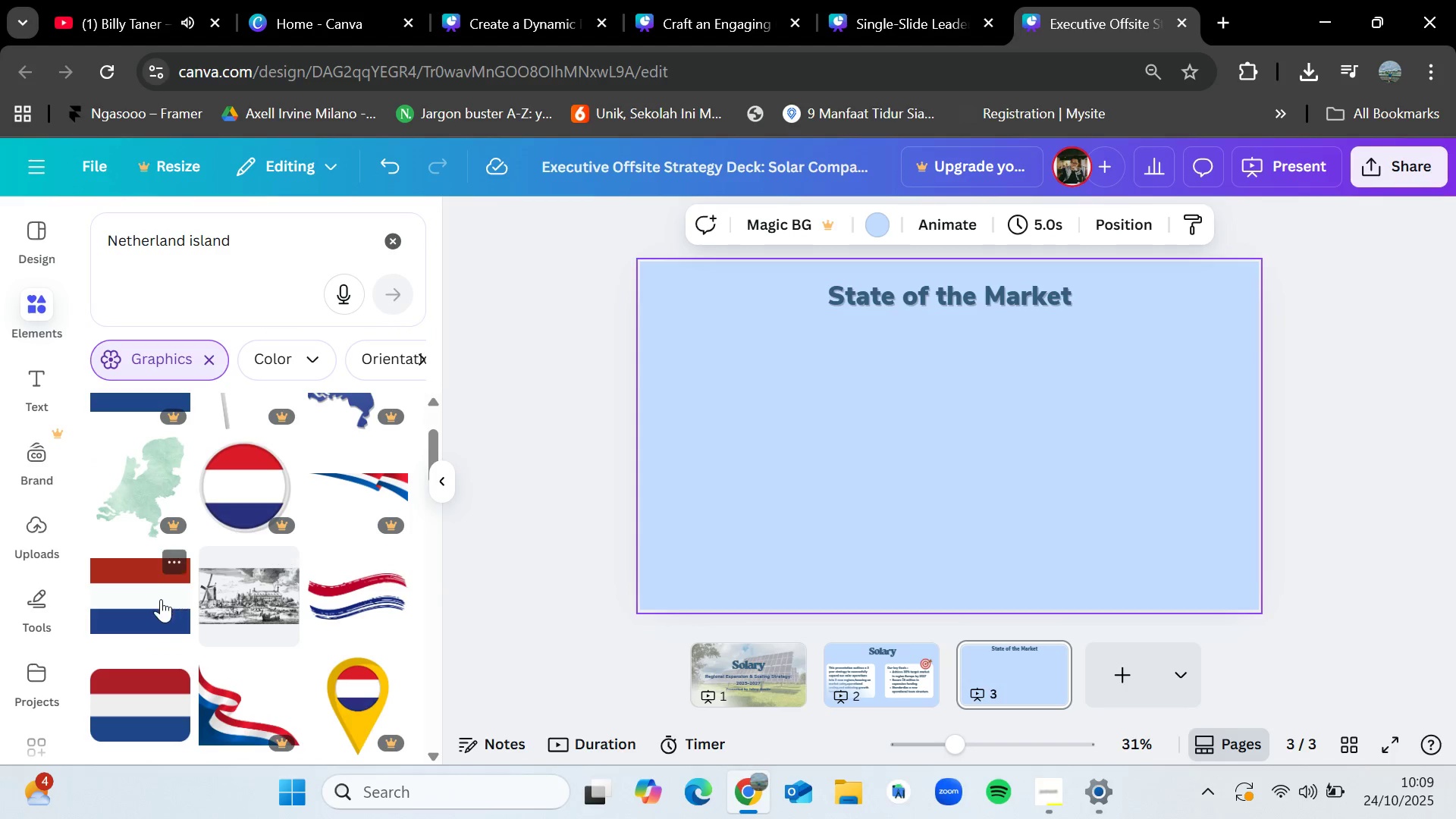 
left_click_drag(start_coordinate=[159, 599], to_coordinate=[750, 398])
 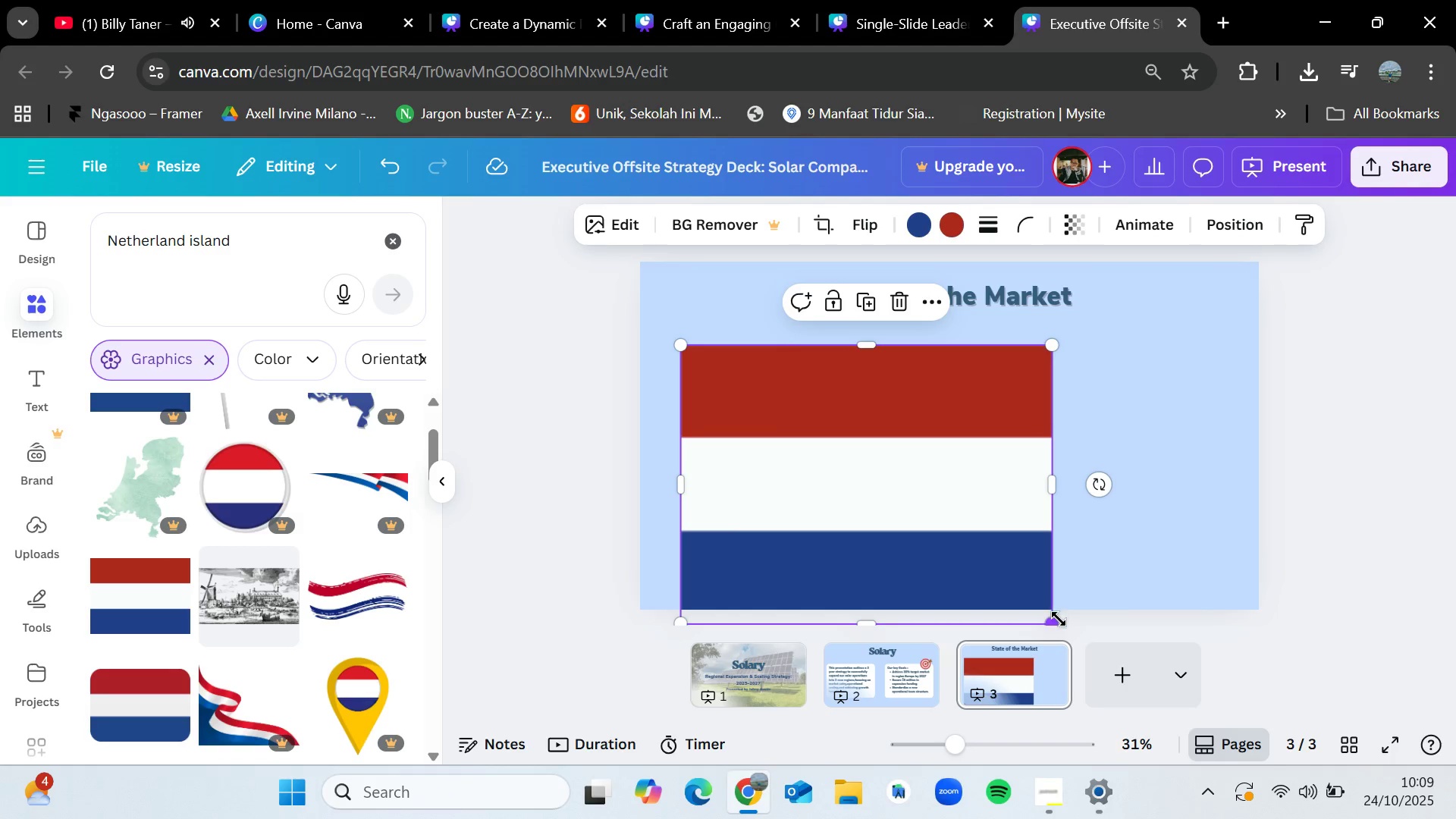 
left_click_drag(start_coordinate=[1059, 620], to_coordinate=[849, 428])
 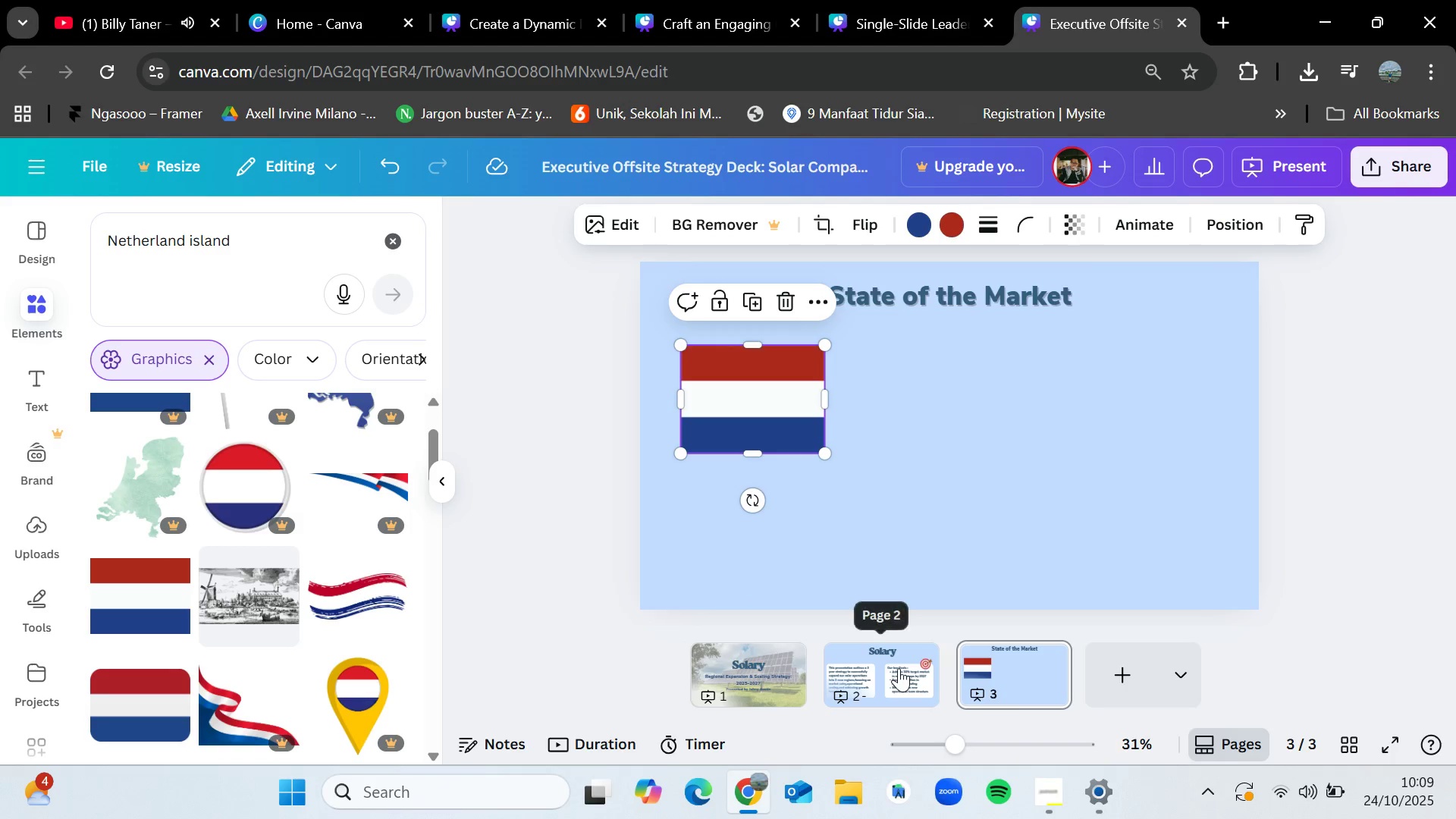 
left_click([899, 668])
 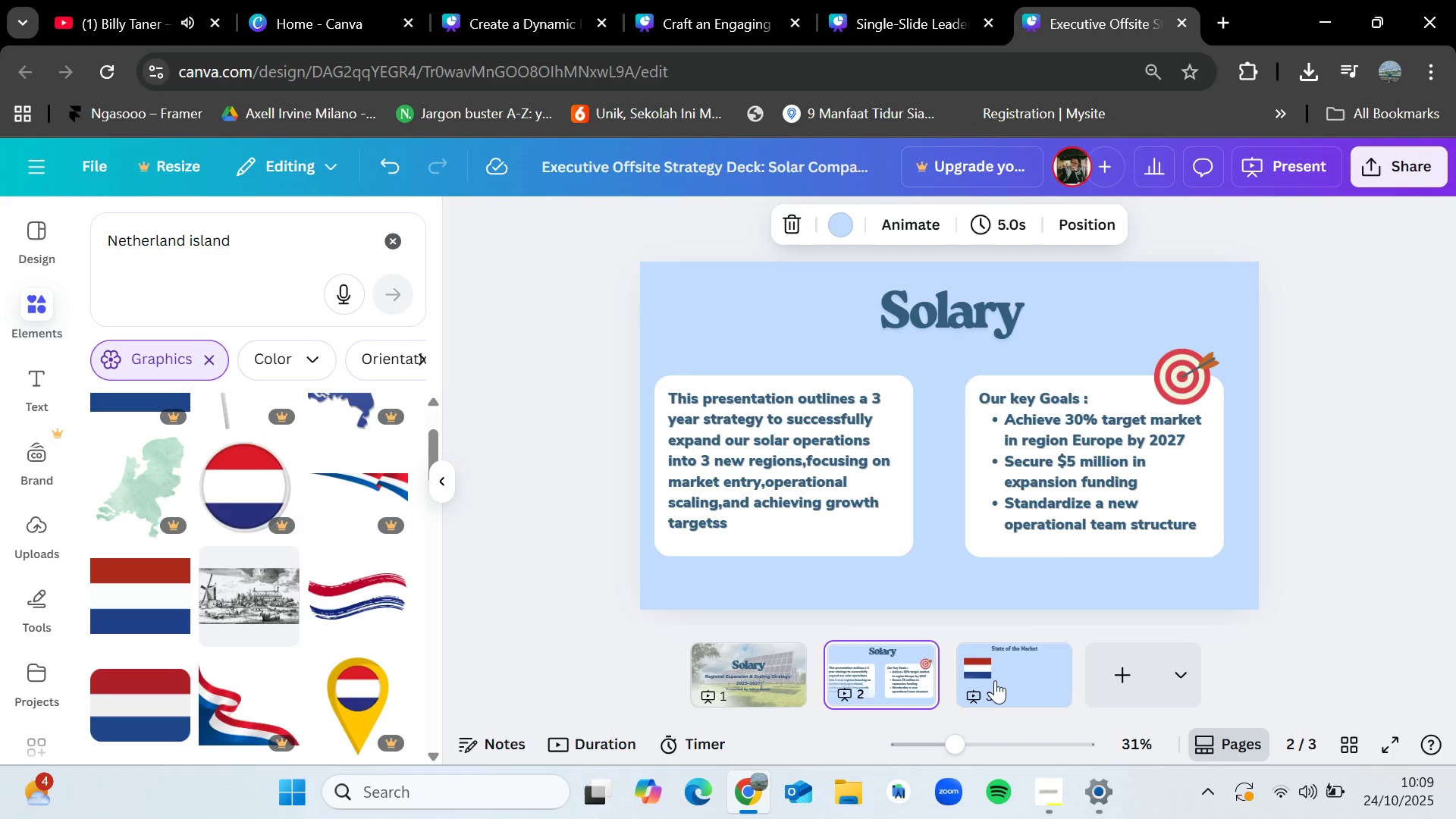 
left_click([1024, 683])
 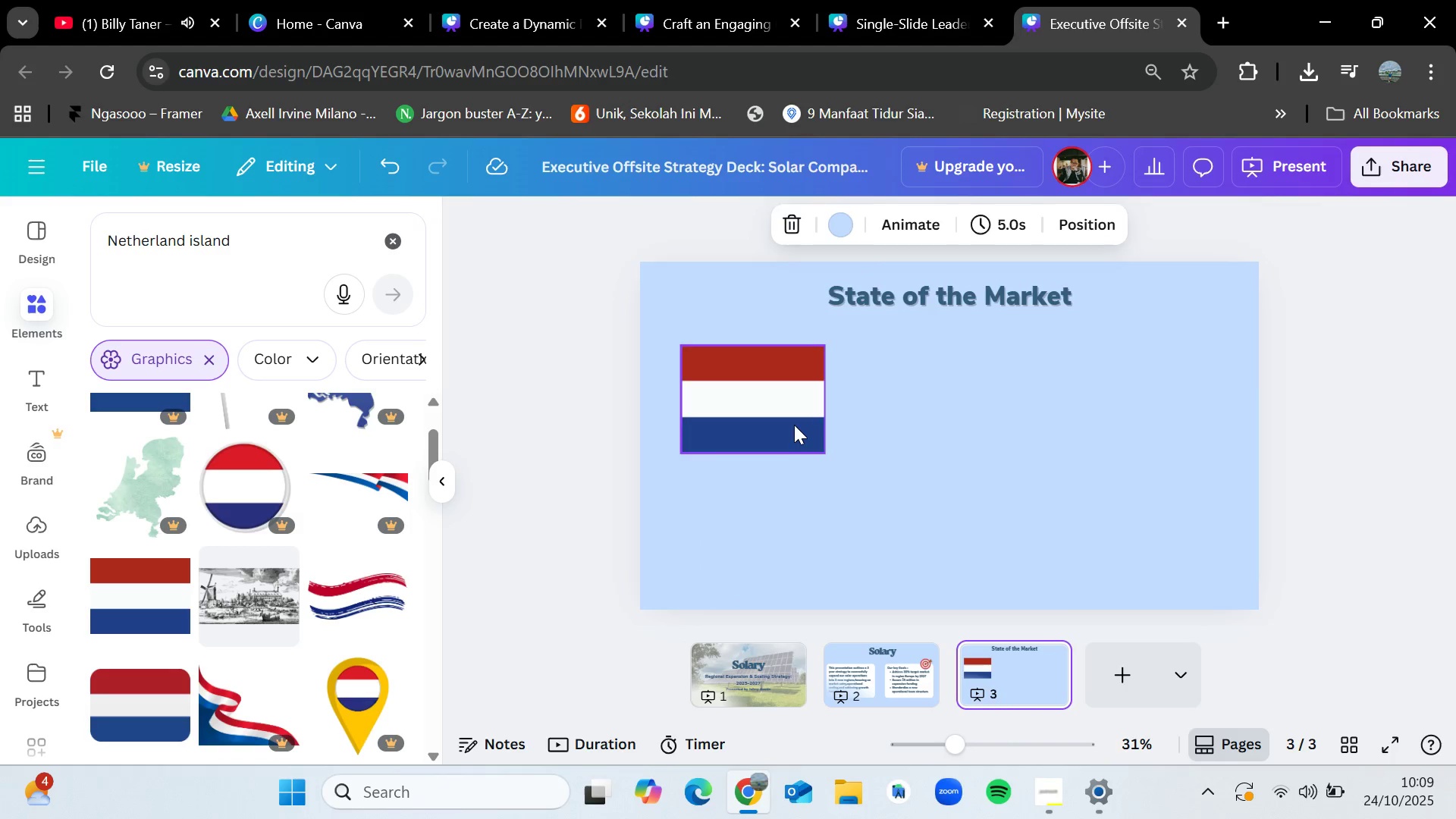 
left_click([793, 422])
 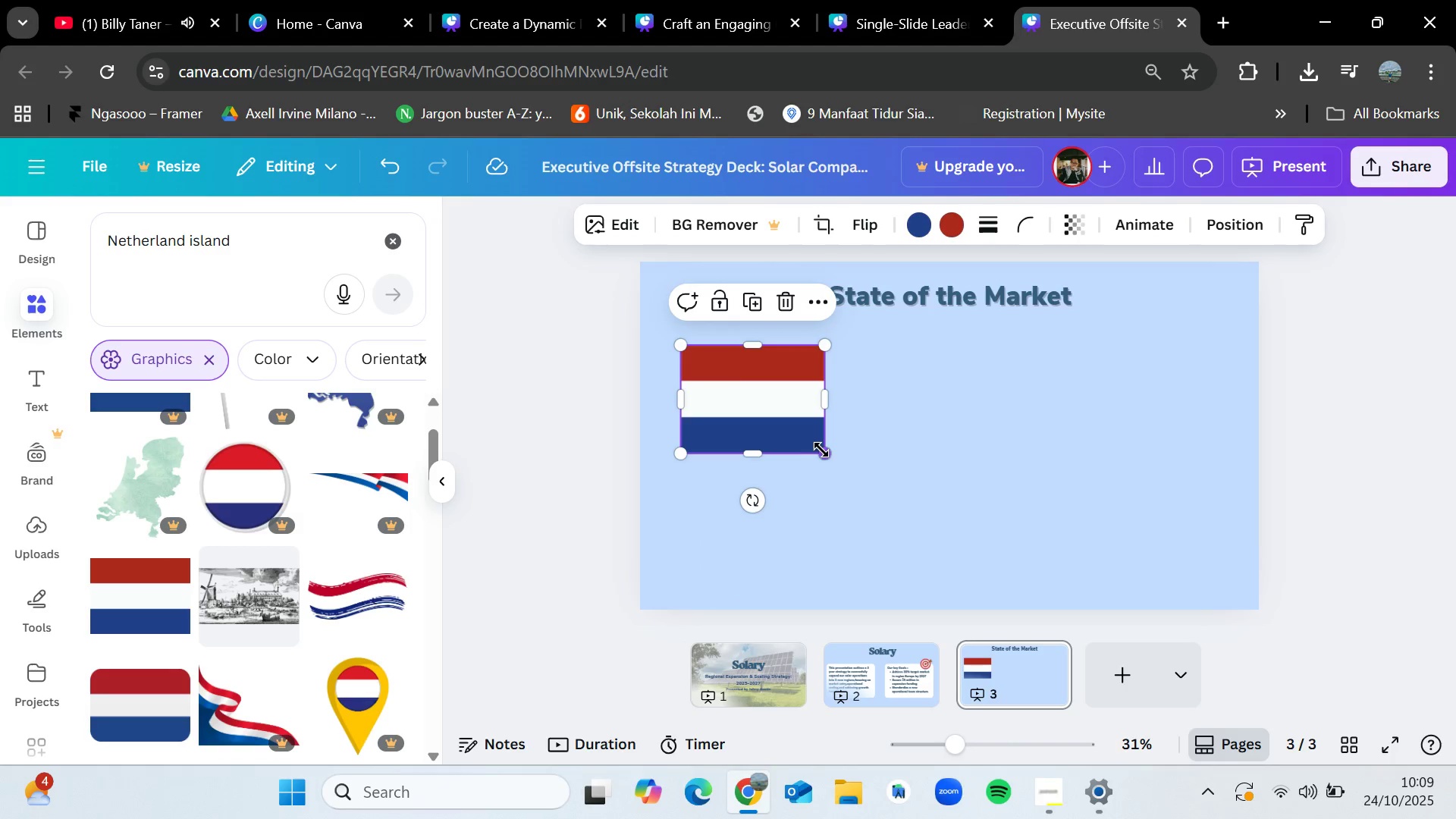 
left_click_drag(start_coordinate=[821, 450], to_coordinate=[784, 417])
 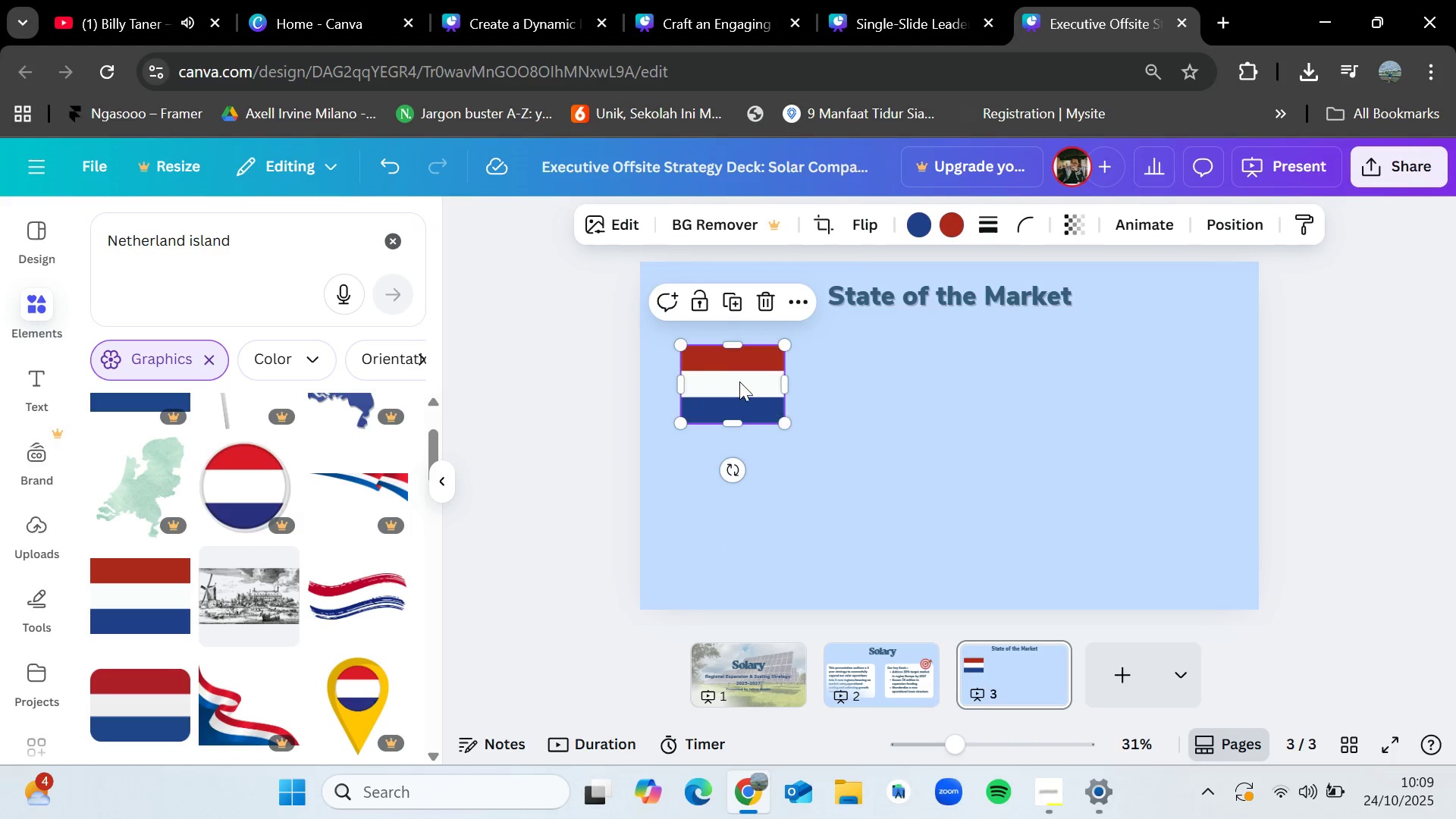 
left_click_drag(start_coordinate=[739, 381], to_coordinate=[850, 428])
 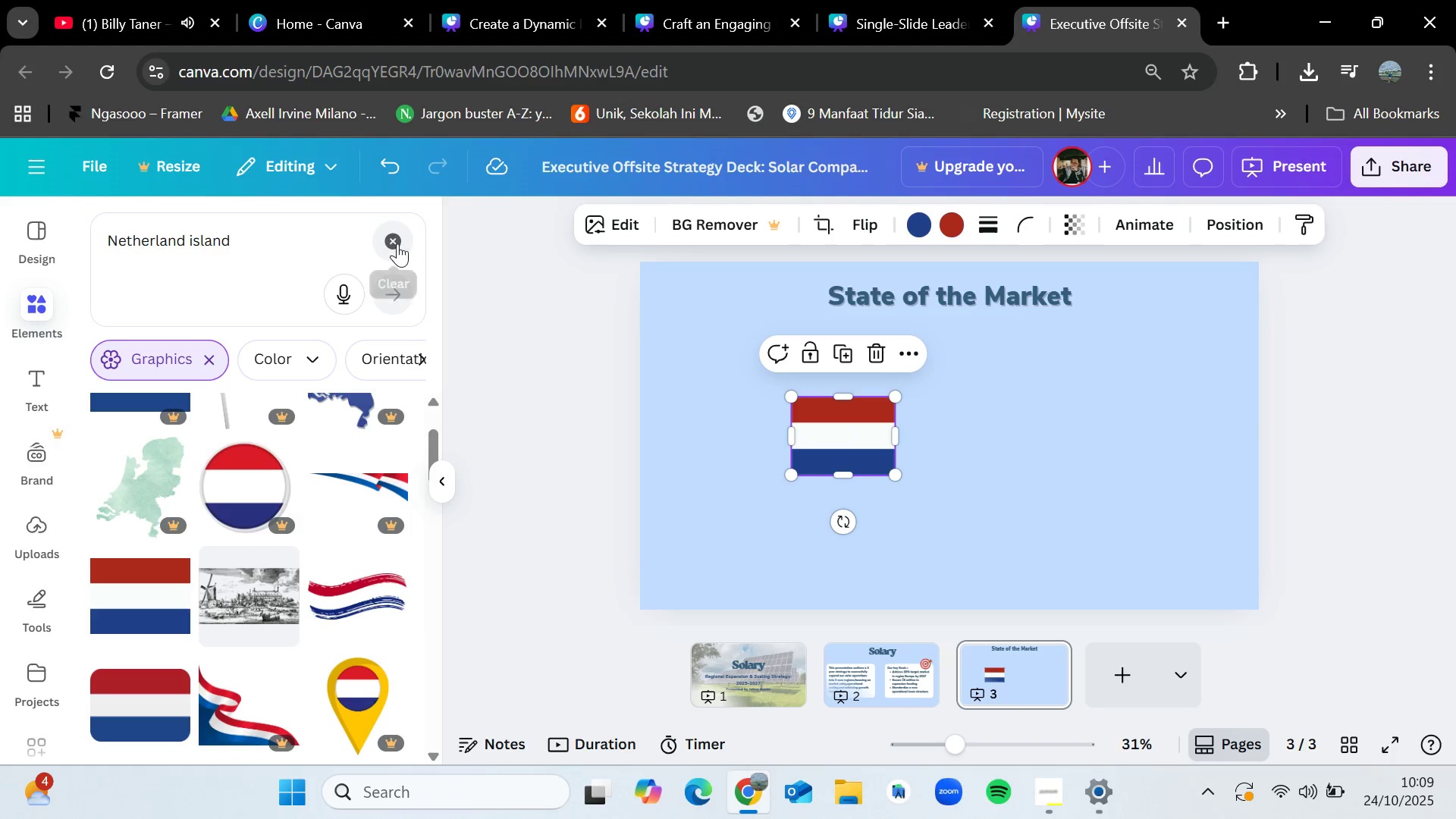 
left_click([397, 242])
 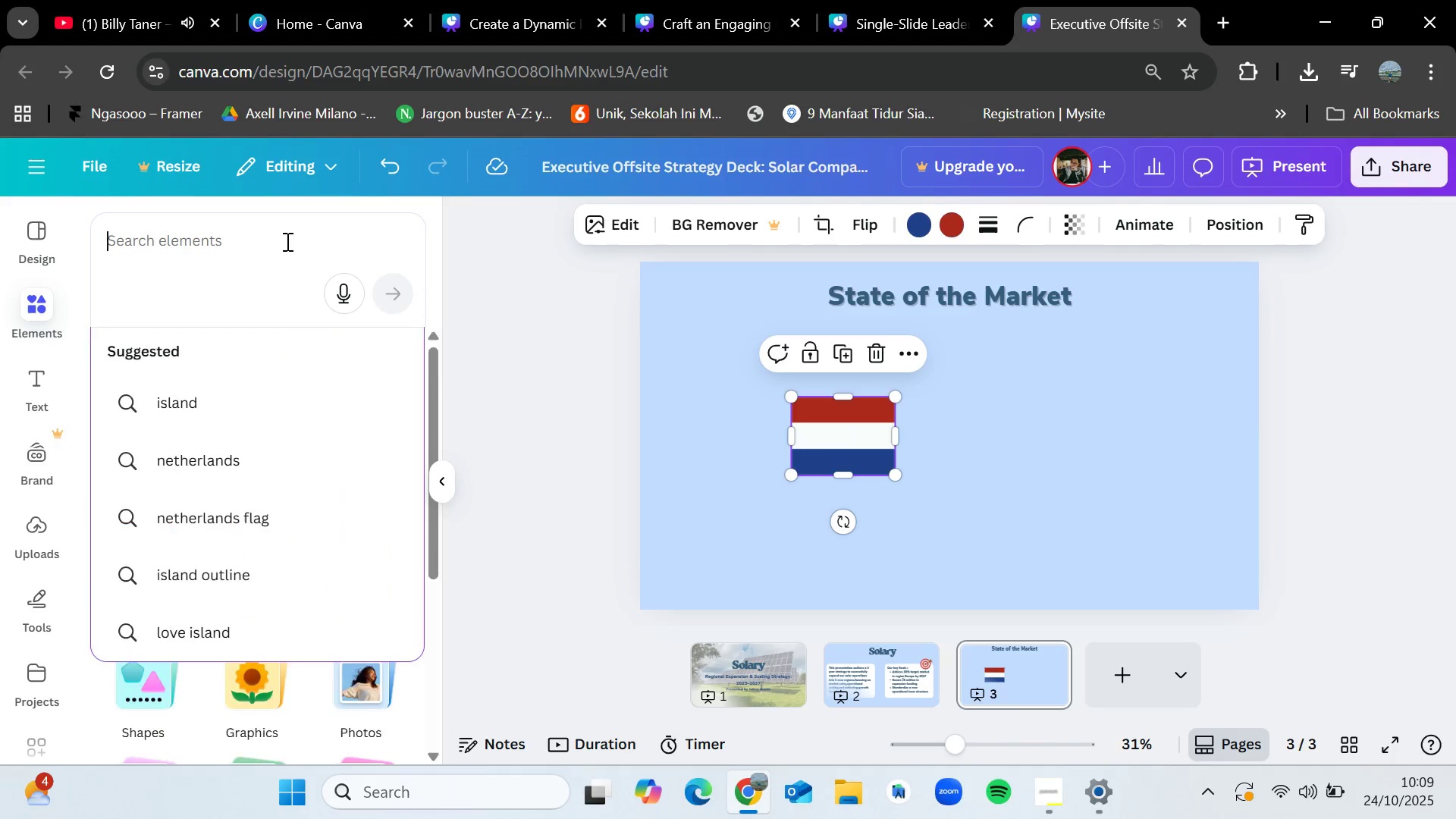 
left_click([286, 241])
 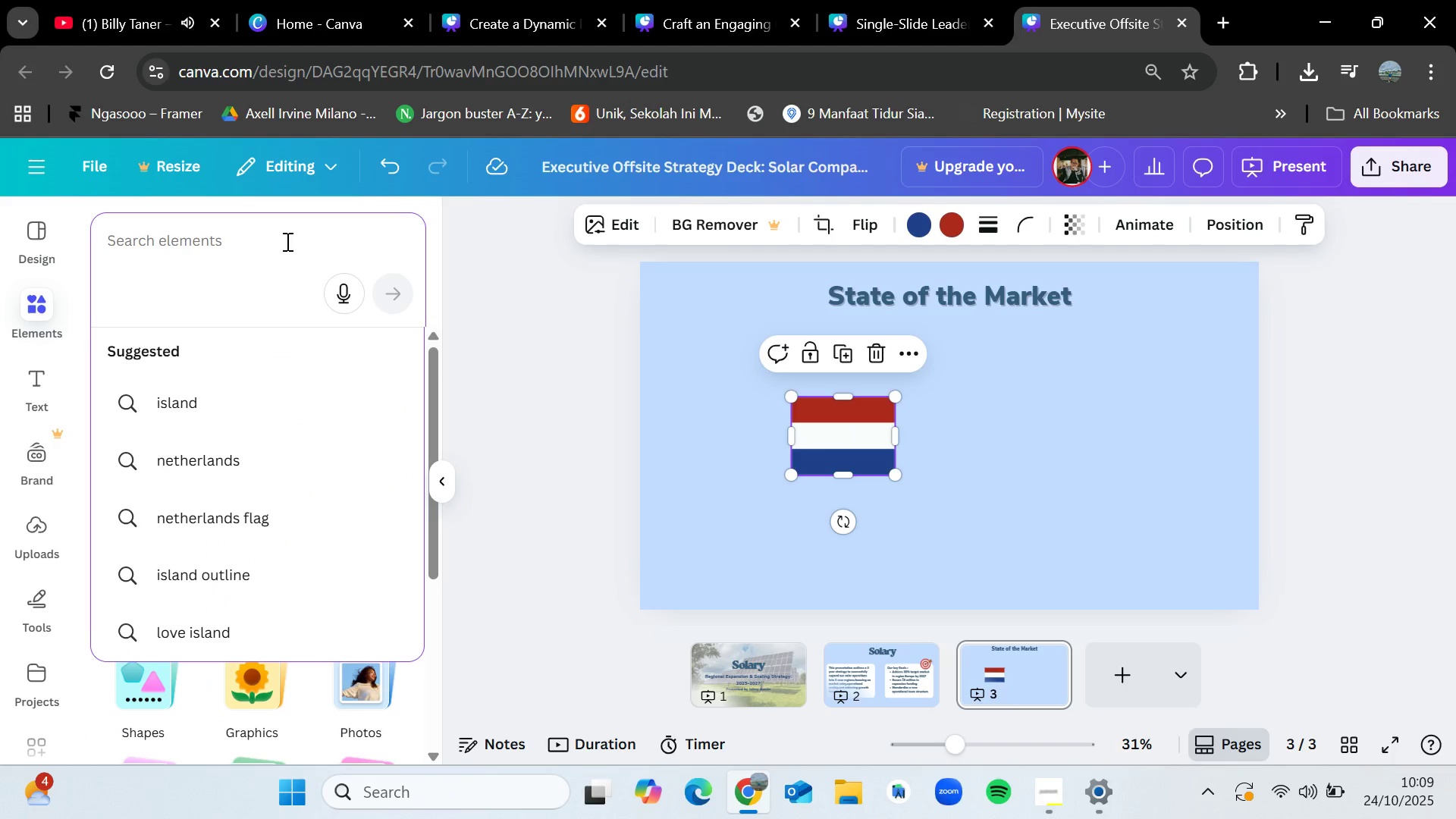 
type(franc)
key(Backspace)
key(Backspace)
key(Backspace)
key(Backspace)
type(s)
key(Backspace)
key(Backspace)
type(swiss)
 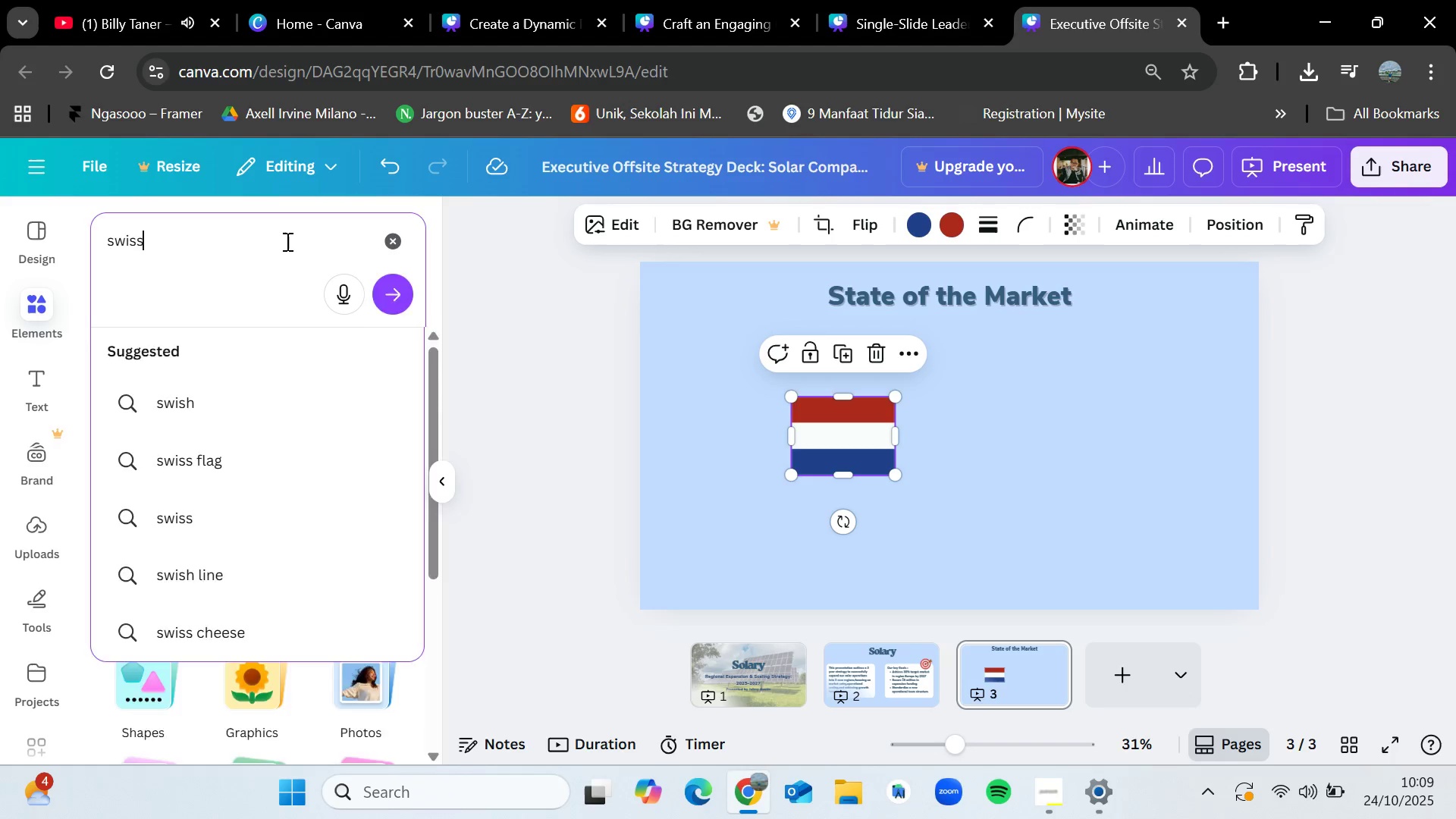 
key(Enter)
 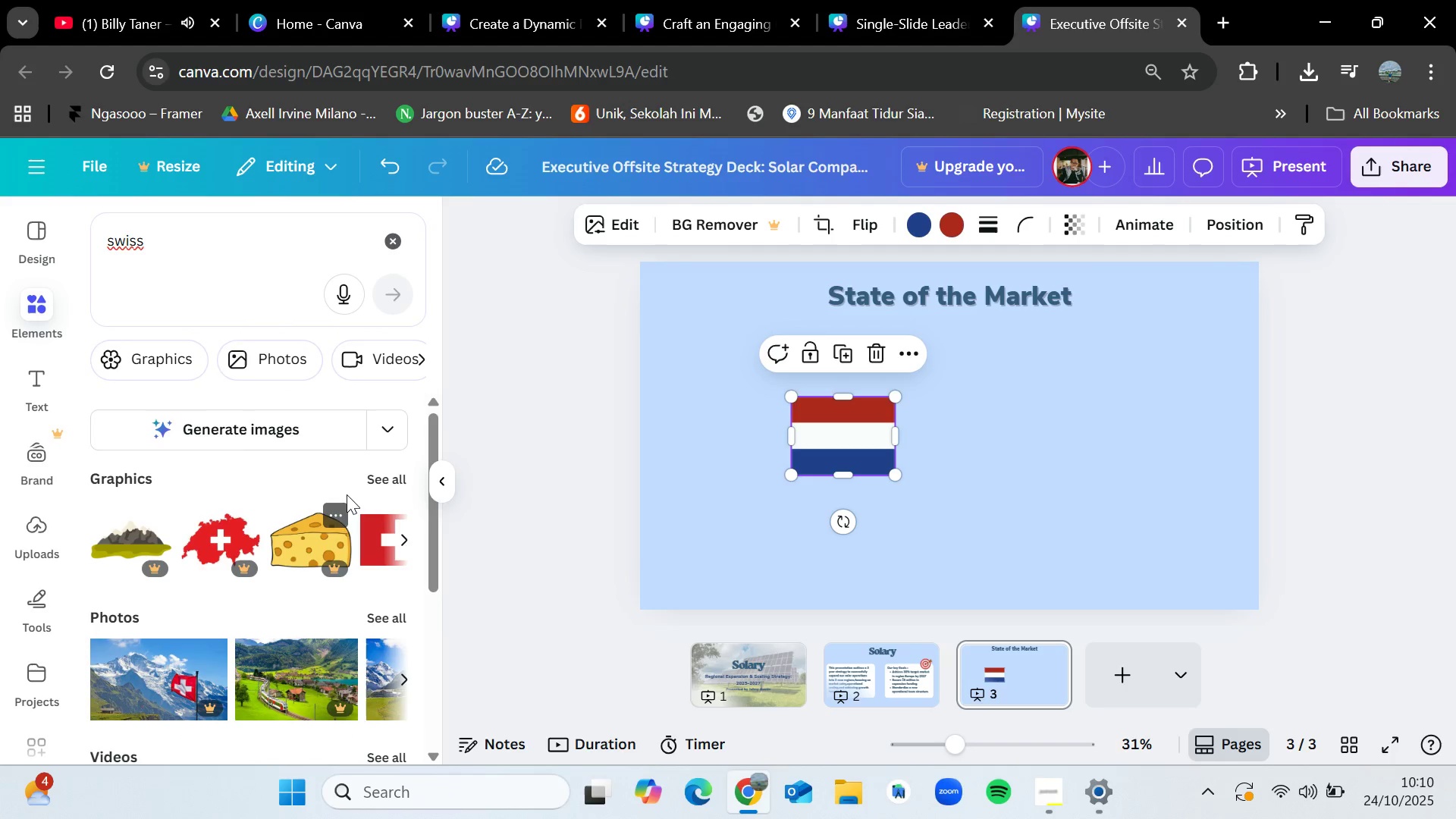 
left_click([377, 484])
 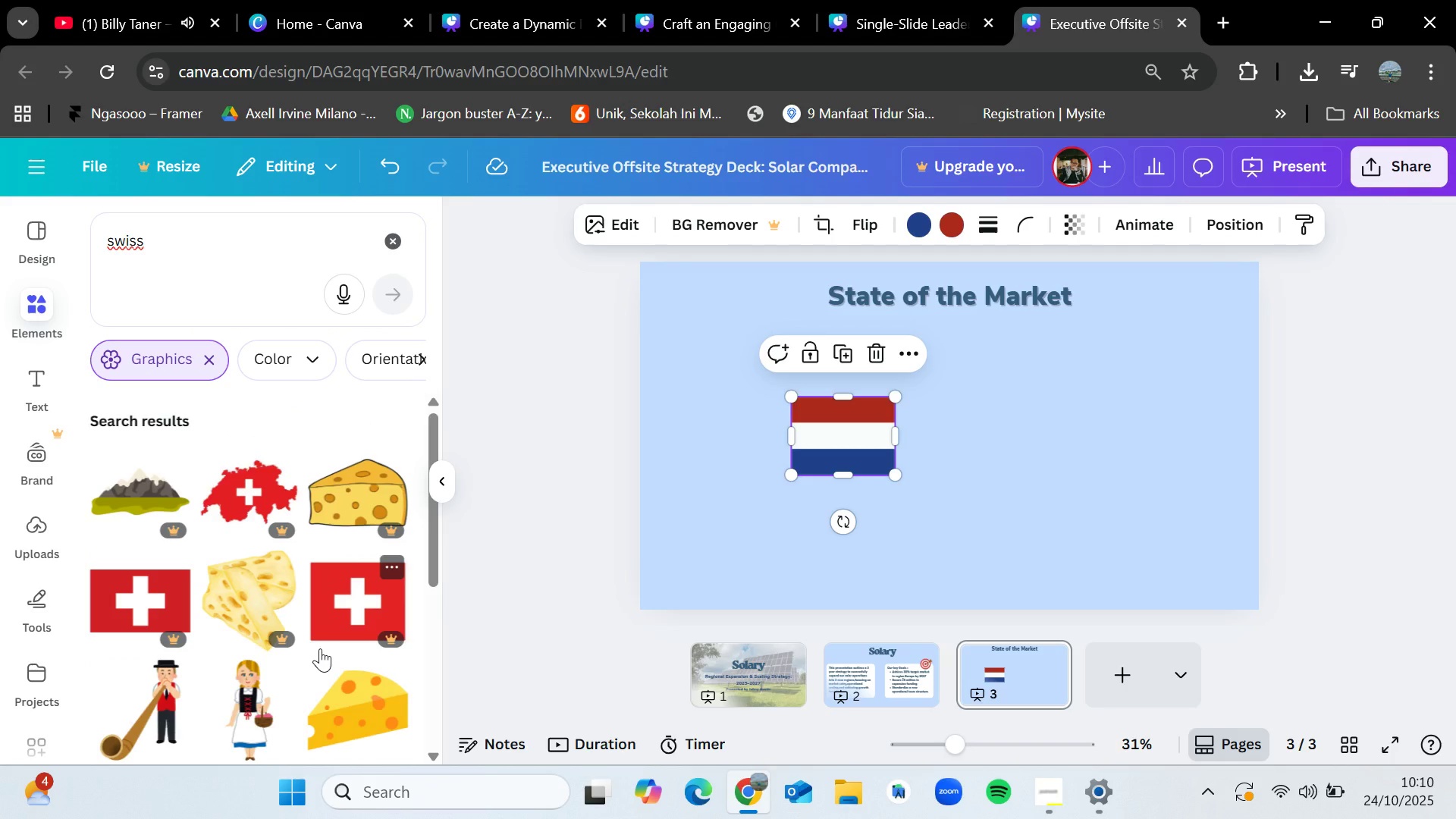 
scroll: coordinate [298, 628], scroll_direction: down, amount: 5.0
 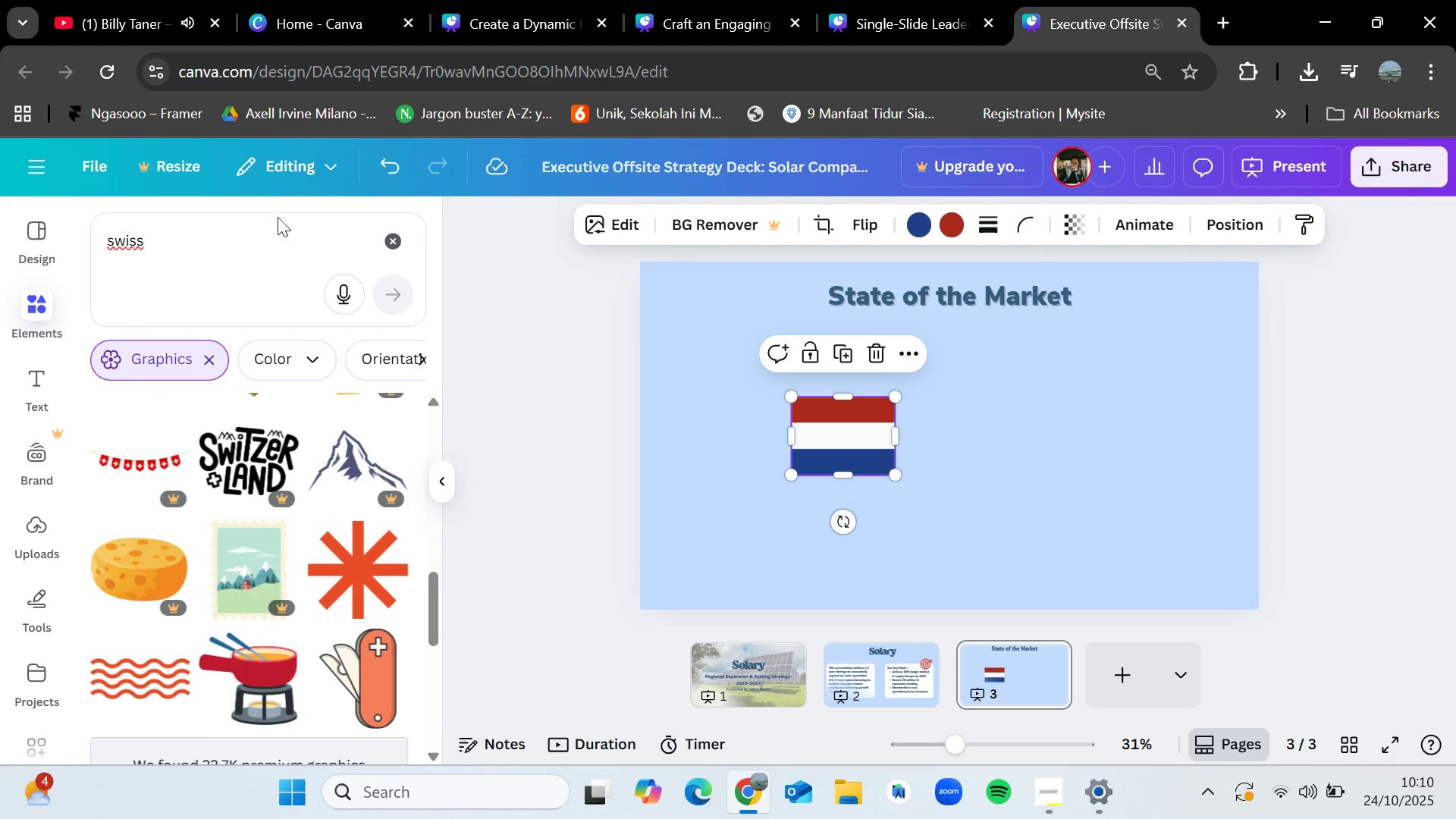 
left_click([260, 259])
 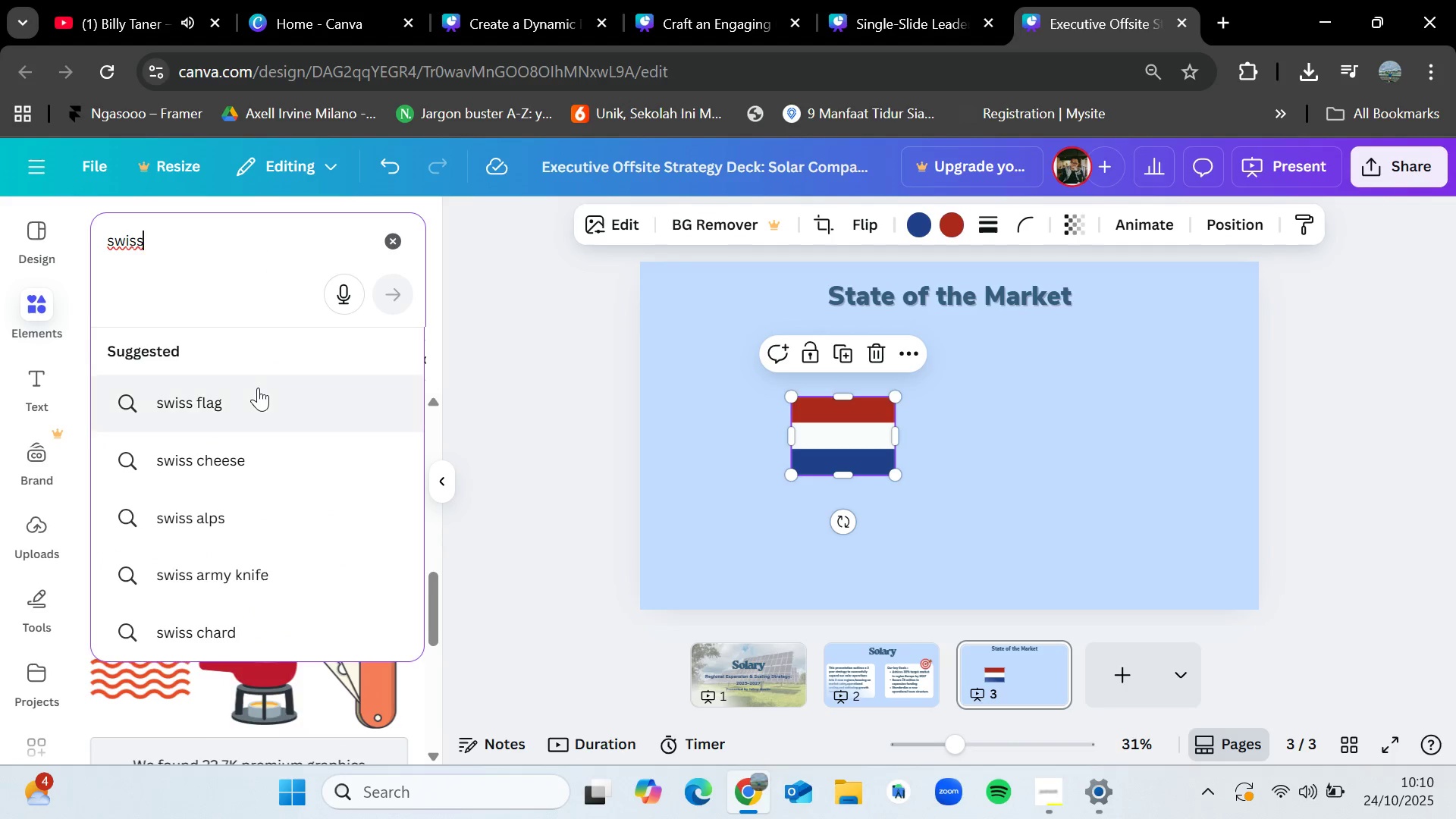 
left_click([258, 388])
 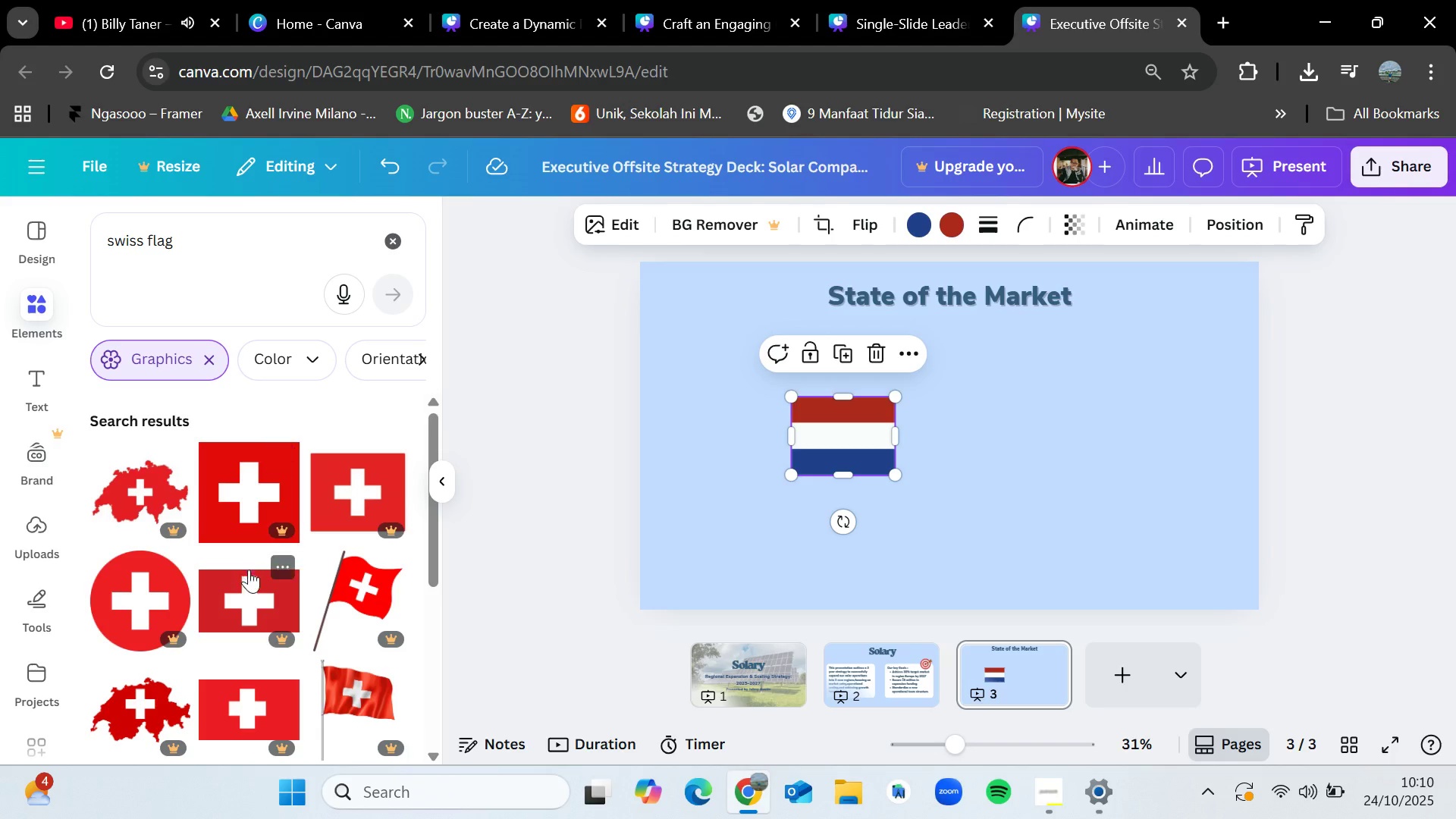 
scroll: coordinate [232, 629], scroll_direction: down, amount: 2.0
 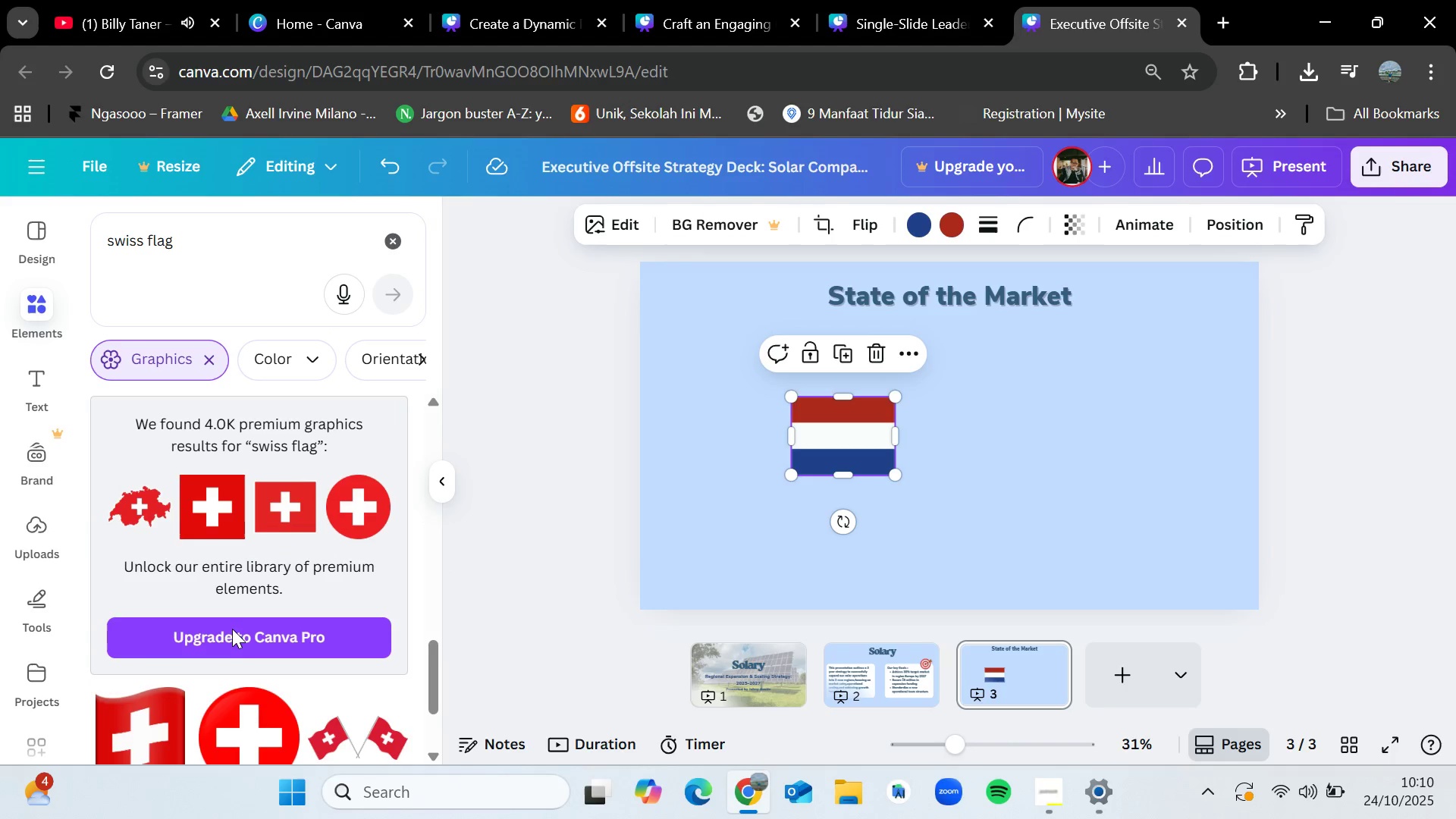 
scroll: coordinate [232, 629], scroll_direction: up, amount: 13.0
 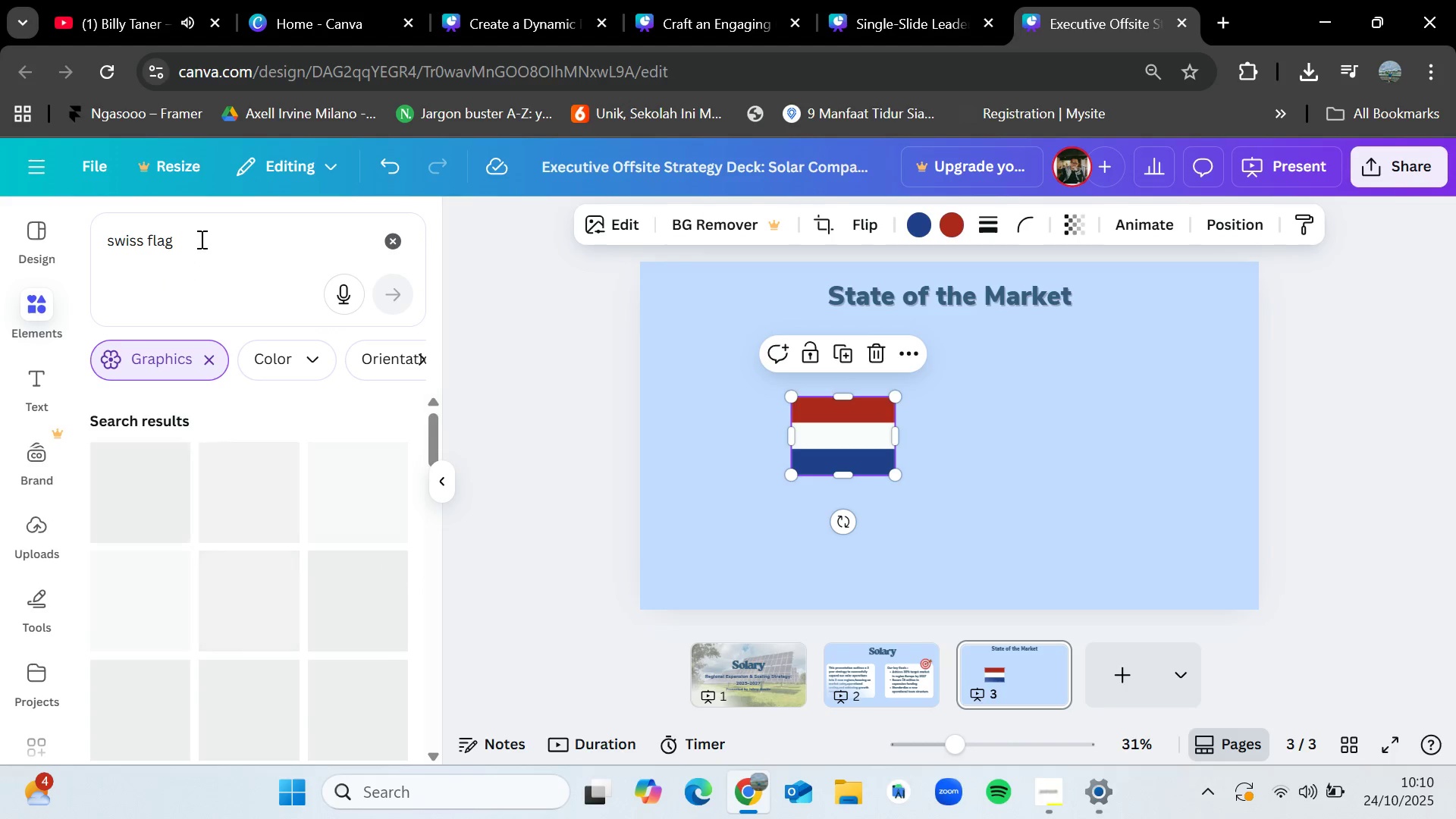 
left_click_drag(start_coordinate=[200, 239], to_coordinate=[184, 234])
 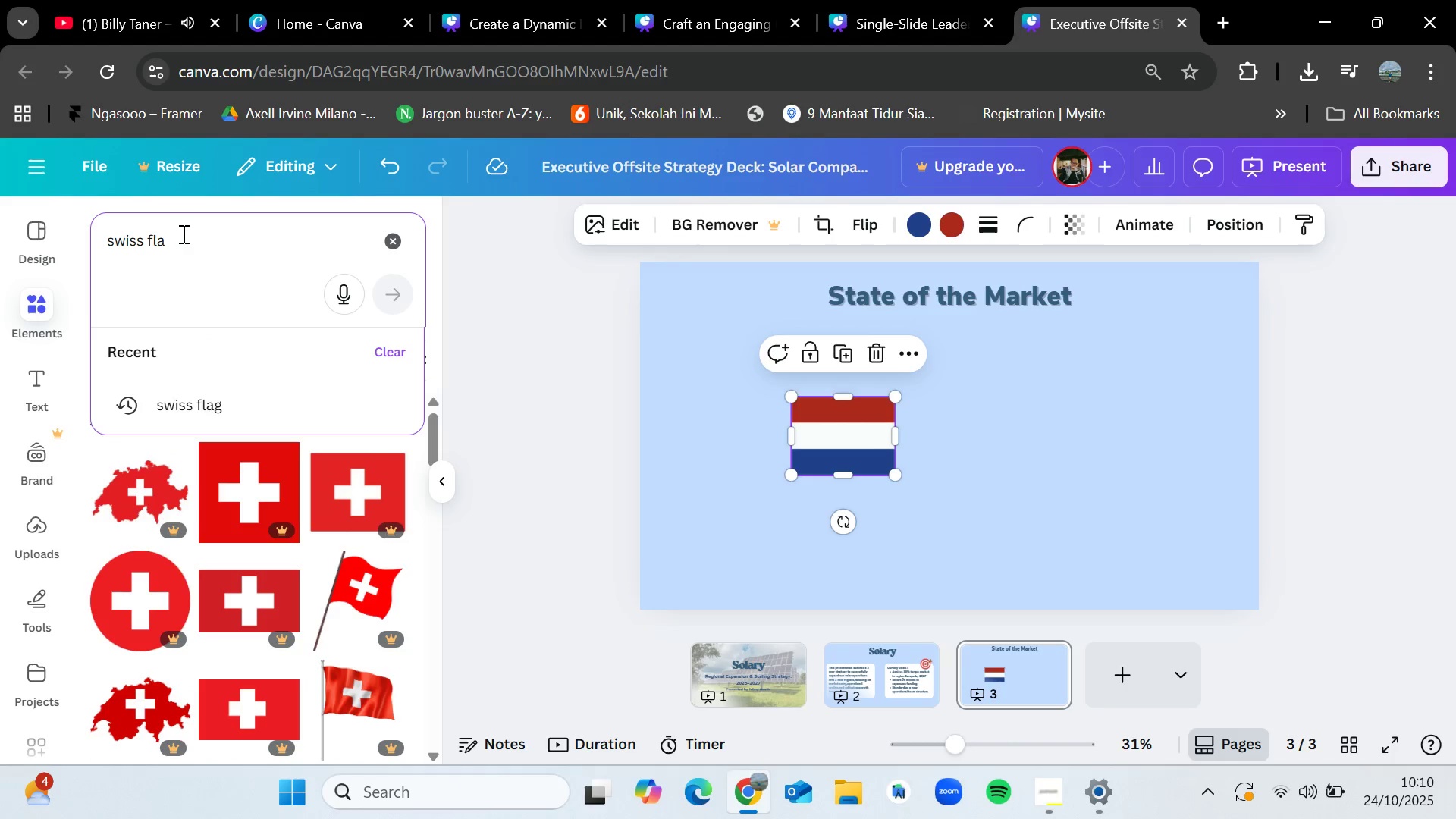 
key(Backspace)
key(Backspace)
key(Backspace)
key(Backspace)
type(island)
 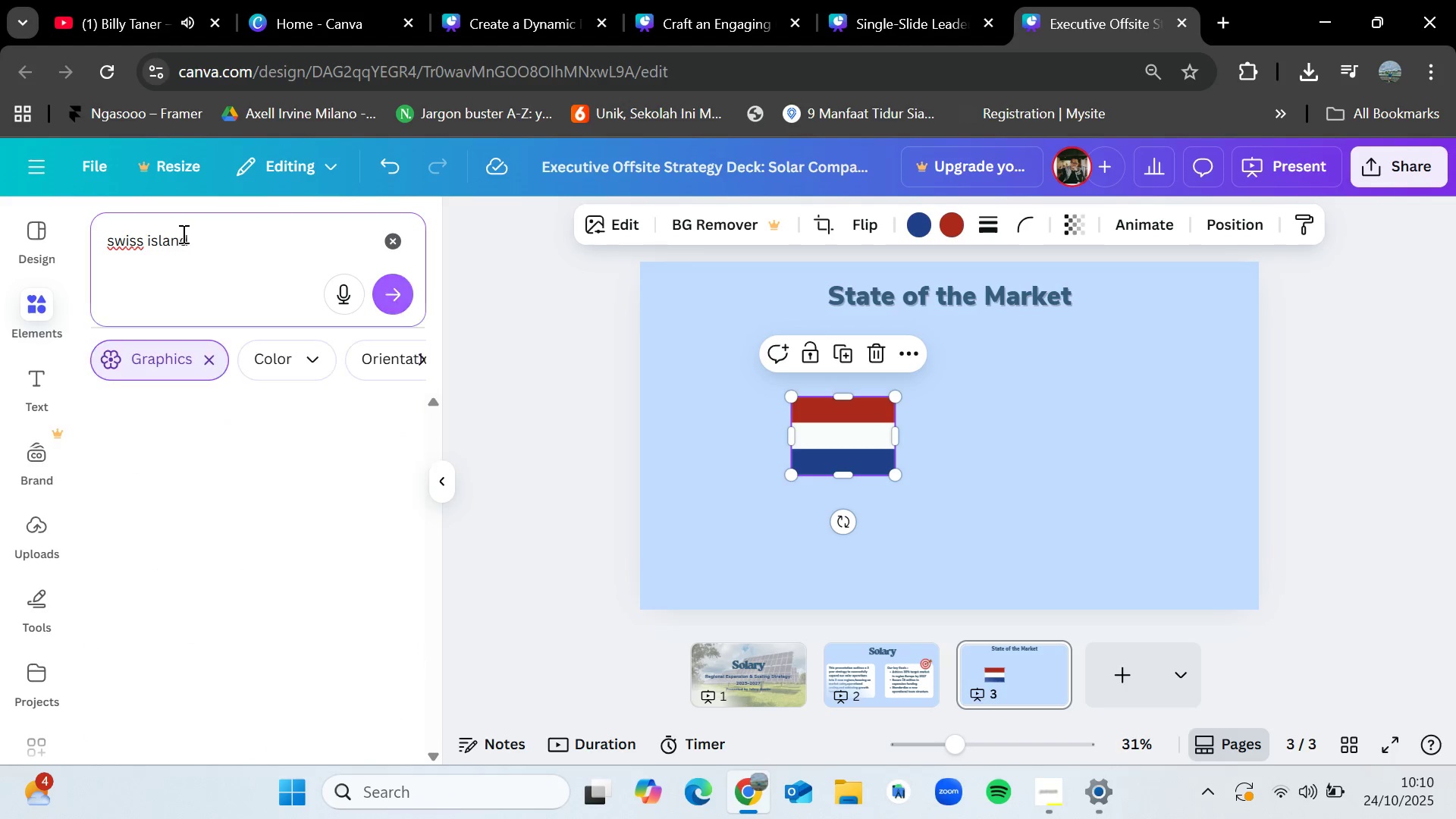 
key(Enter)
 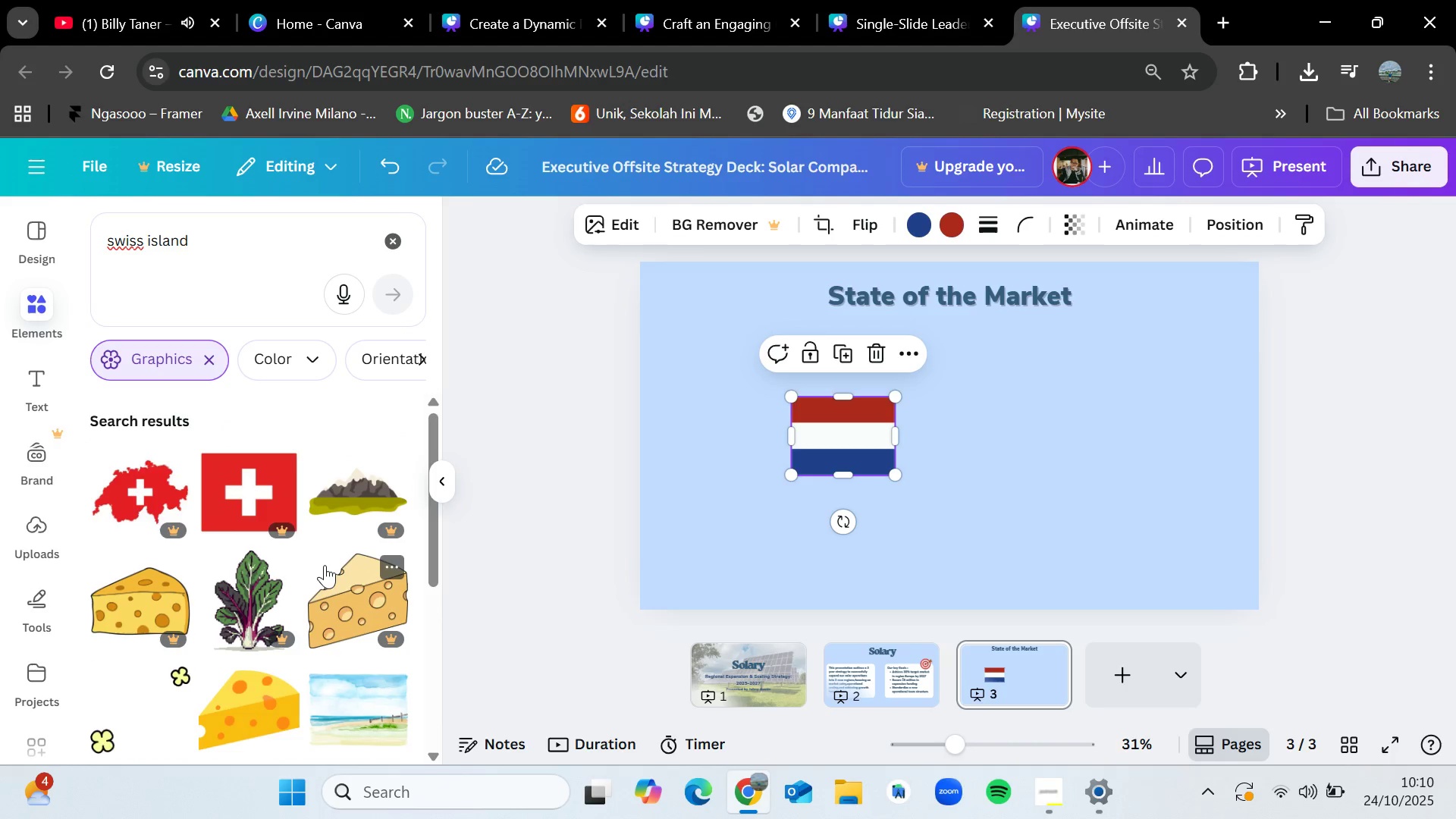 
scroll: coordinate [322, 595], scroll_direction: down, amount: 8.0
 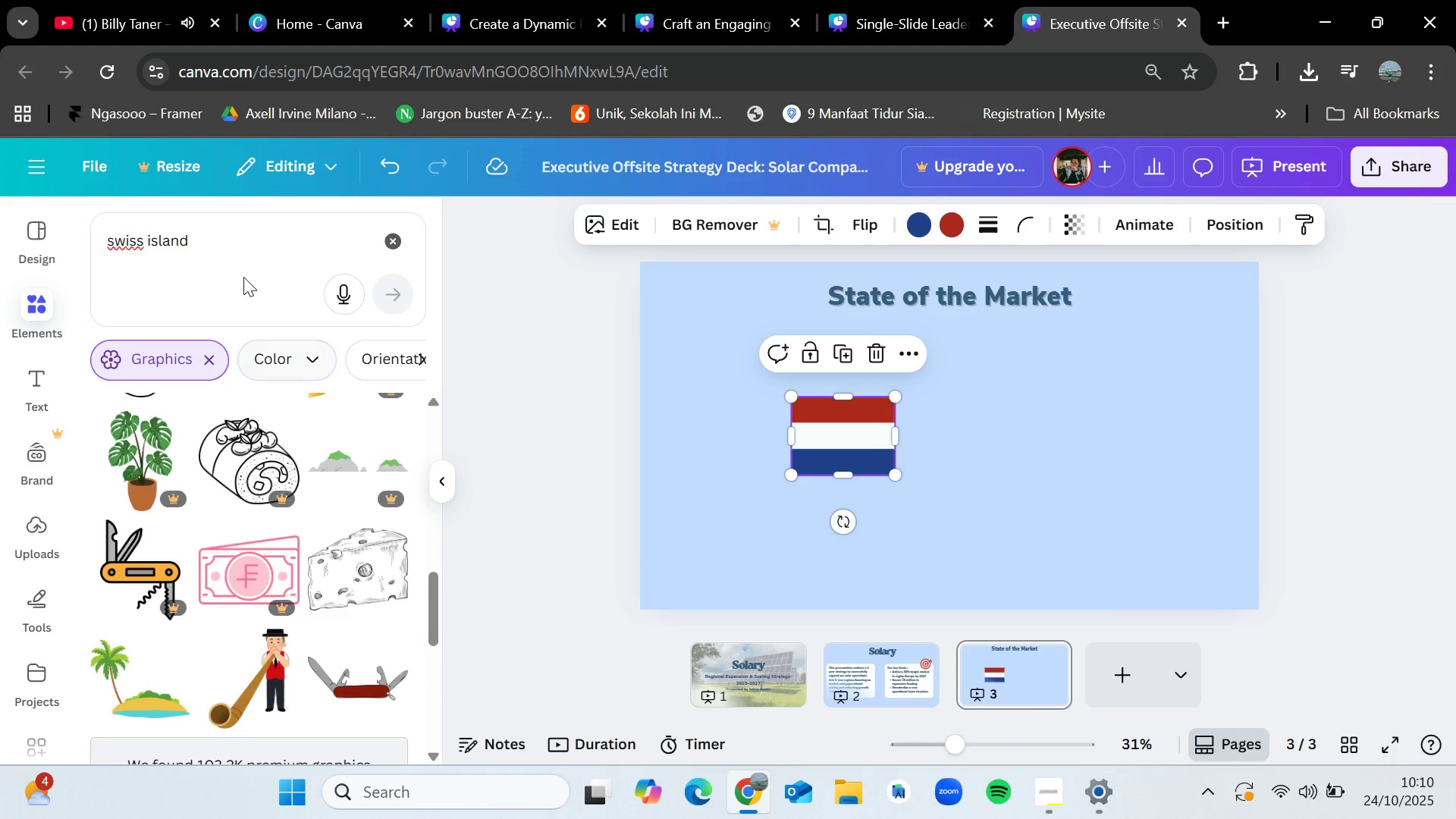 
left_click_drag(start_coordinate=[253, 250], to_coordinate=[148, 234])
 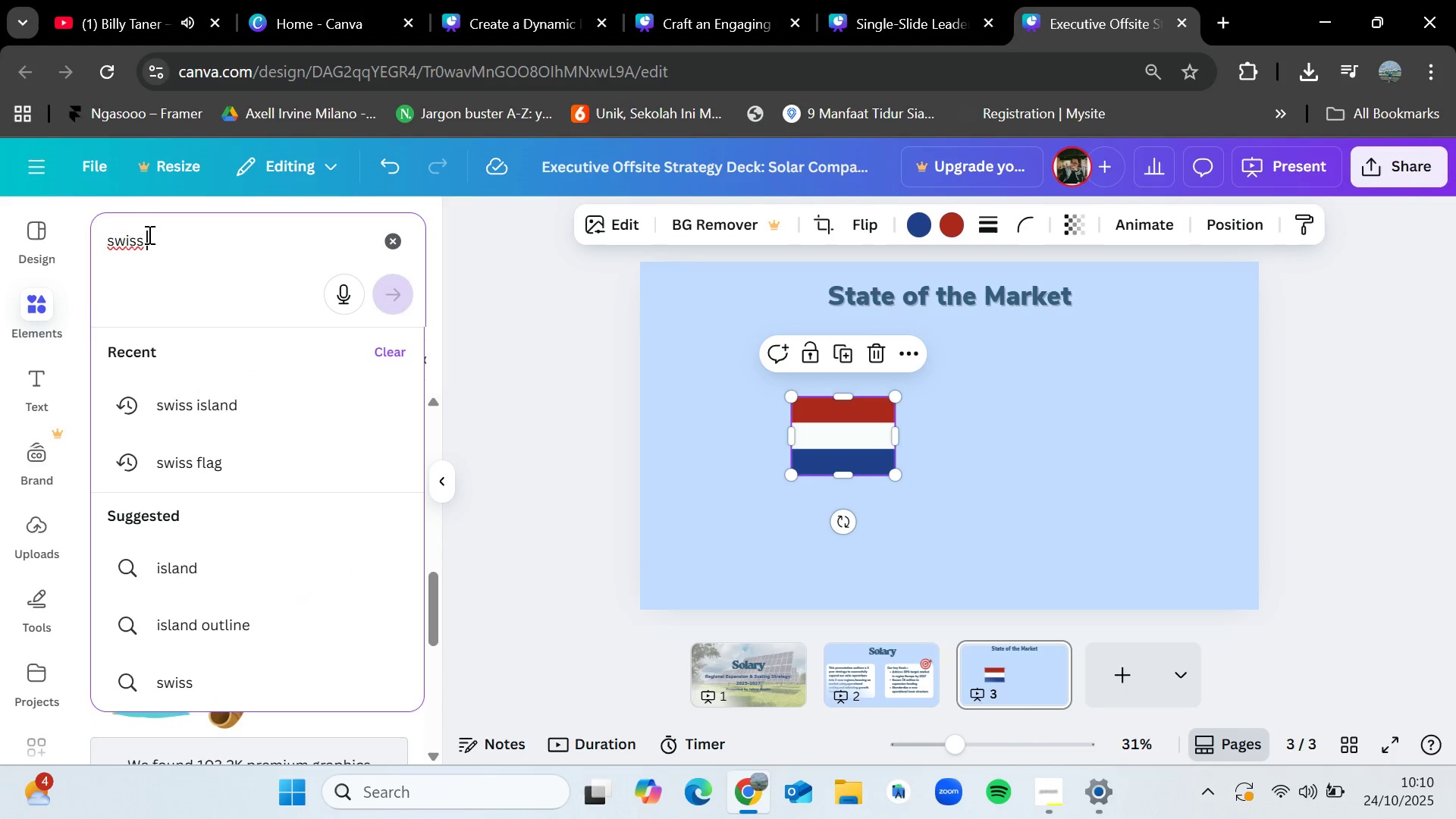 
key(Backspace)
type(paris)
 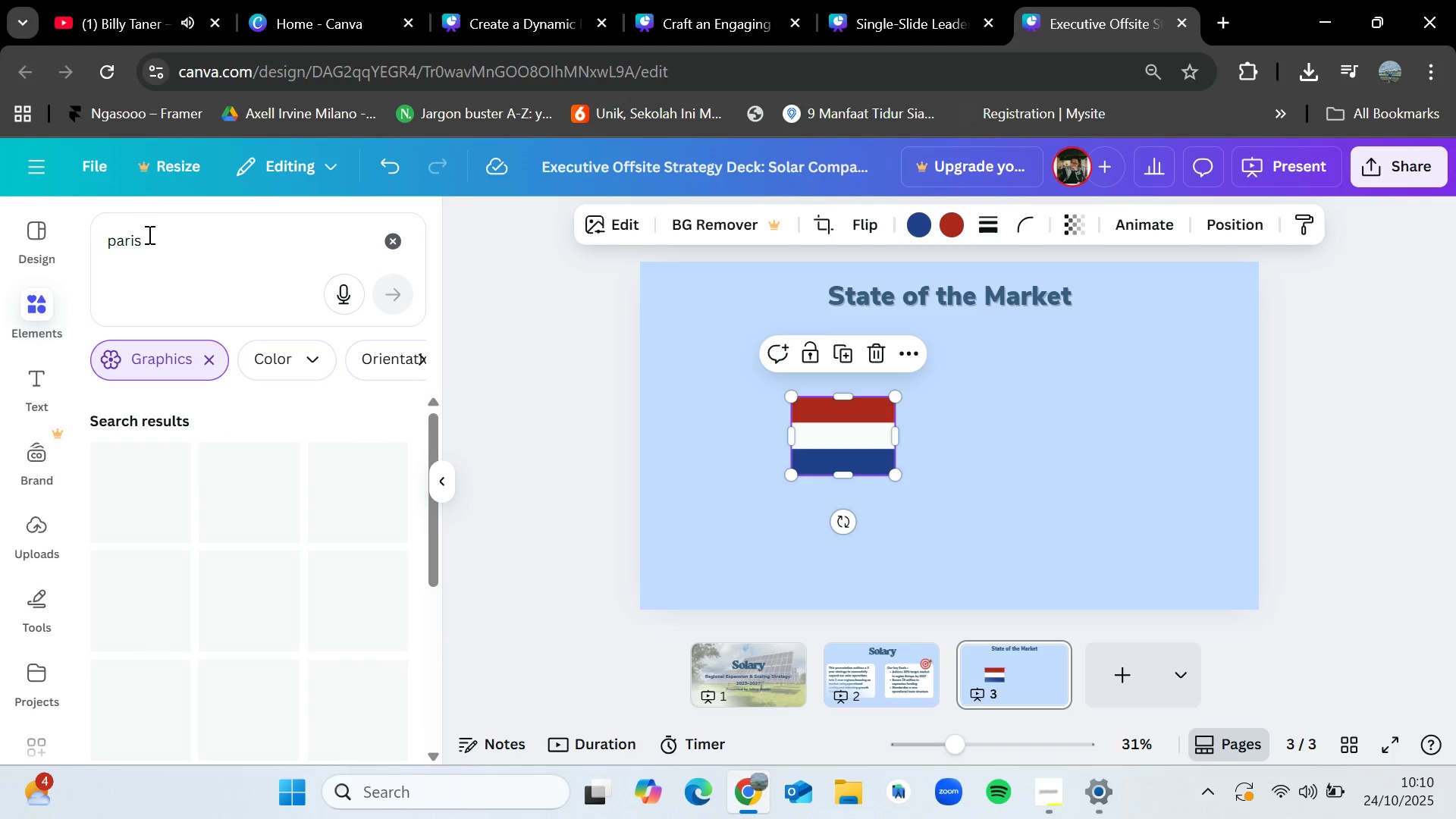 
key(Enter)
 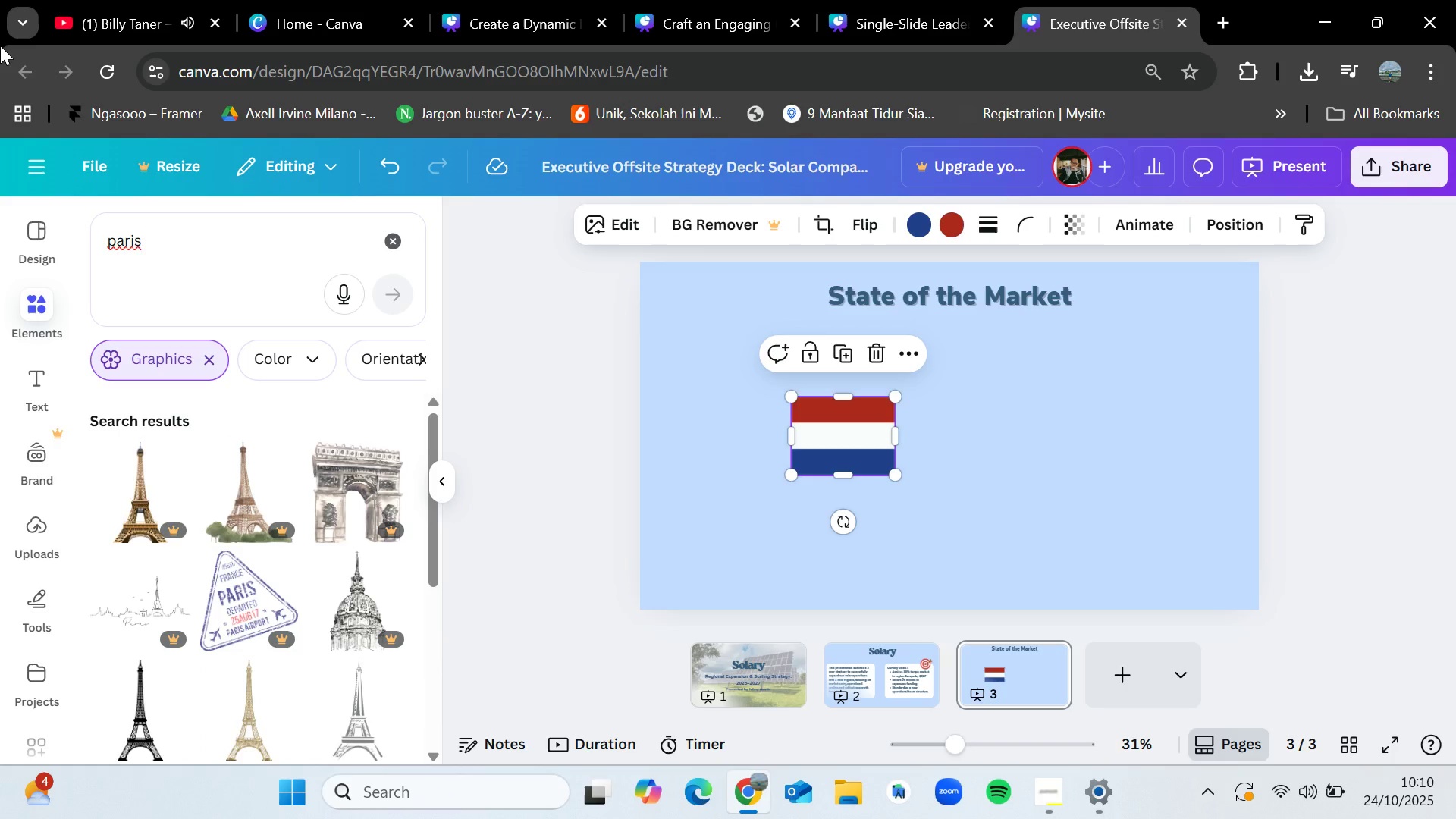 
scroll: coordinate [219, 554], scroll_direction: down, amount: 7.0
 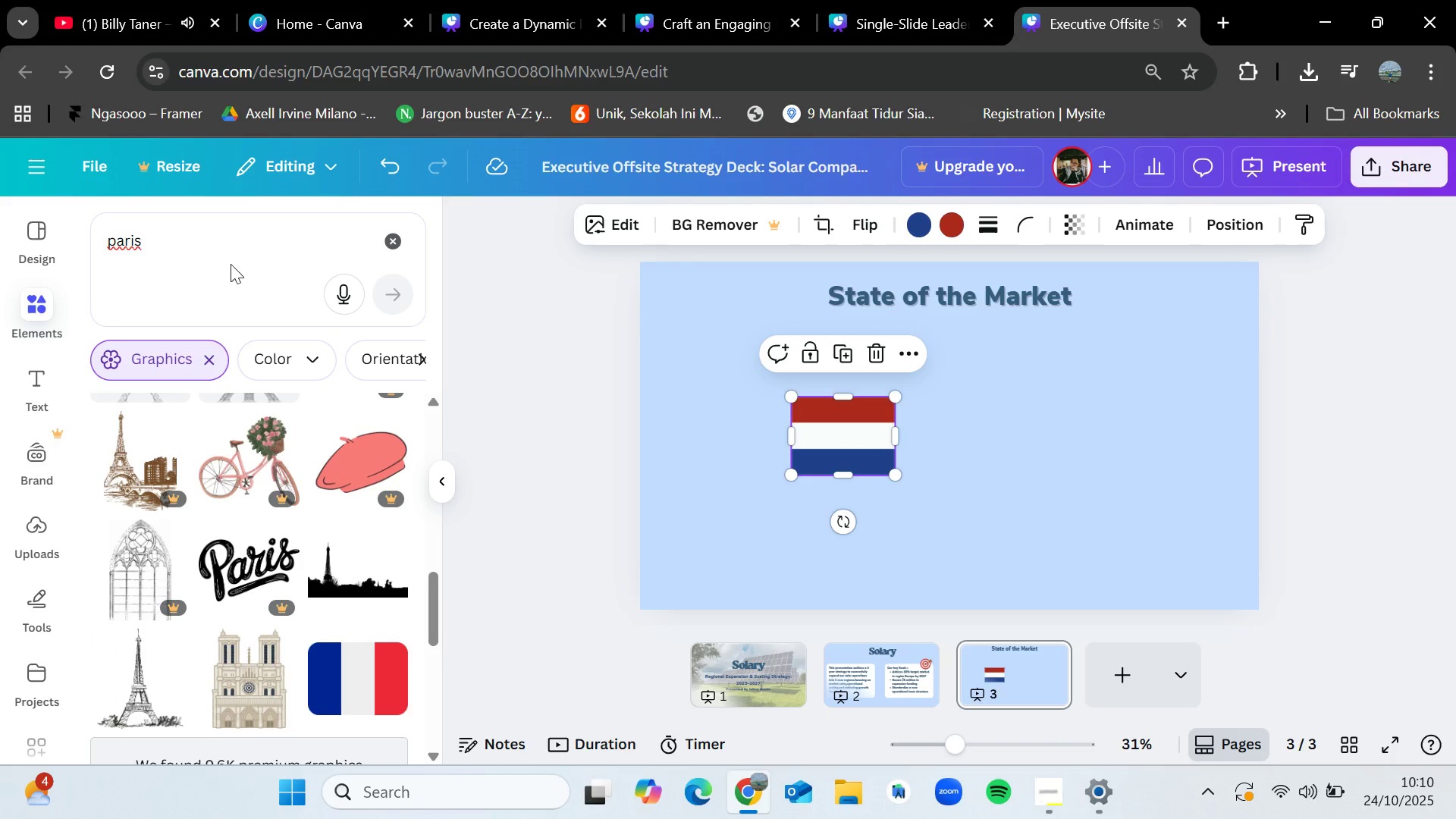 
double_click([233, 255])
 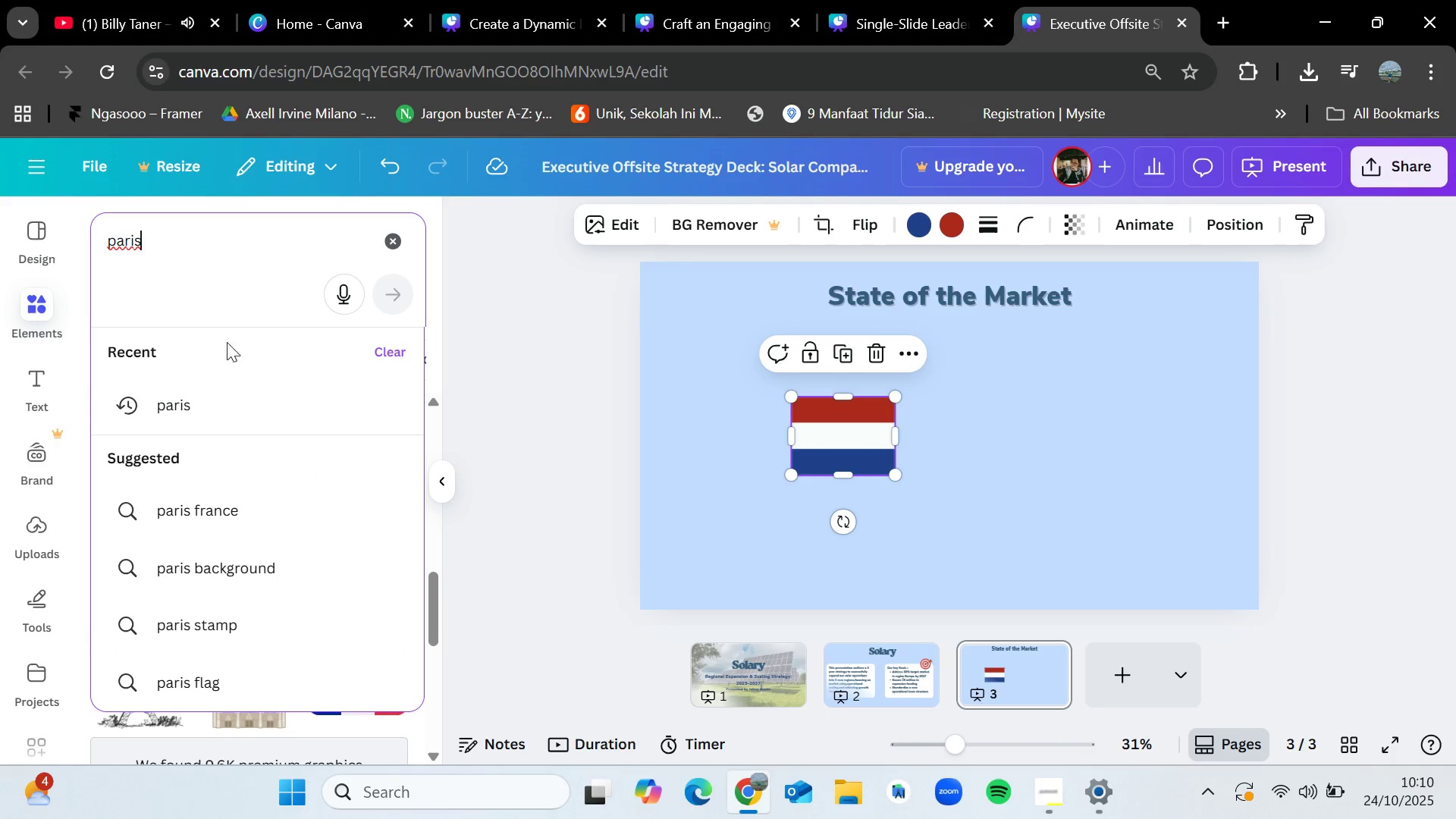 
left_click([234, 678])
 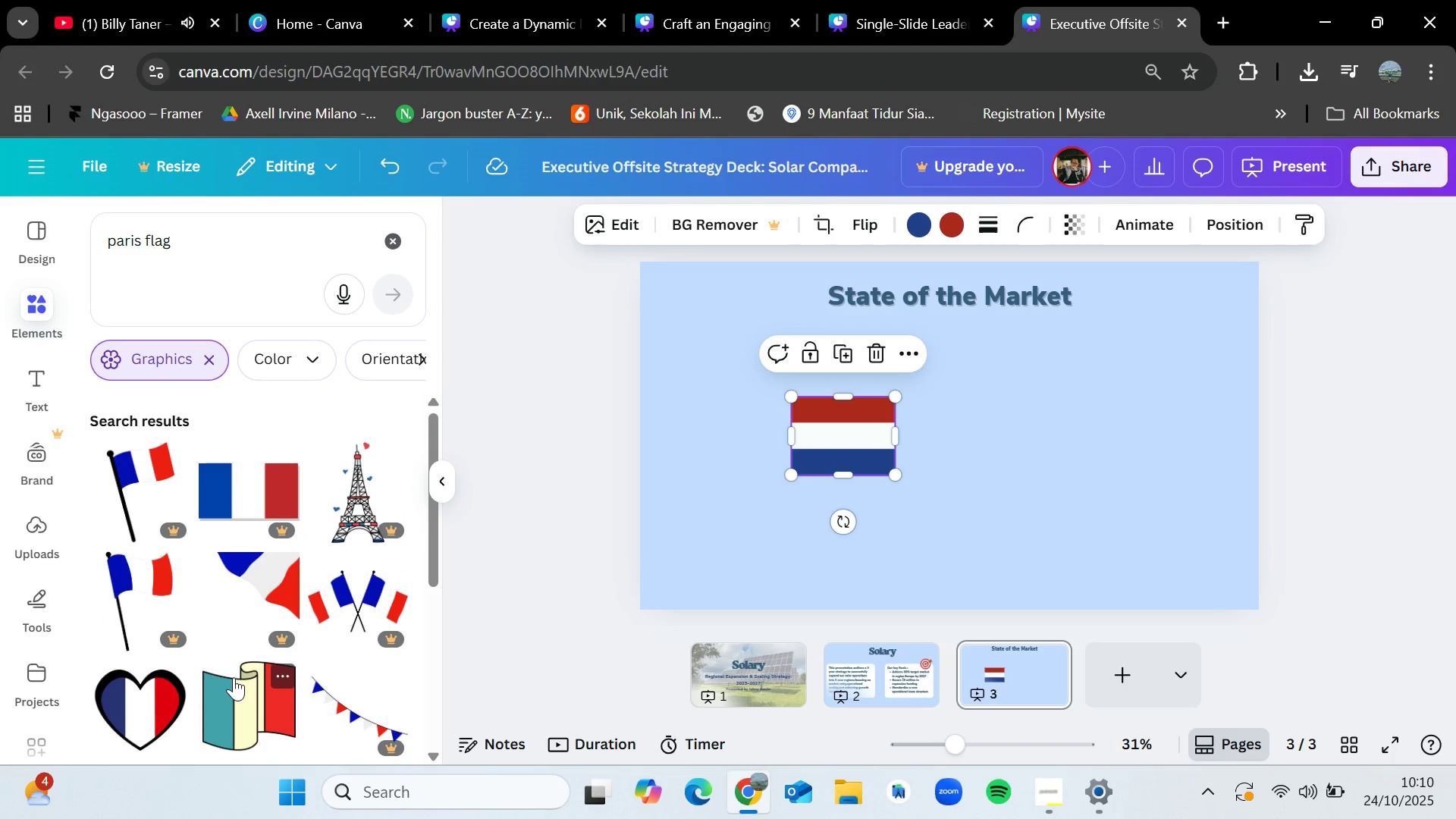 
scroll: coordinate [244, 635], scroll_direction: down, amount: 6.0
 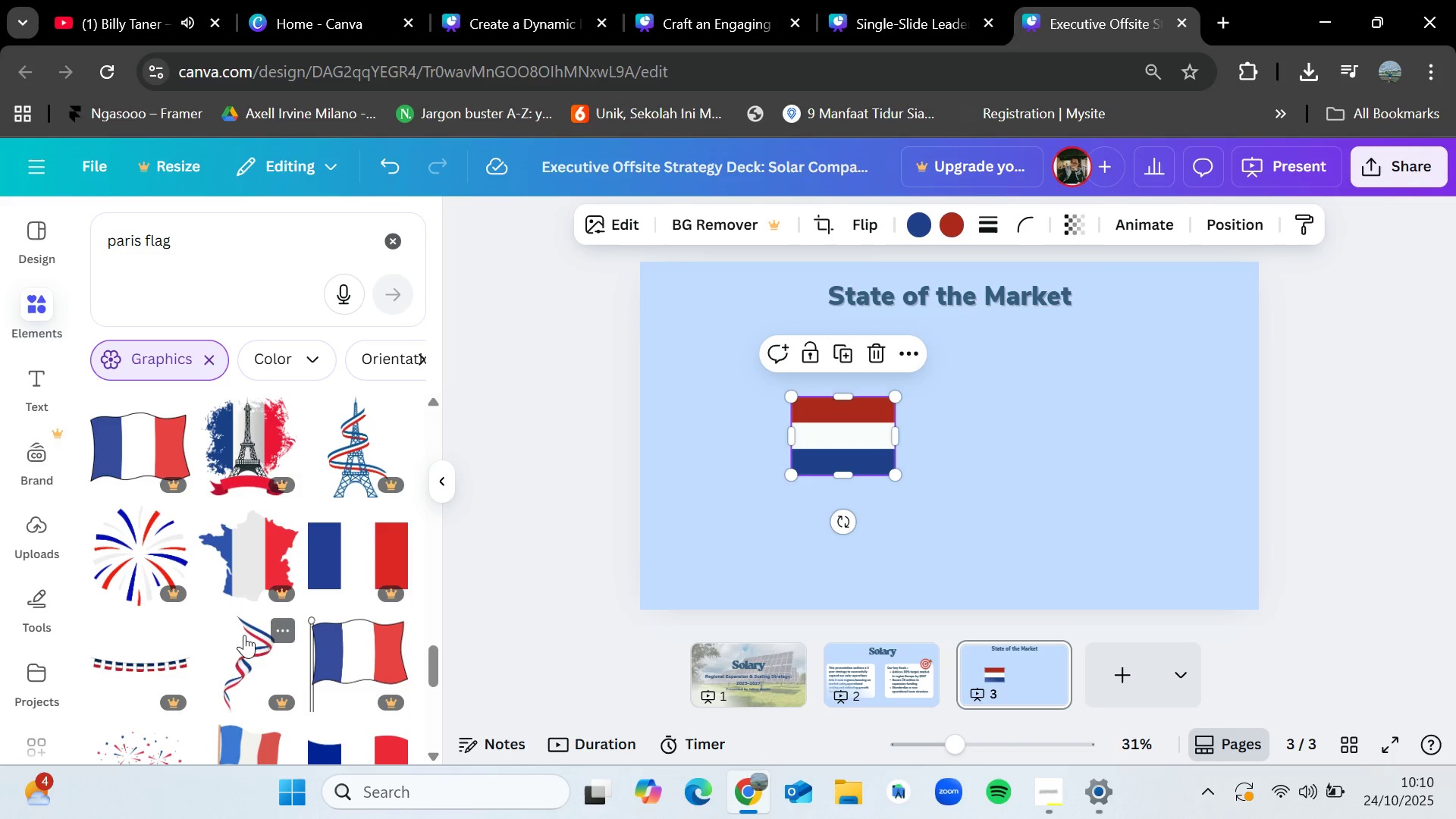 
scroll: coordinate [244, 635], scroll_direction: up, amount: 18.0
 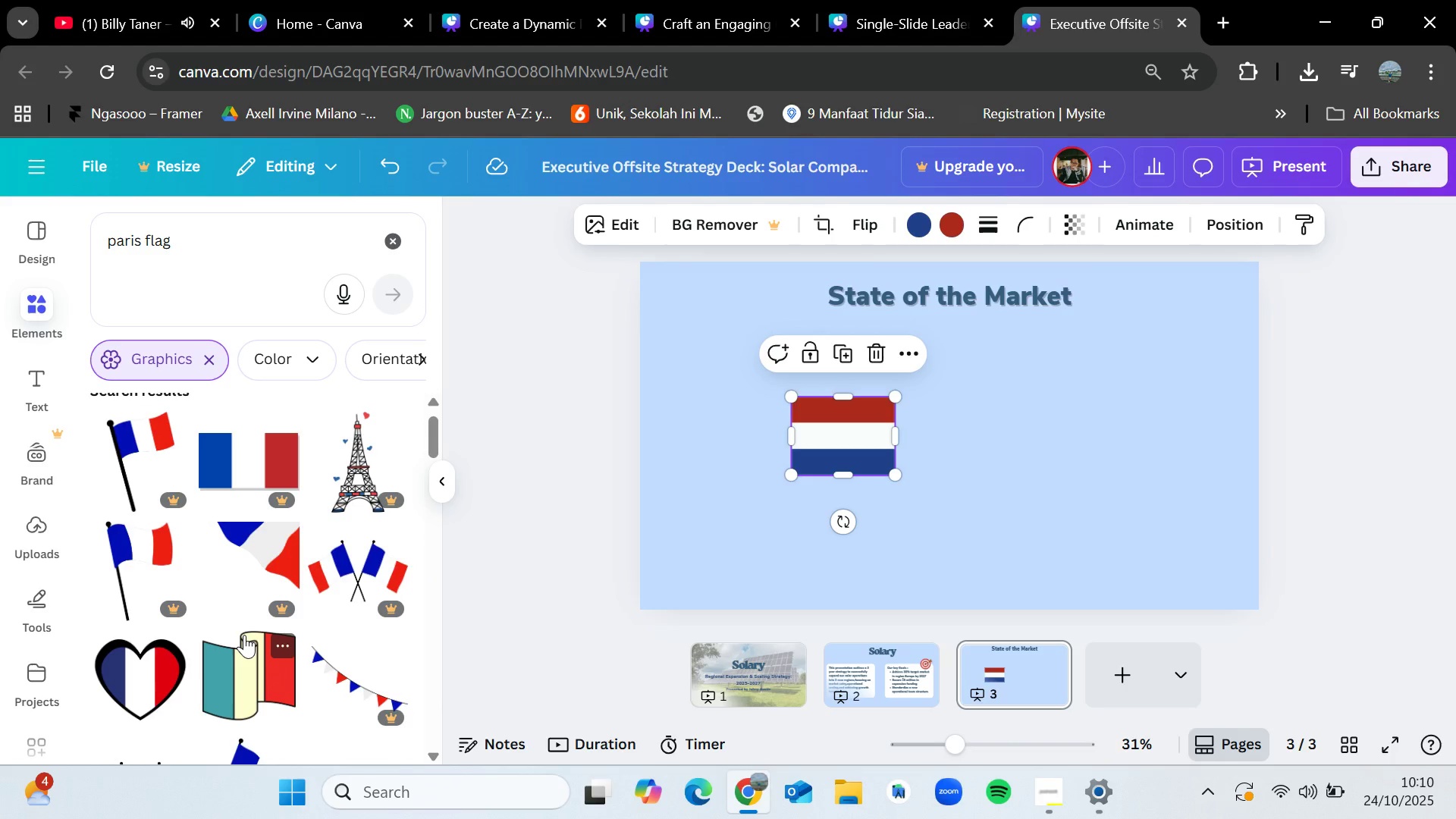 
scroll: coordinate [244, 635], scroll_direction: down, amount: 2.0
 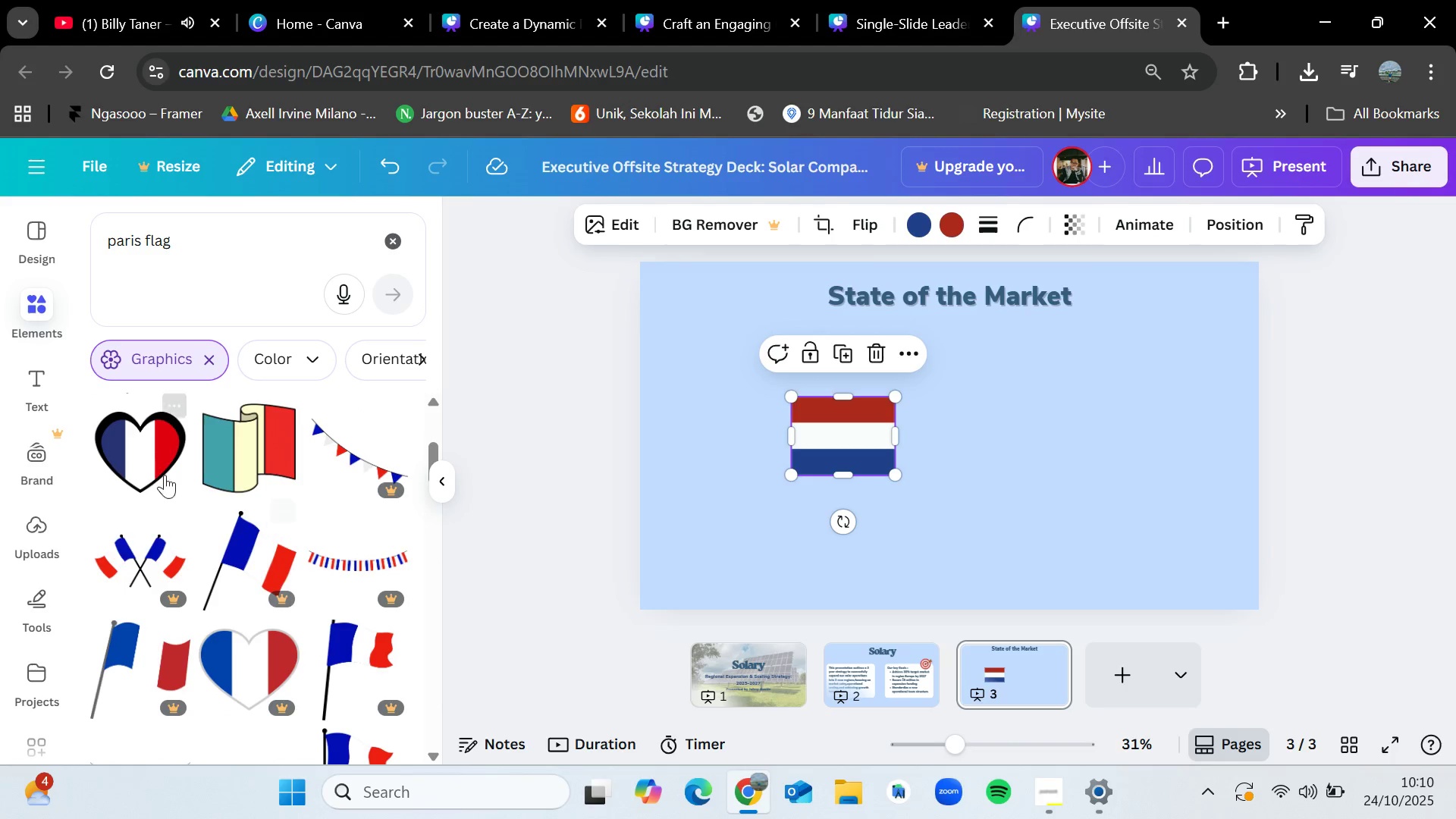 
left_click_drag(start_coordinate=[146, 452], to_coordinate=[958, 429])
 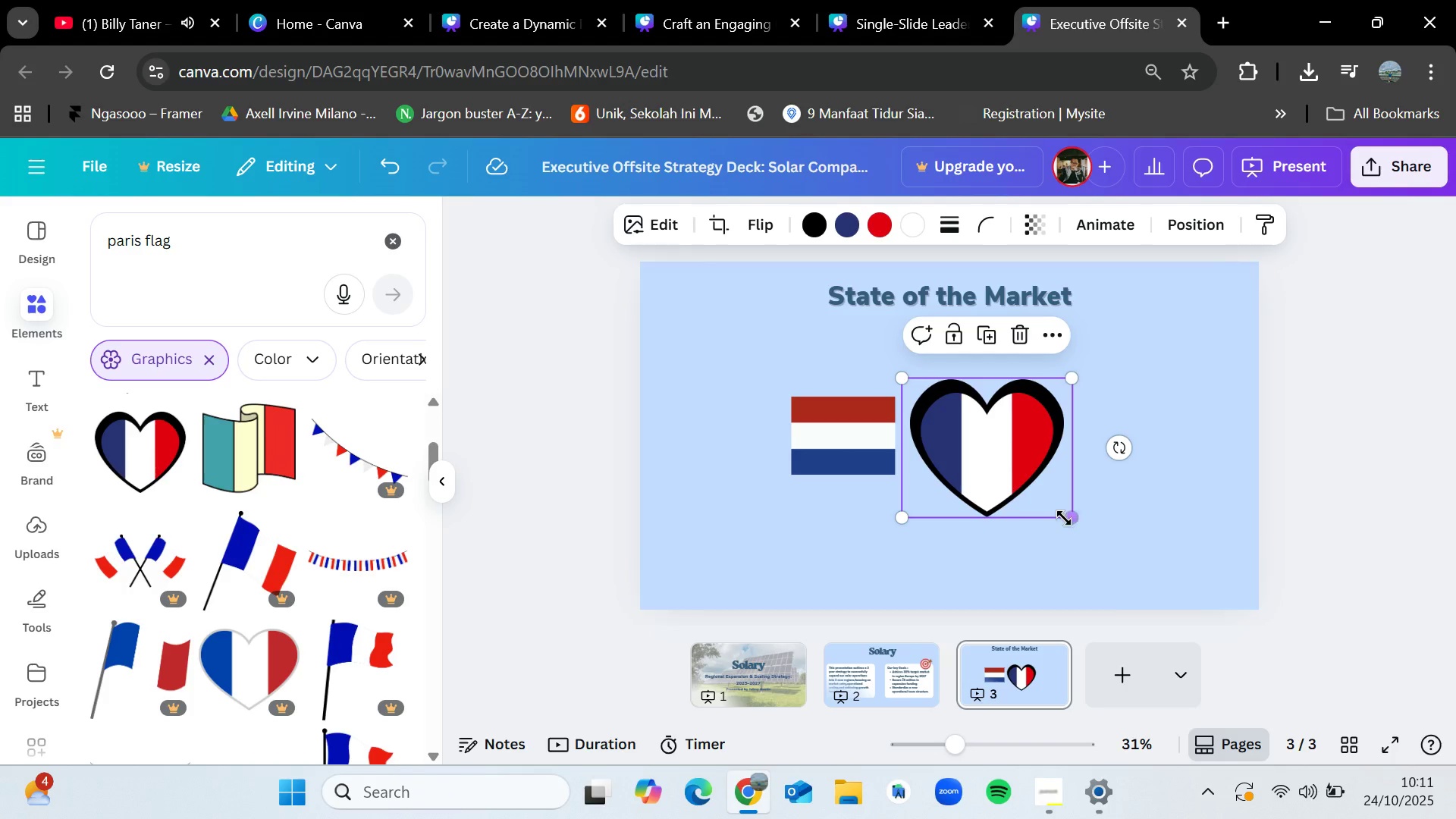 
left_click_drag(start_coordinate=[1070, 518], to_coordinate=[1031, 465])
 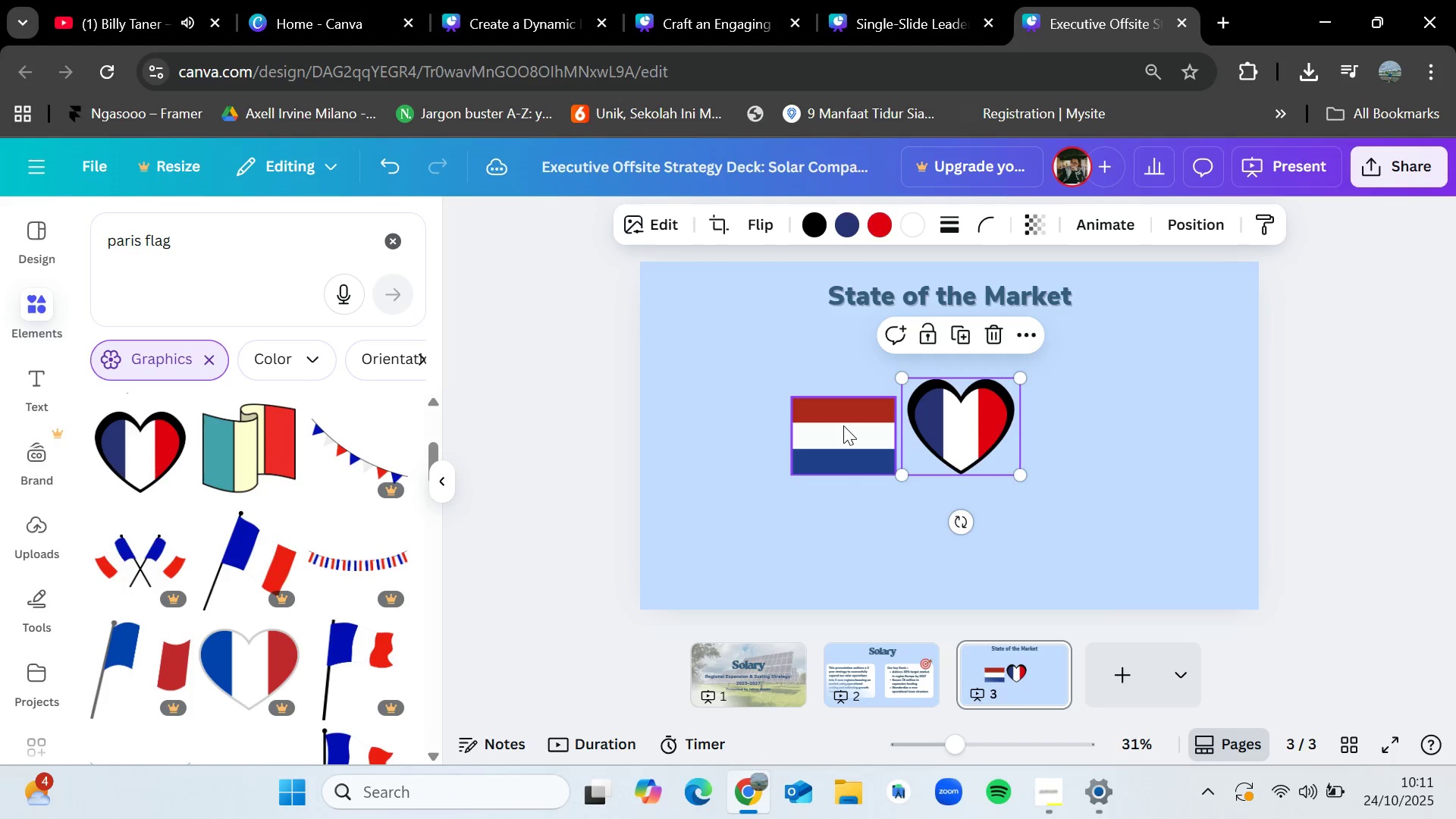 
left_click_drag(start_coordinate=[842, 425], to_coordinate=[801, 422])
 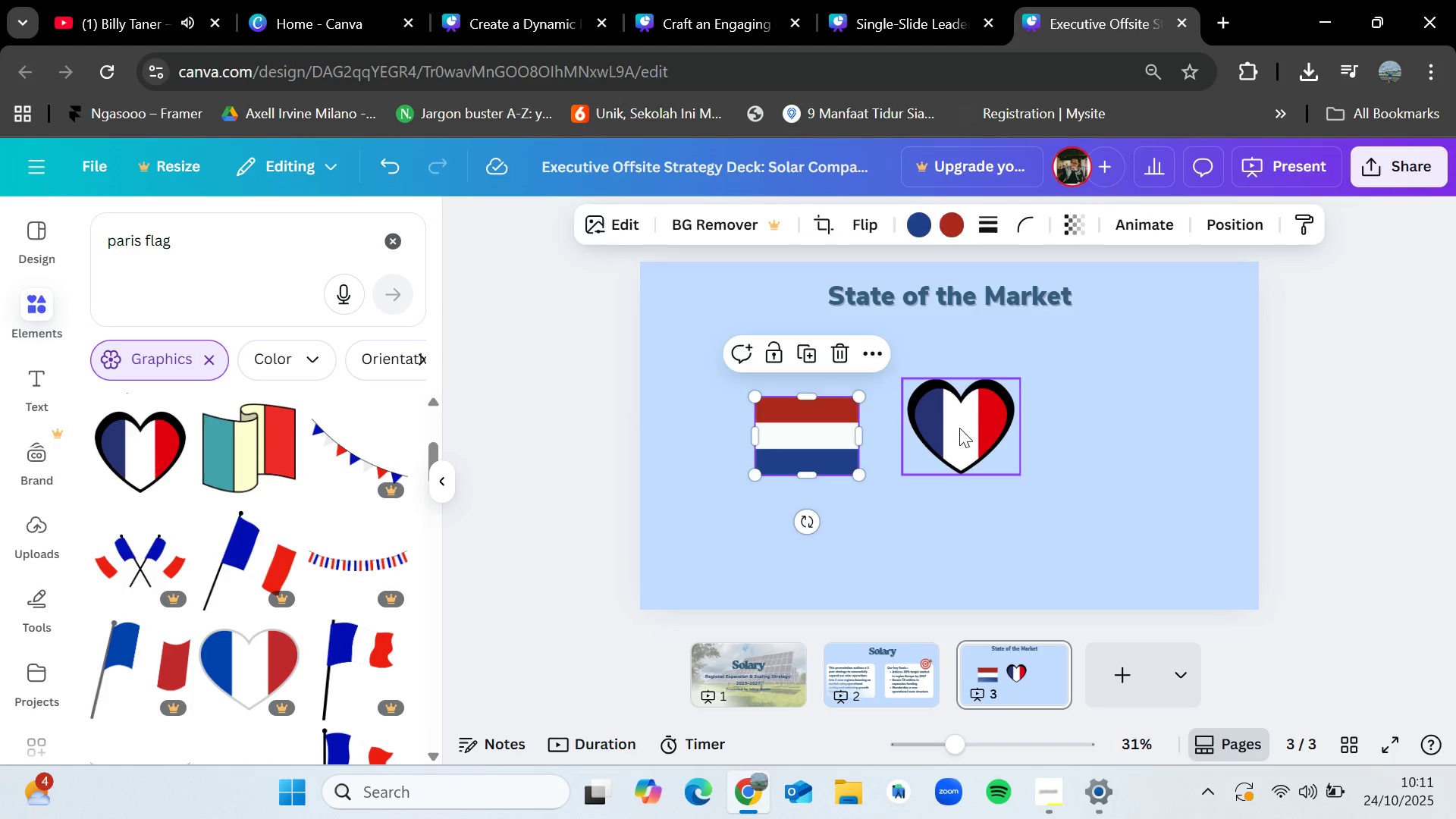 
left_click_drag(start_coordinate=[958, 422], to_coordinate=[960, 432])
 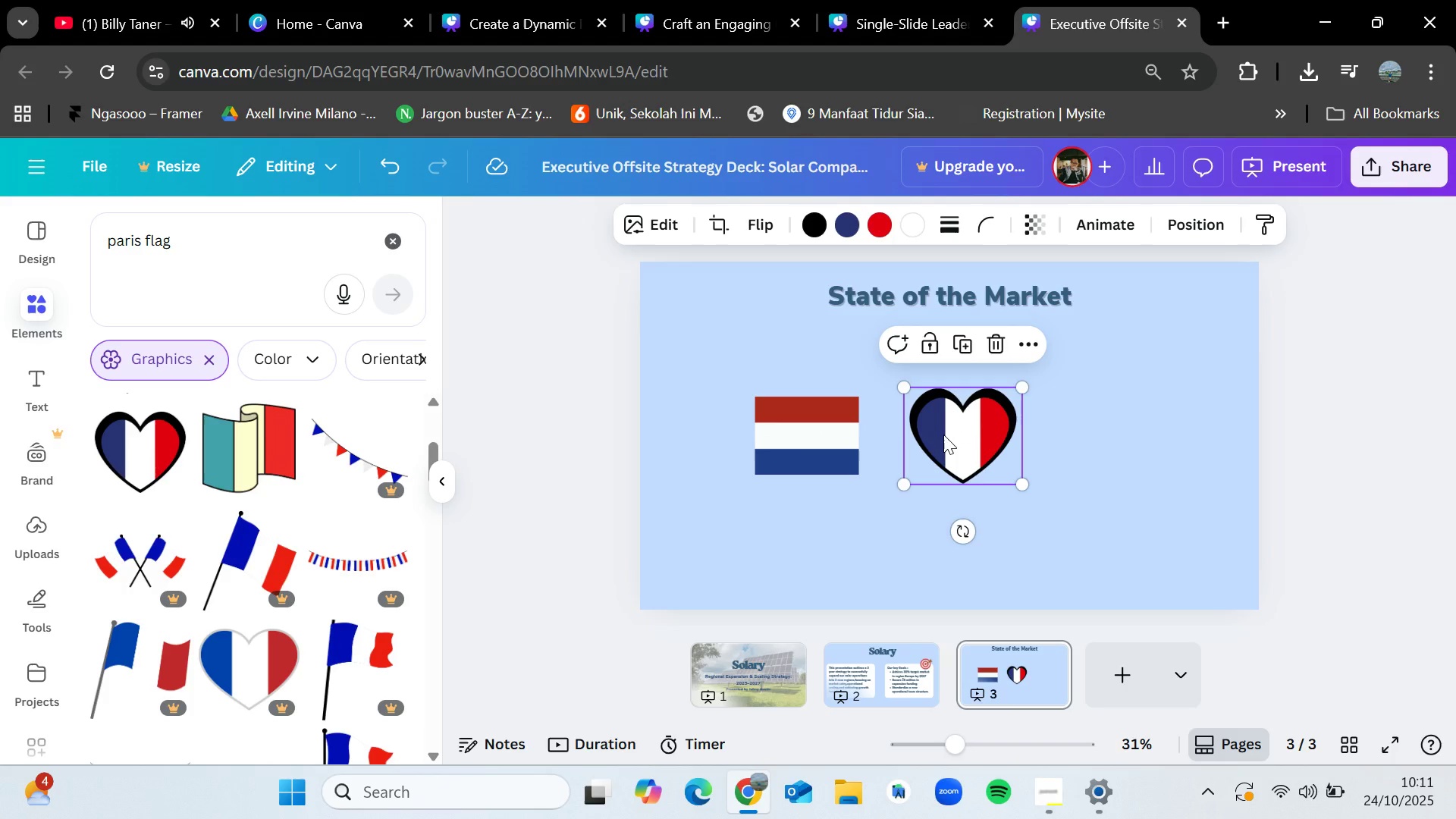 
wait(22.24)
 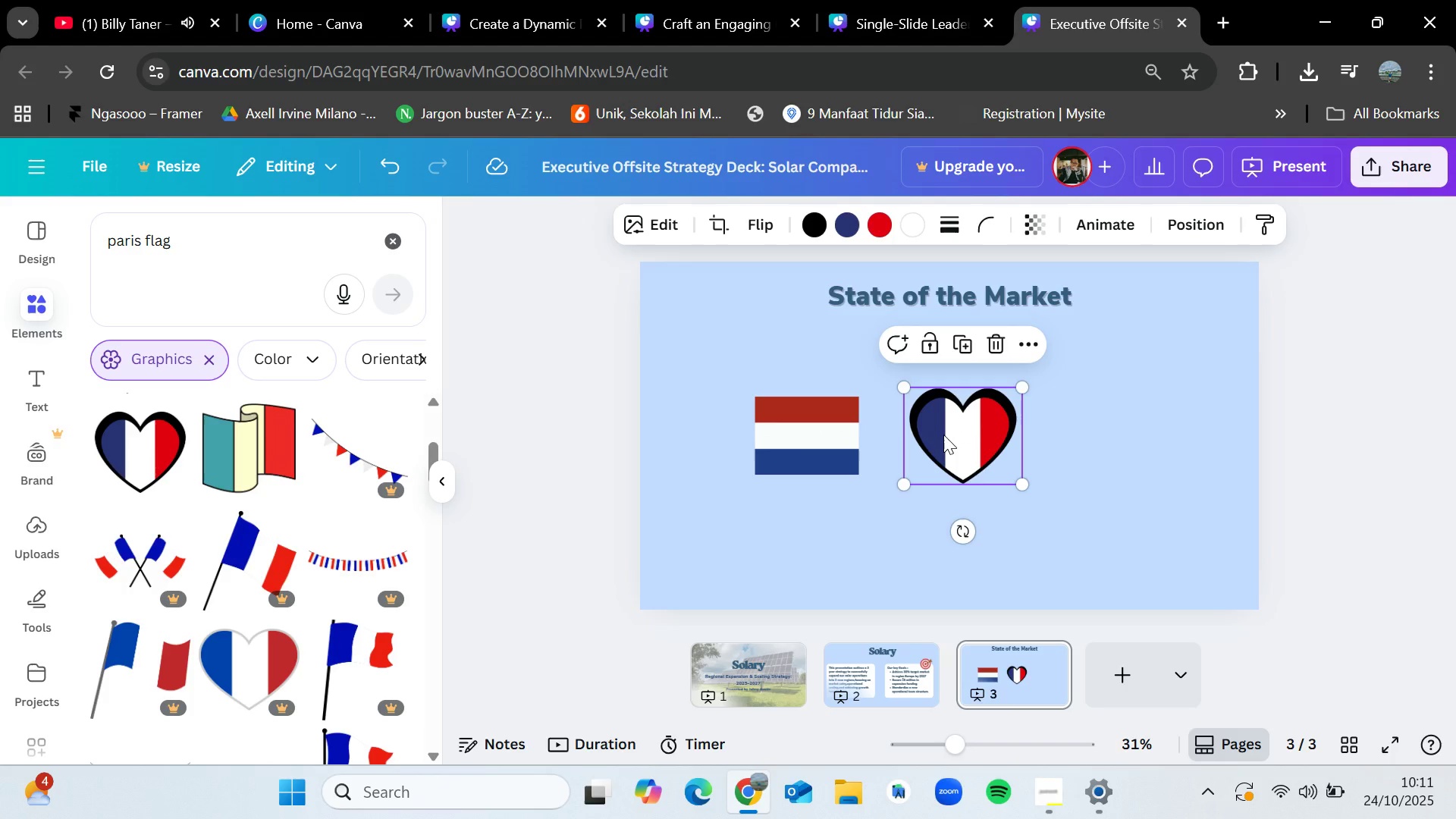 
left_click_drag(start_coordinate=[806, 437], to_coordinate=[724, 439])
 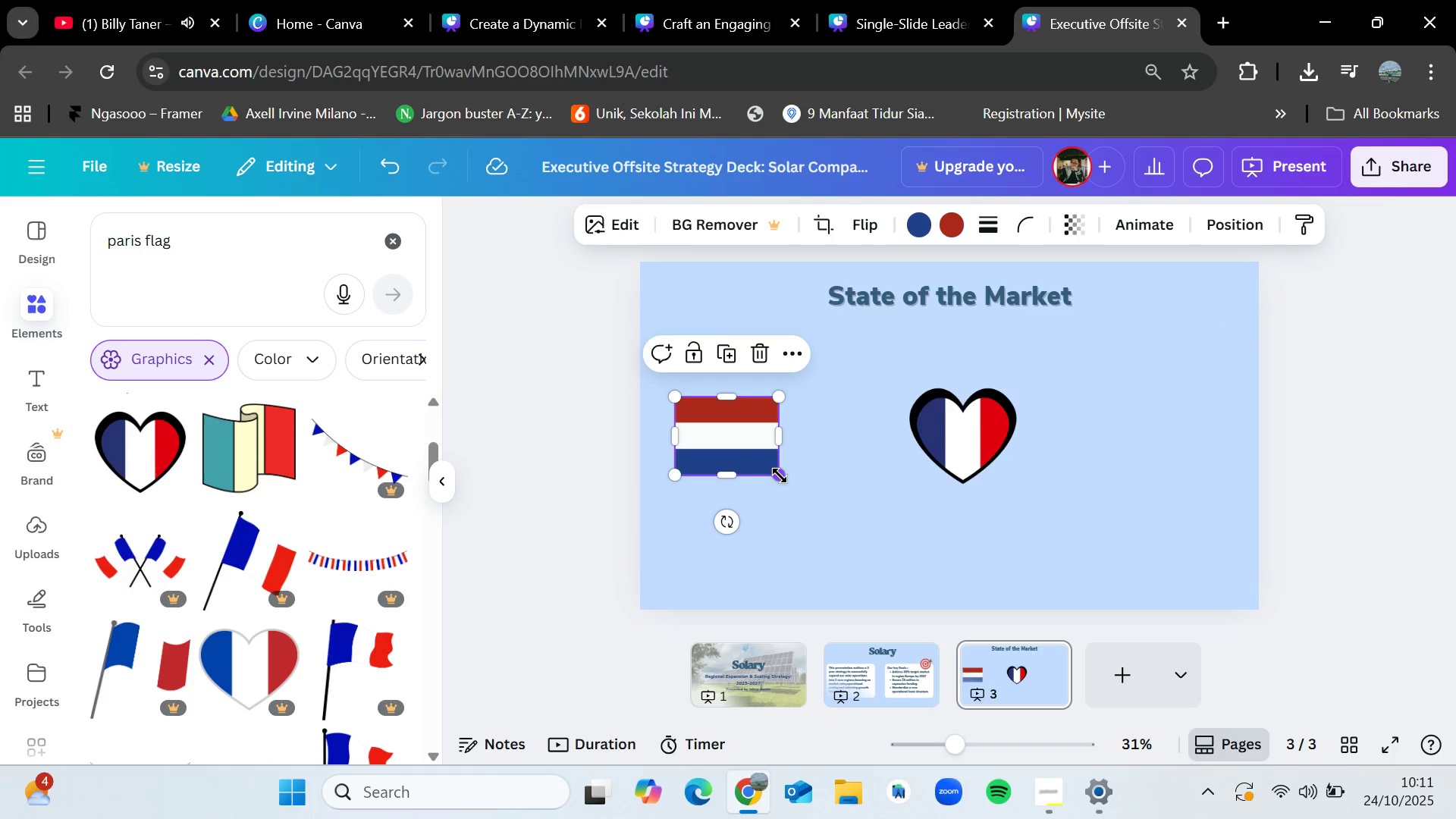 
left_click_drag(start_coordinate=[780, 475], to_coordinate=[774, 475])
 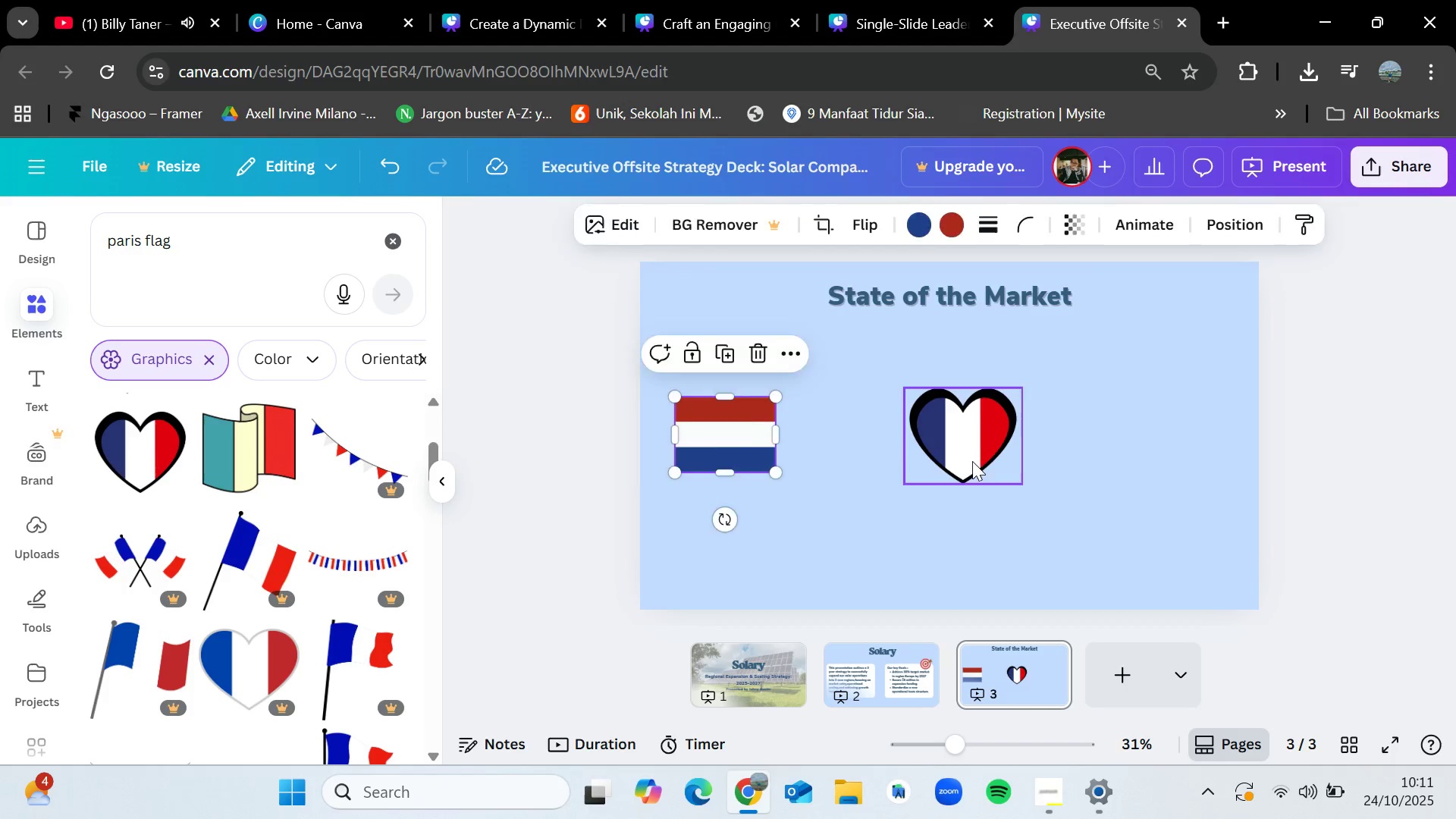 
left_click_drag(start_coordinate=[973, 462], to_coordinate=[936, 458])
 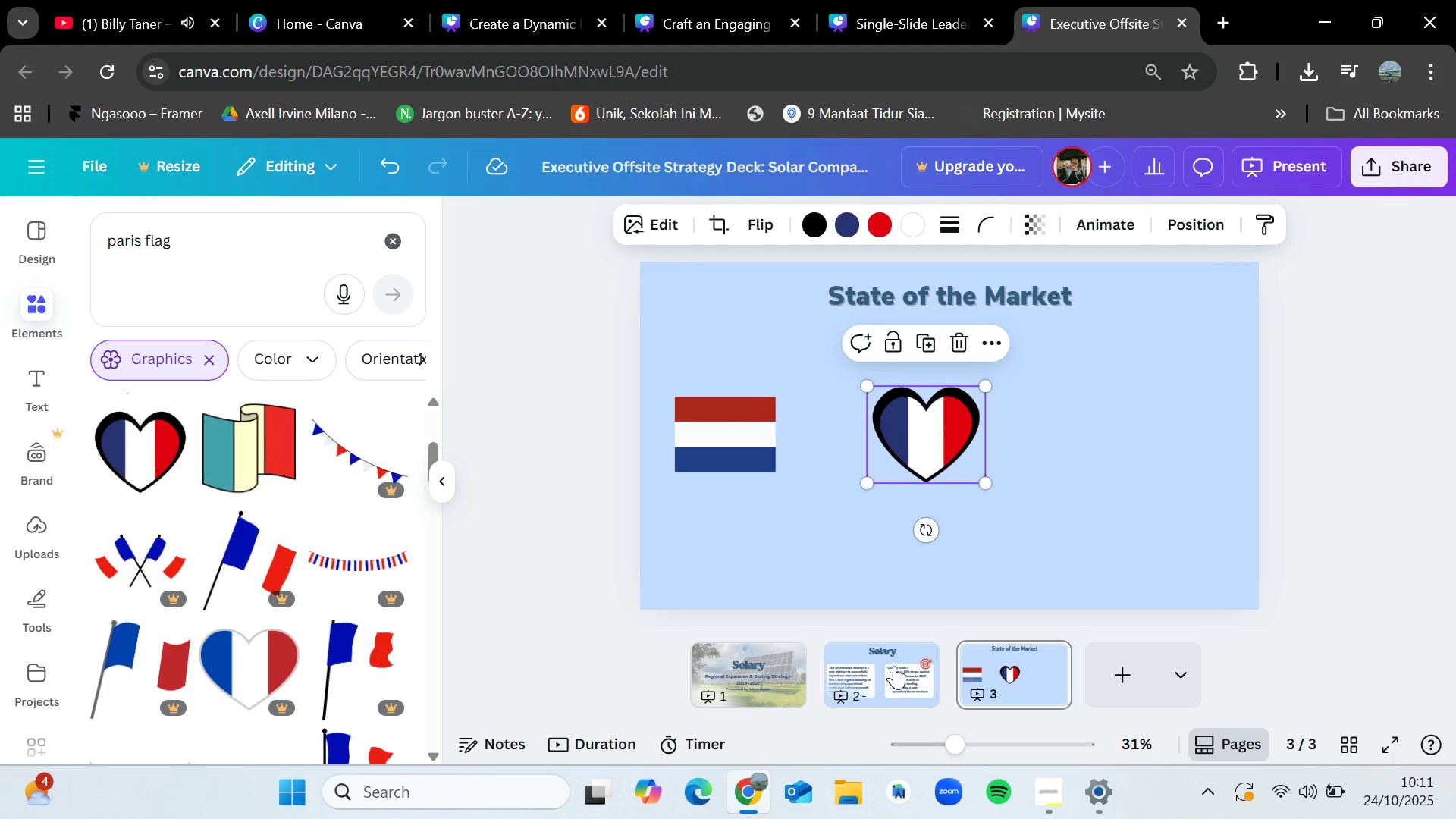 
left_click([894, 666])
 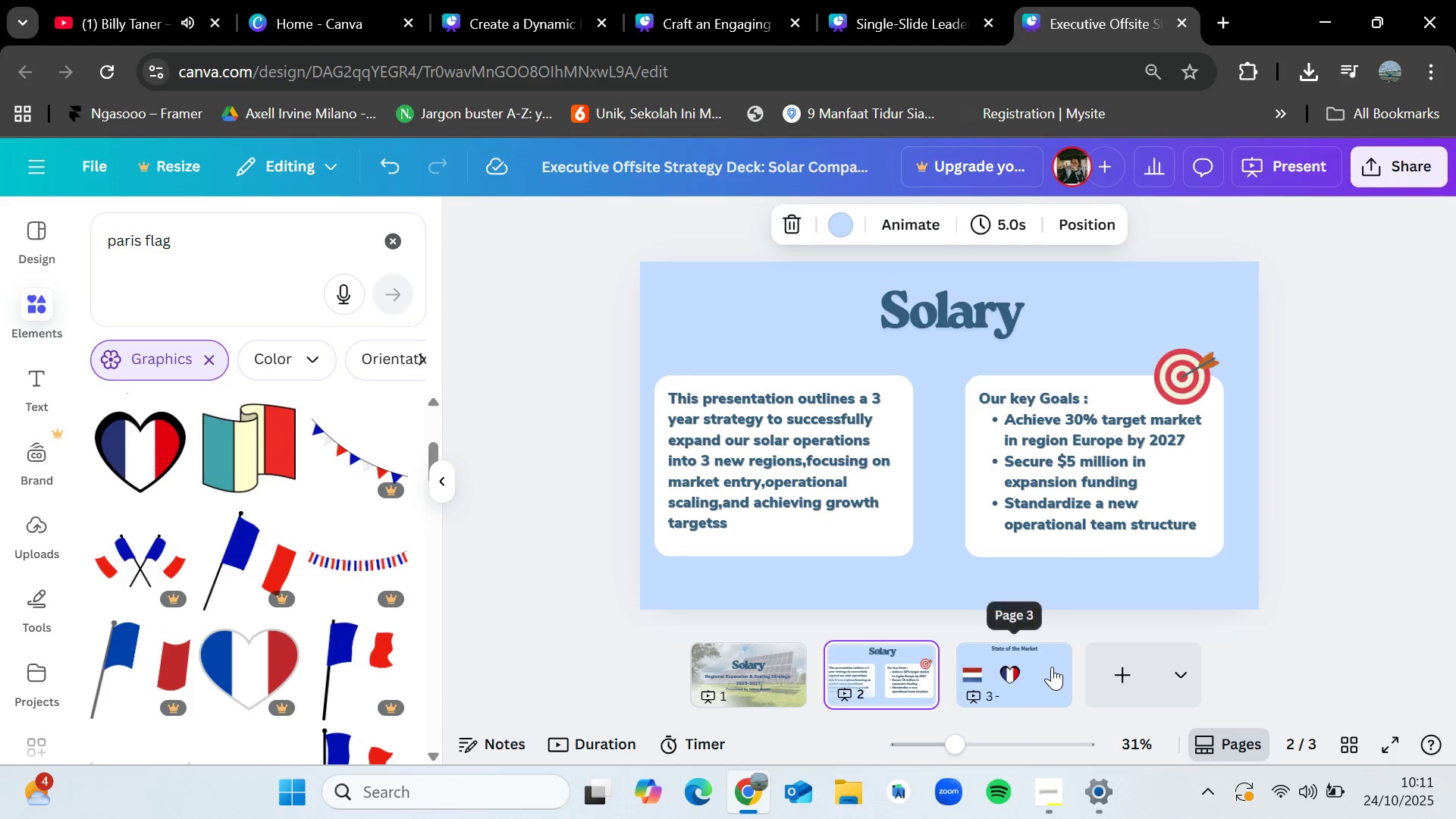 
left_click([1054, 667])
 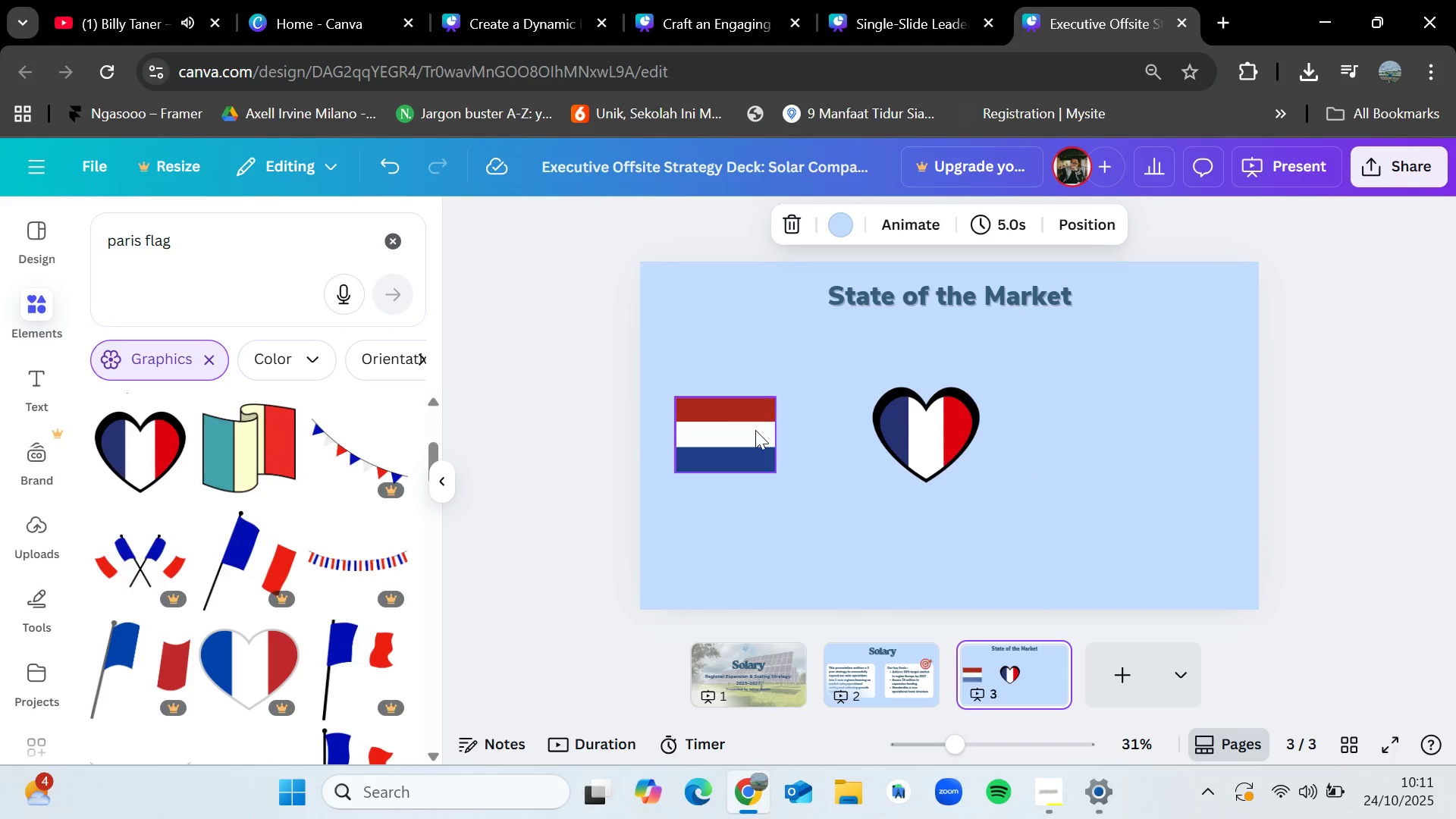 
left_click_drag(start_coordinate=[755, 430], to_coordinate=[798, 431])
 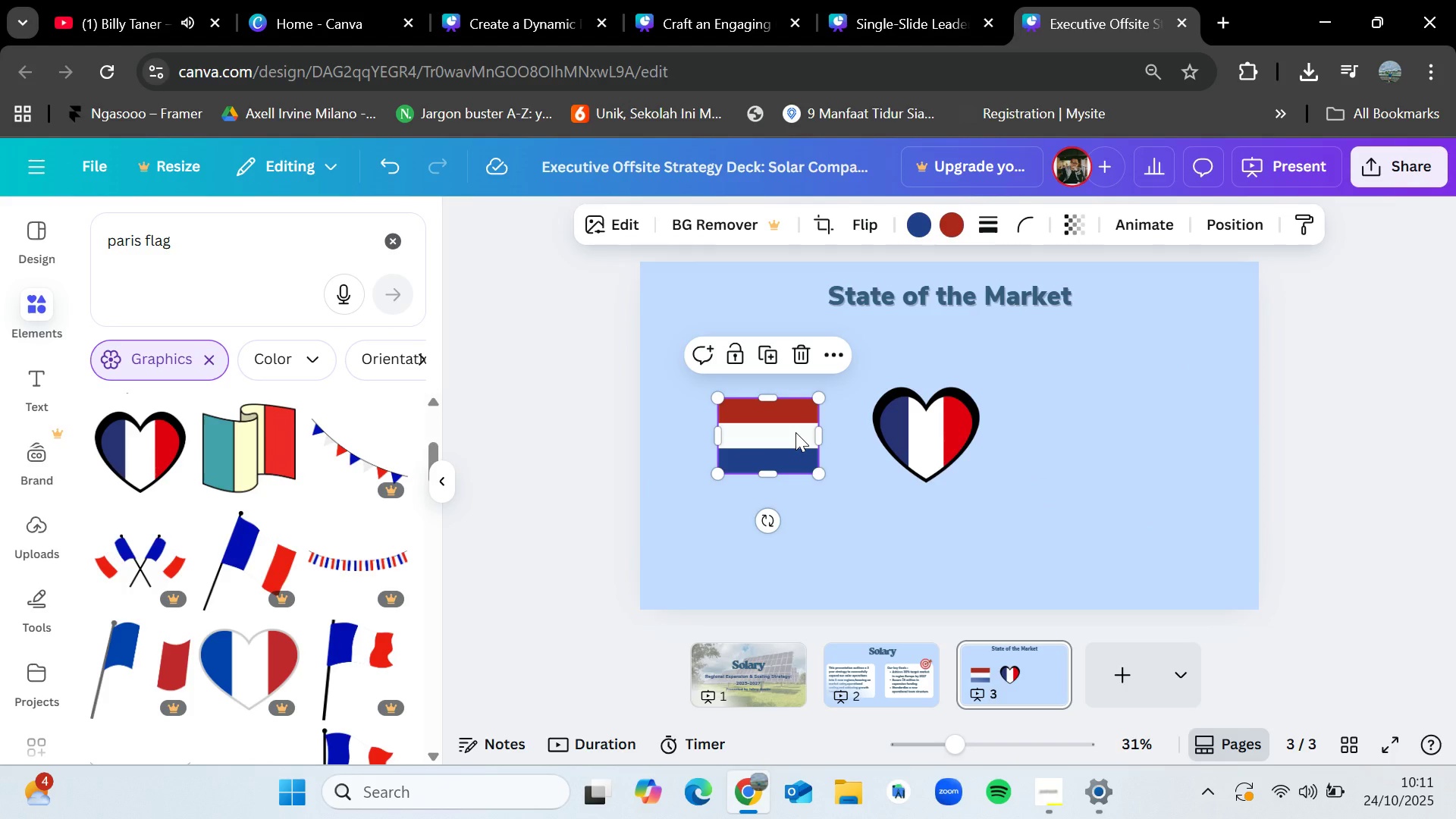 
left_click_drag(start_coordinate=[795, 432], to_coordinate=[799, 425])
 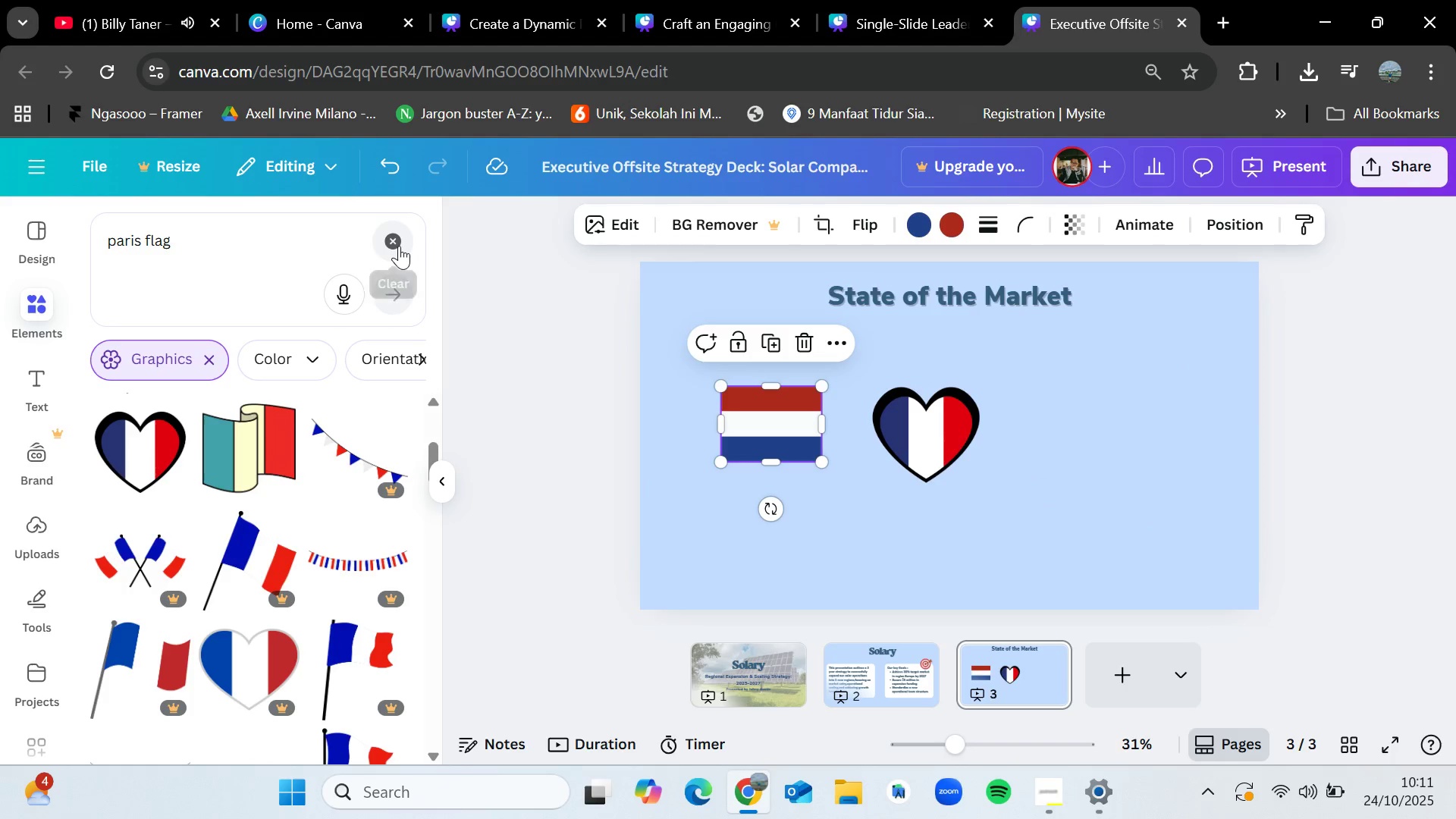 
left_click([399, 246])
 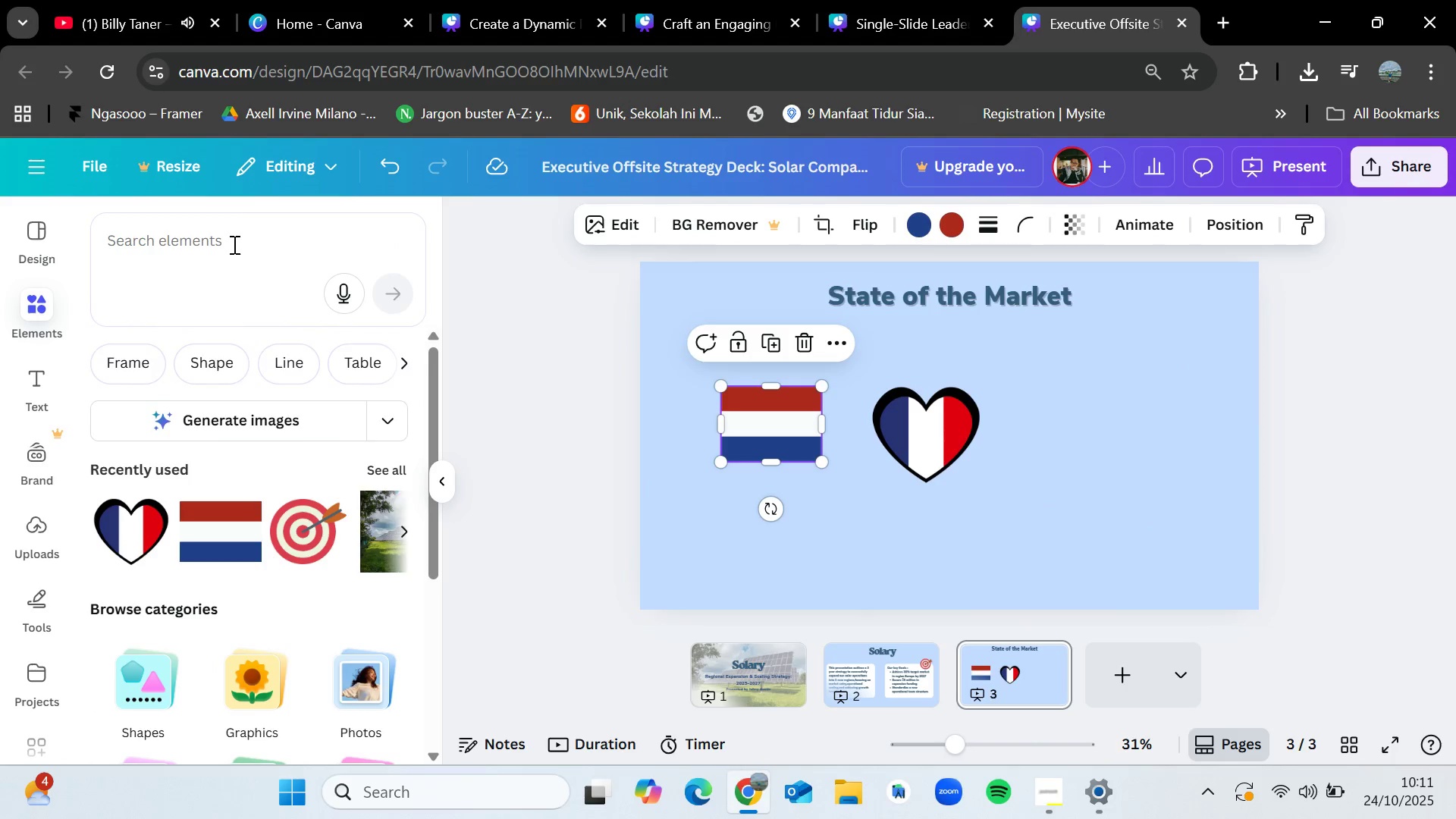 
left_click([233, 244])
 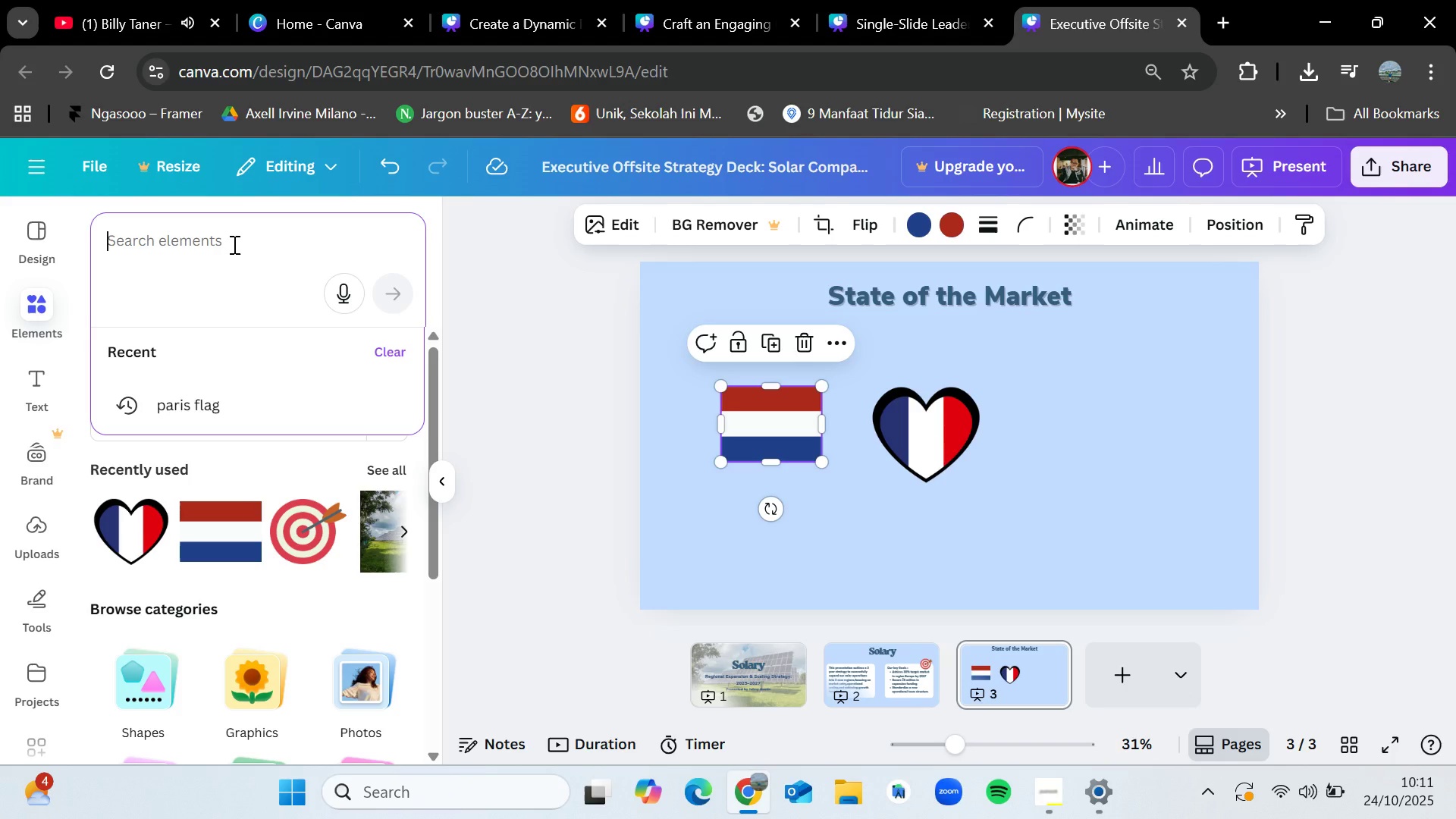 
type(germany)
 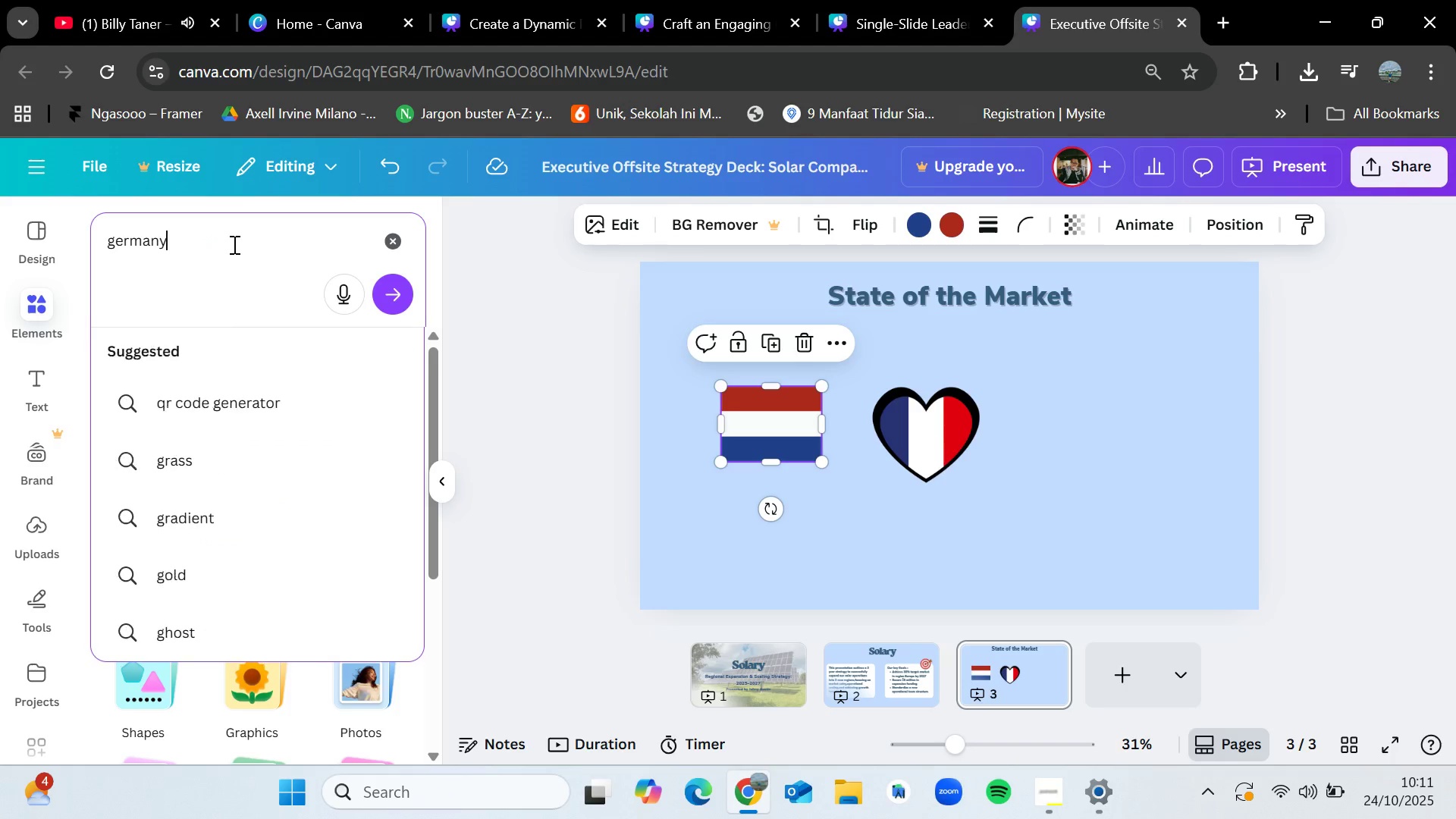 
key(Enter)
 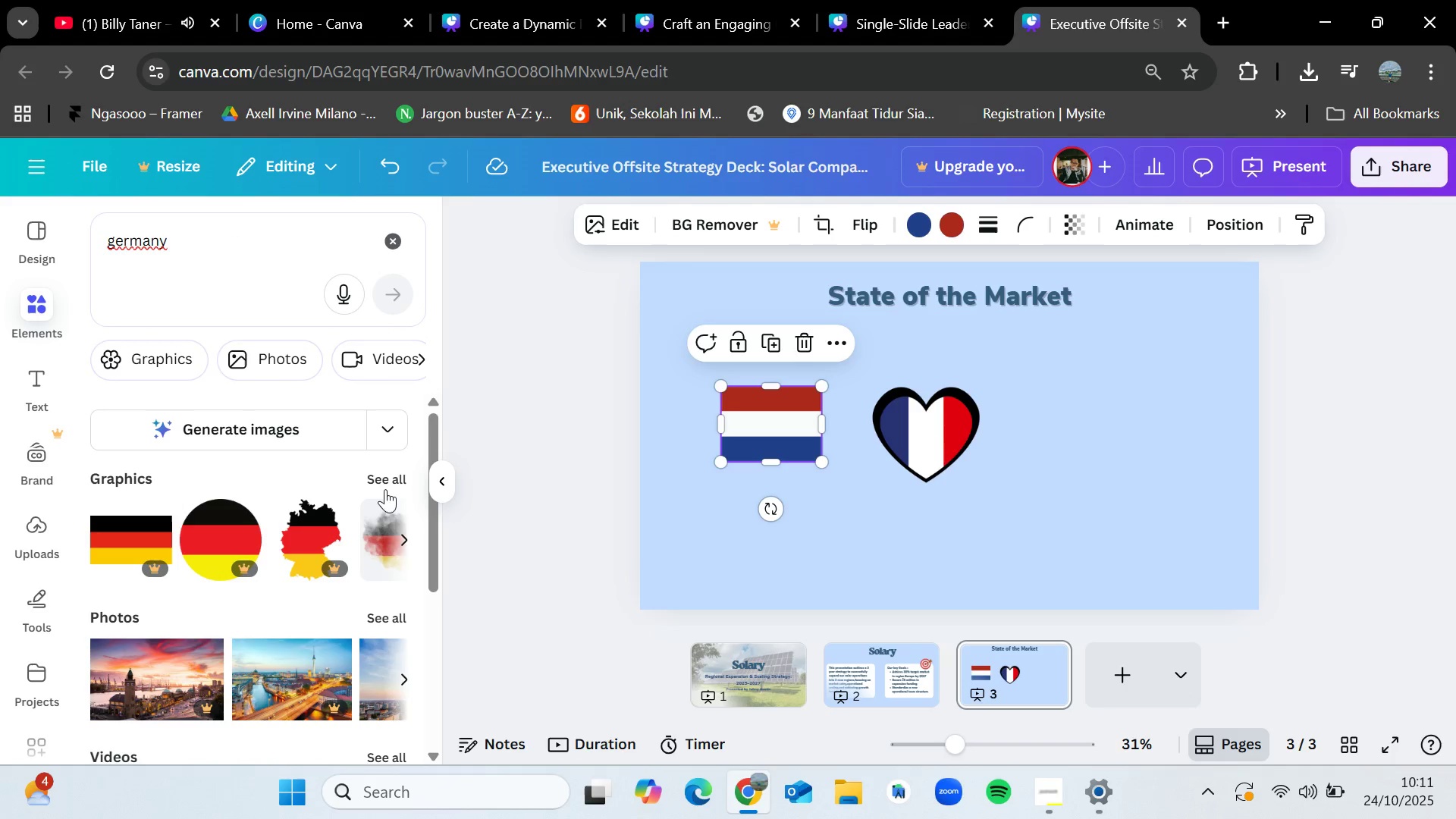 
left_click([390, 478])
 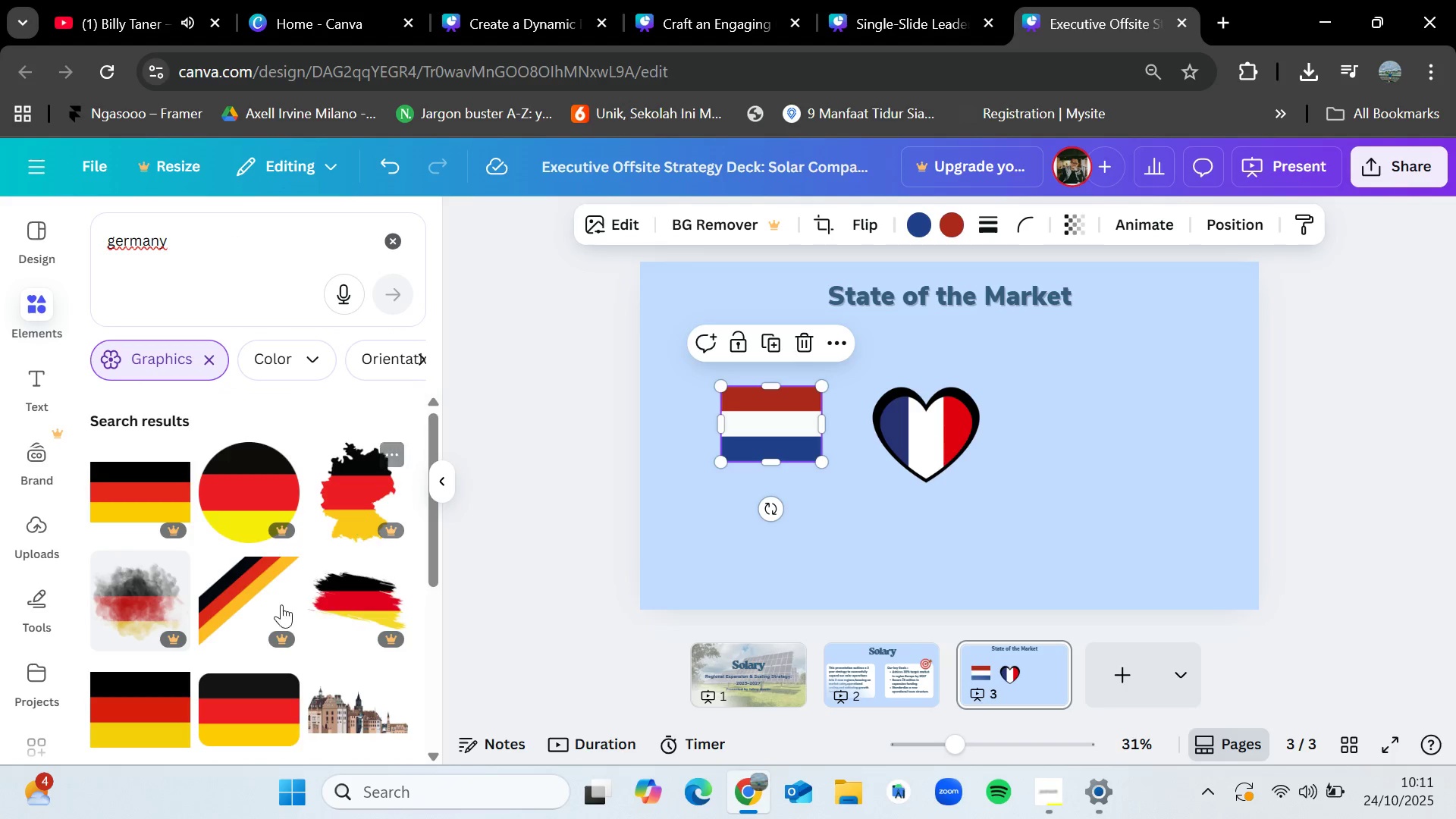 
scroll: coordinate [276, 610], scroll_direction: down, amount: 1.0
 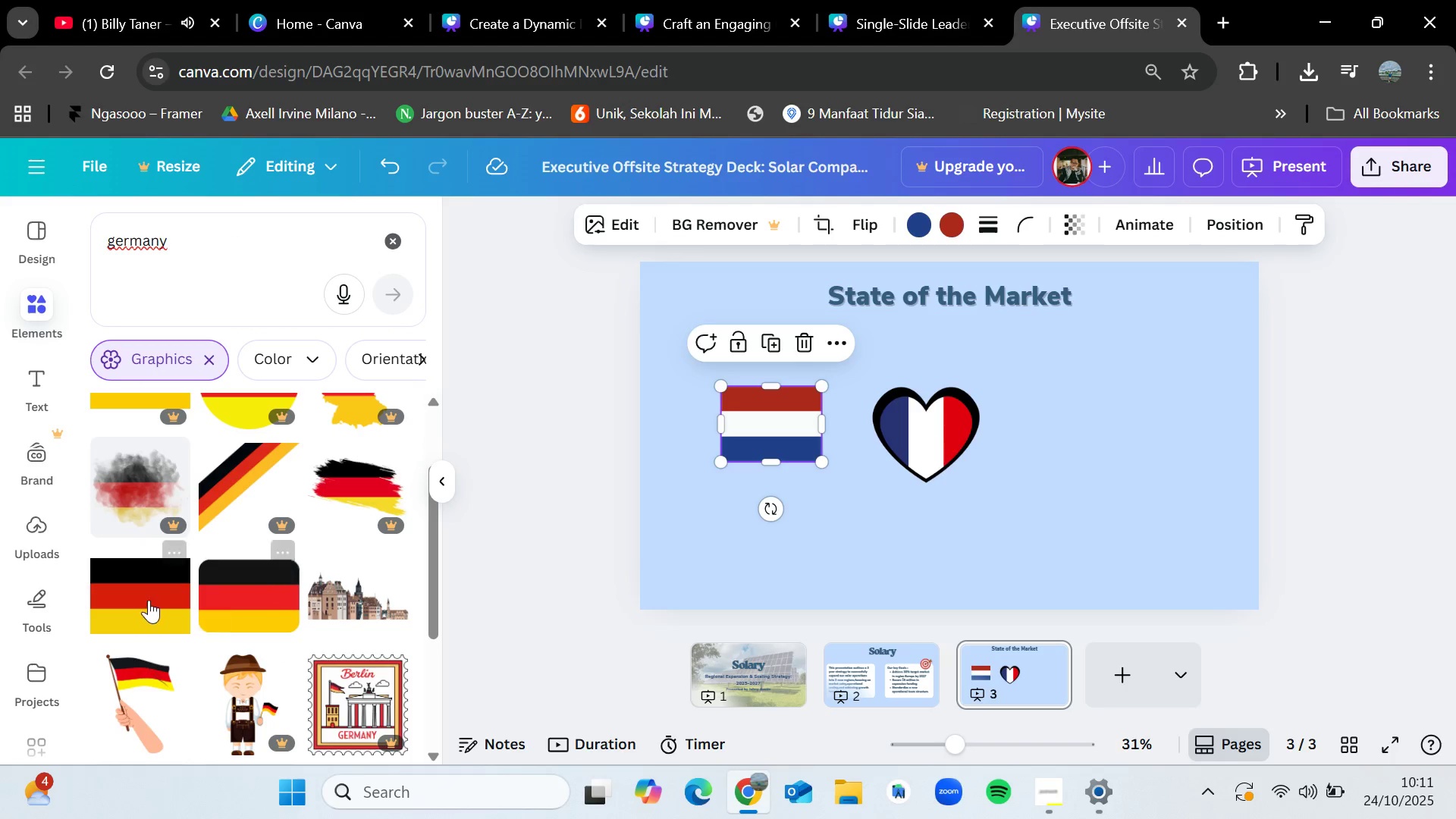 
left_click_drag(start_coordinate=[142, 596], to_coordinate=[158, 576])
 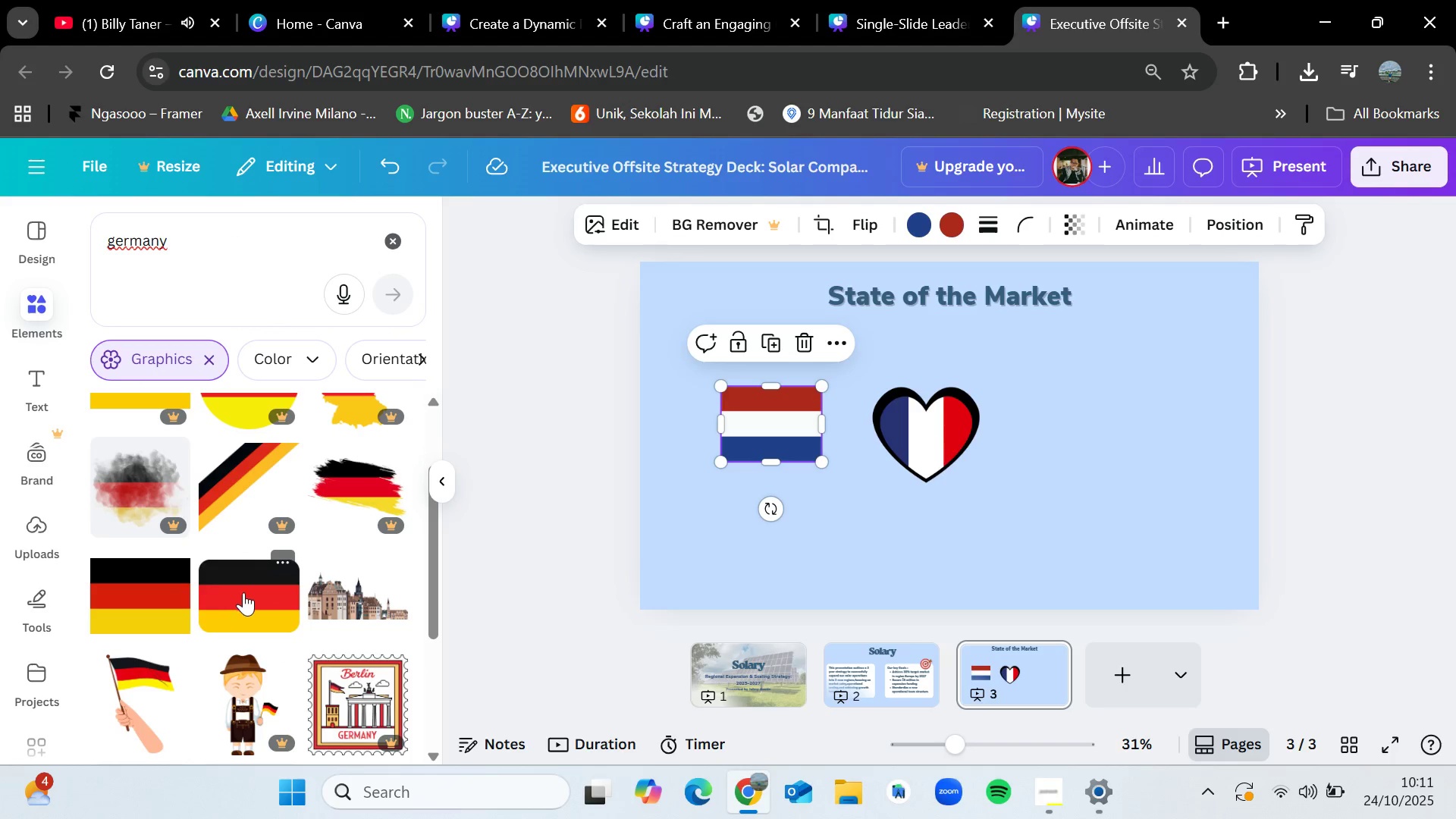 
left_click_drag(start_coordinate=[243, 592], to_coordinate=[1097, 406])
 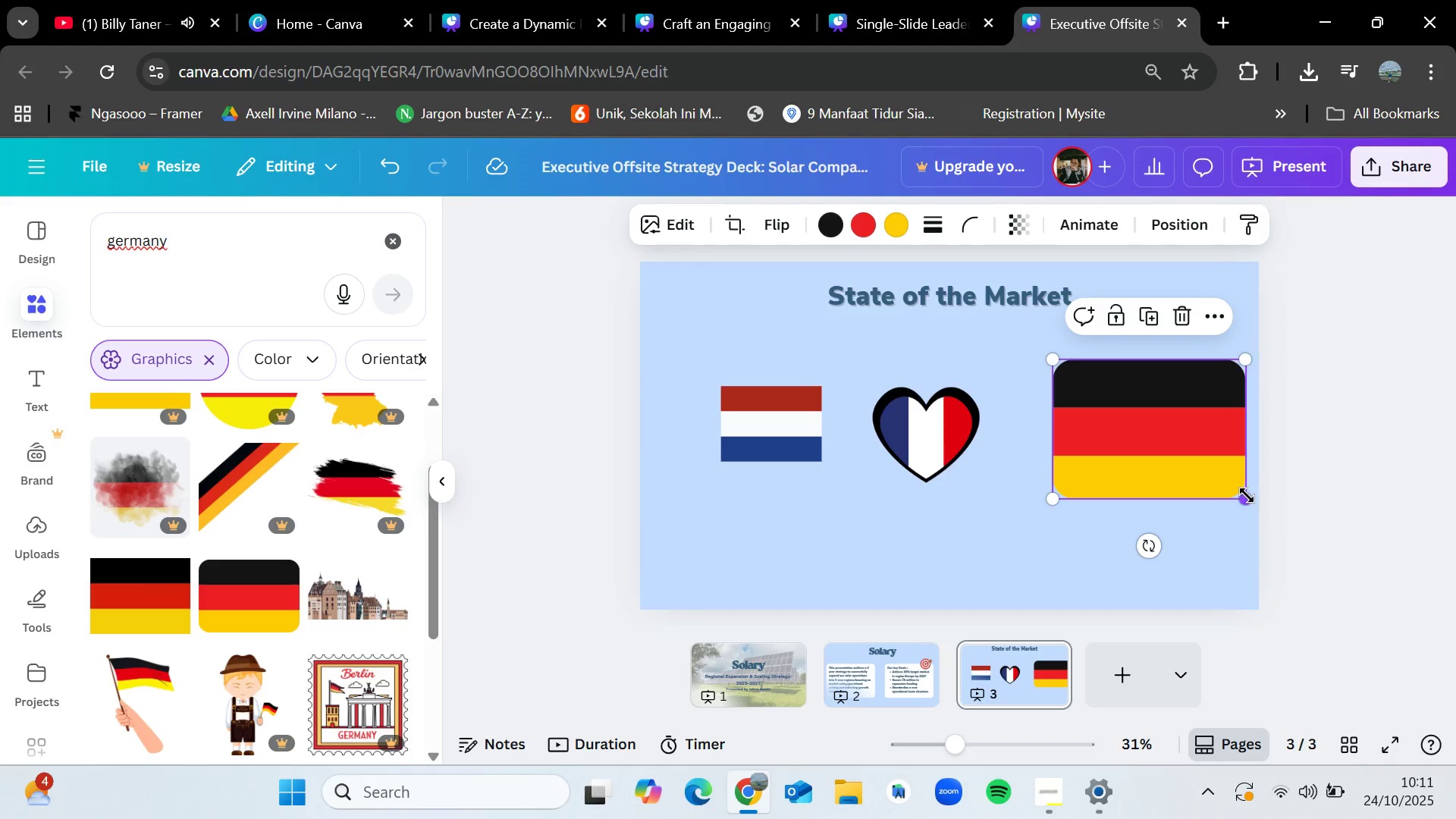 
left_click_drag(start_coordinate=[1244, 496], to_coordinate=[1168, 422])
 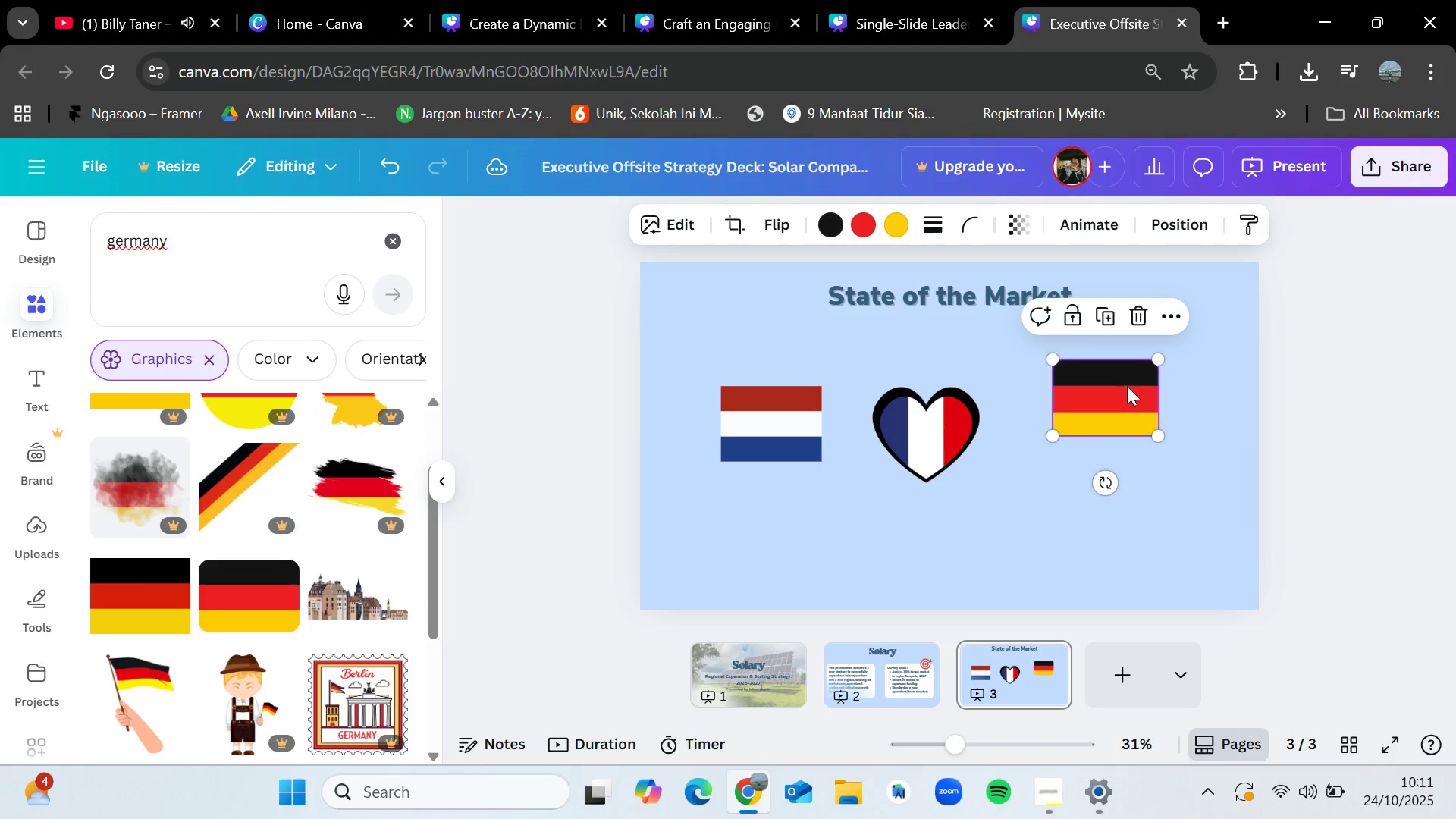 
left_click_drag(start_coordinate=[1128, 386], to_coordinate=[1161, 418])
 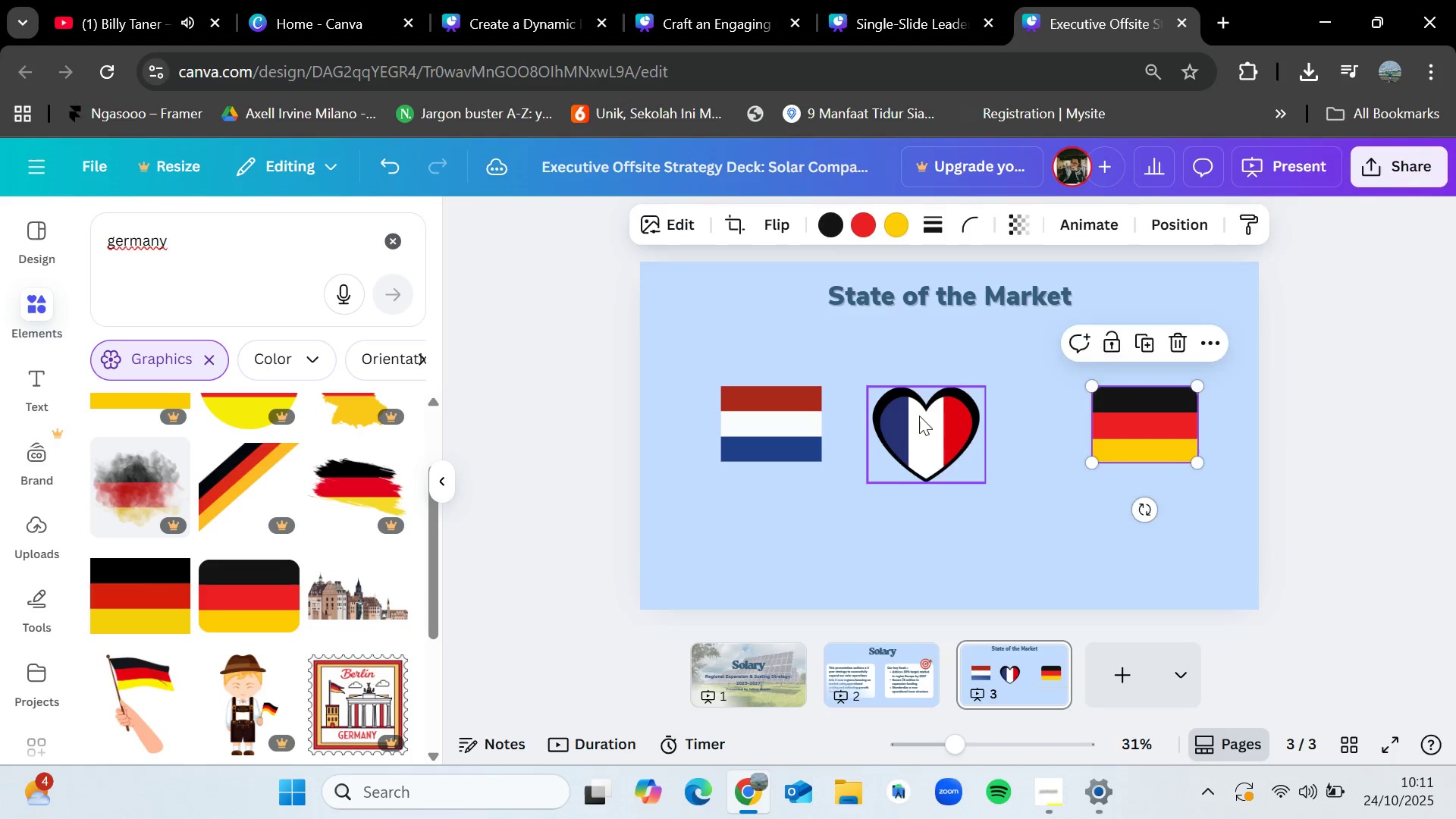 
left_click_drag(start_coordinate=[917, 416], to_coordinate=[968, 412])
 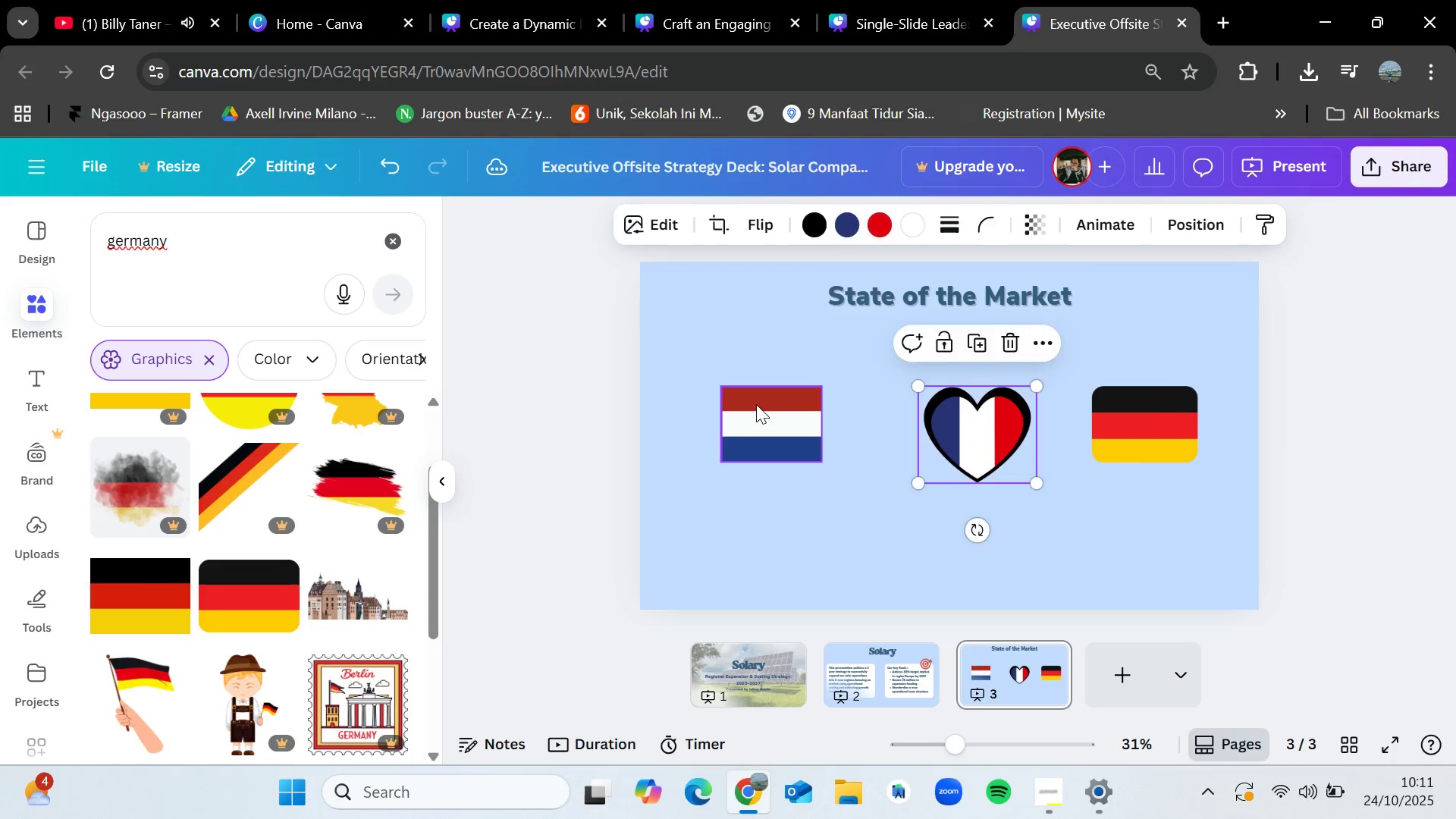 
left_click_drag(start_coordinate=[748, 403], to_coordinate=[789, 409])
 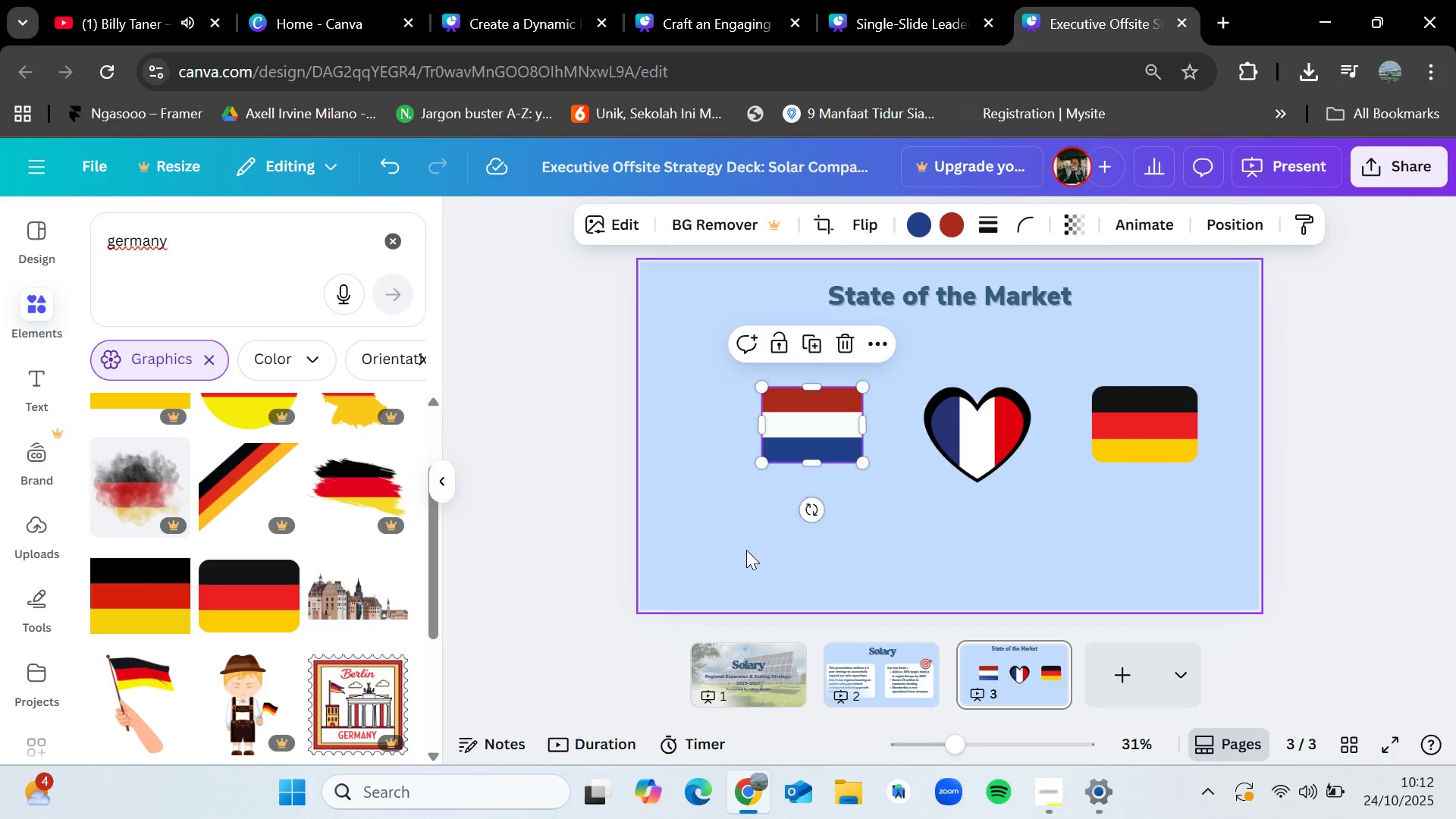 
left_click([746, 550])
 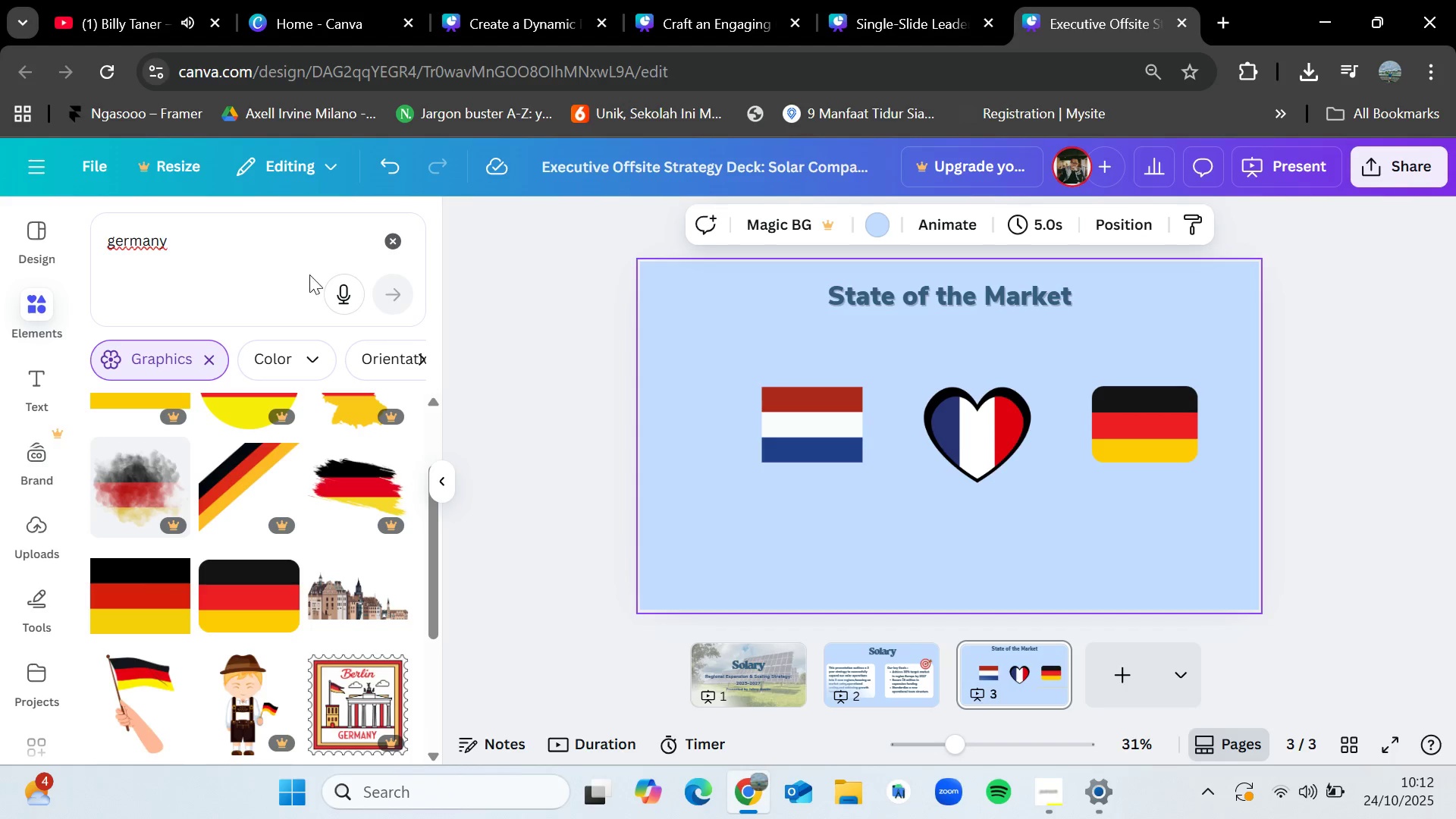 
left_click([386, 243])
 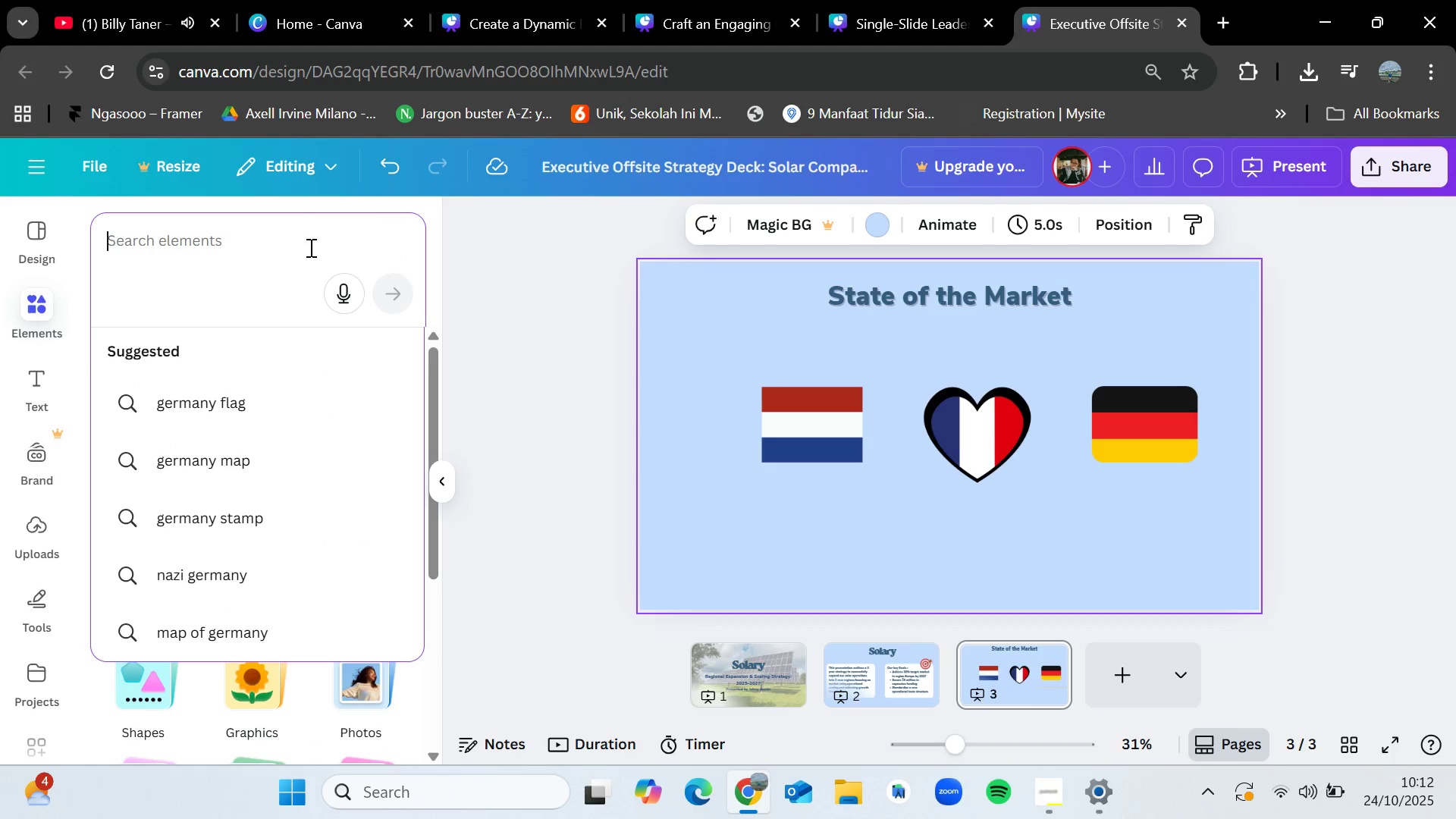 
type(swedish)
 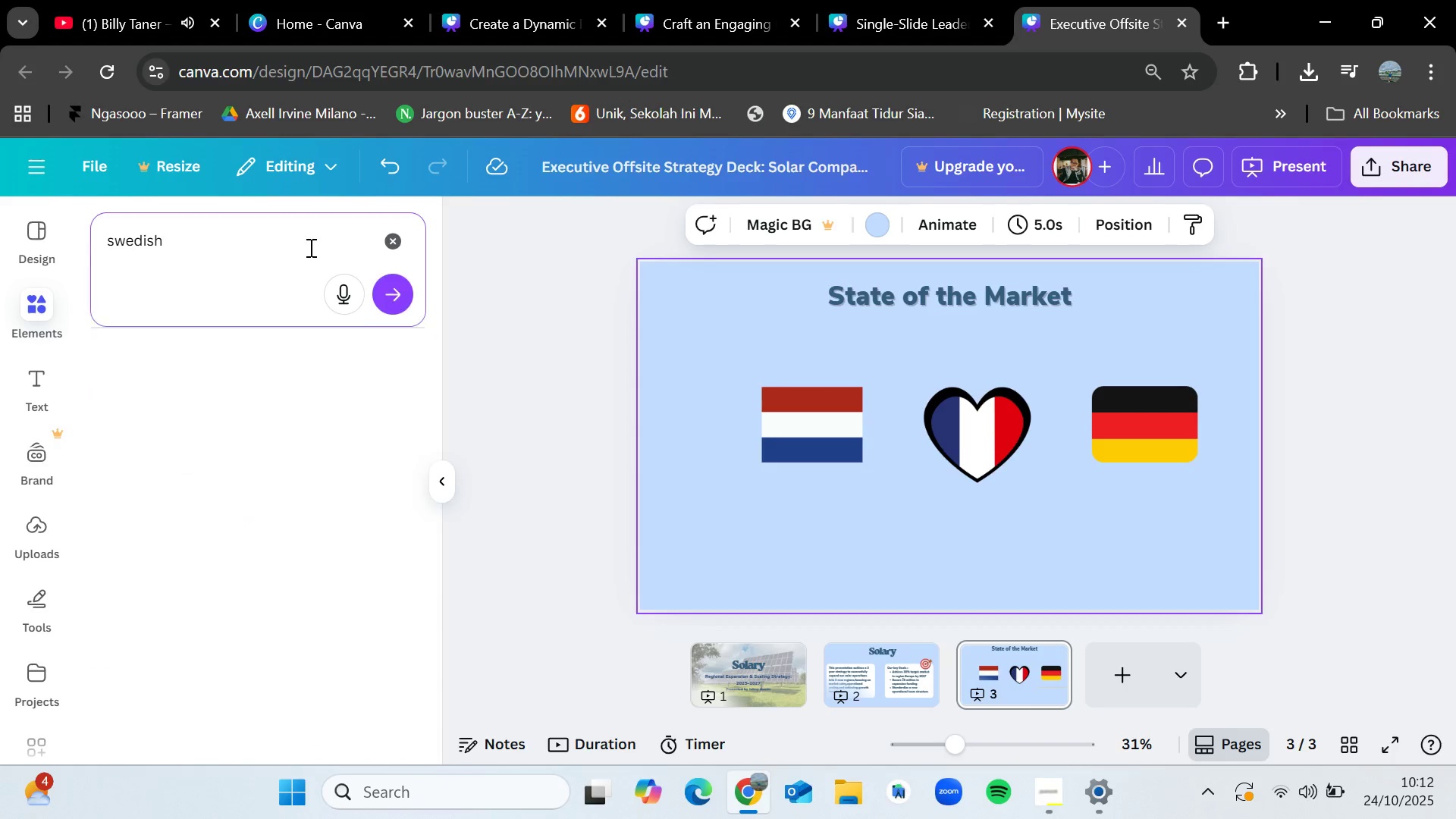 
key(Enter)
 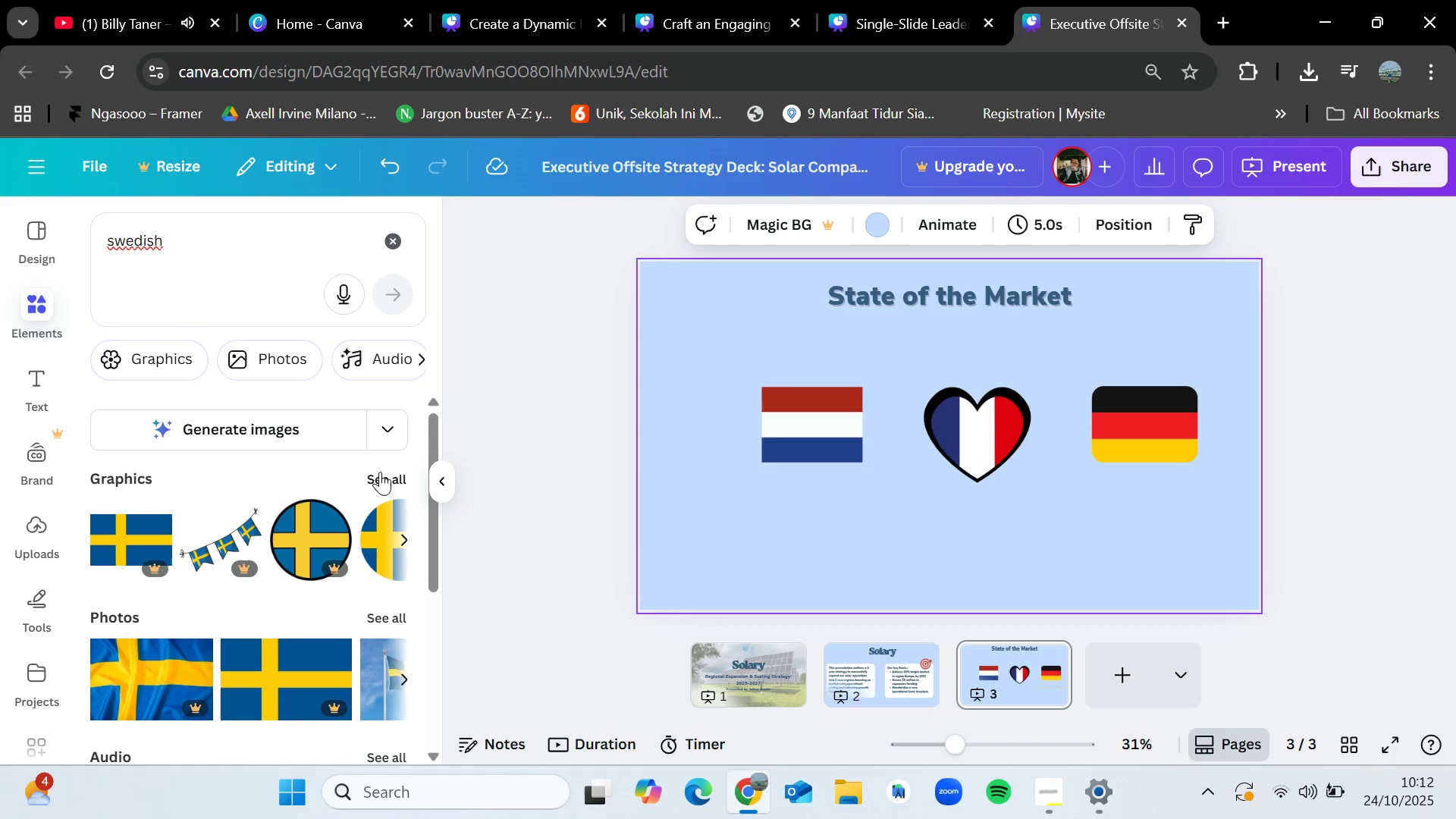 
left_click([384, 472])
 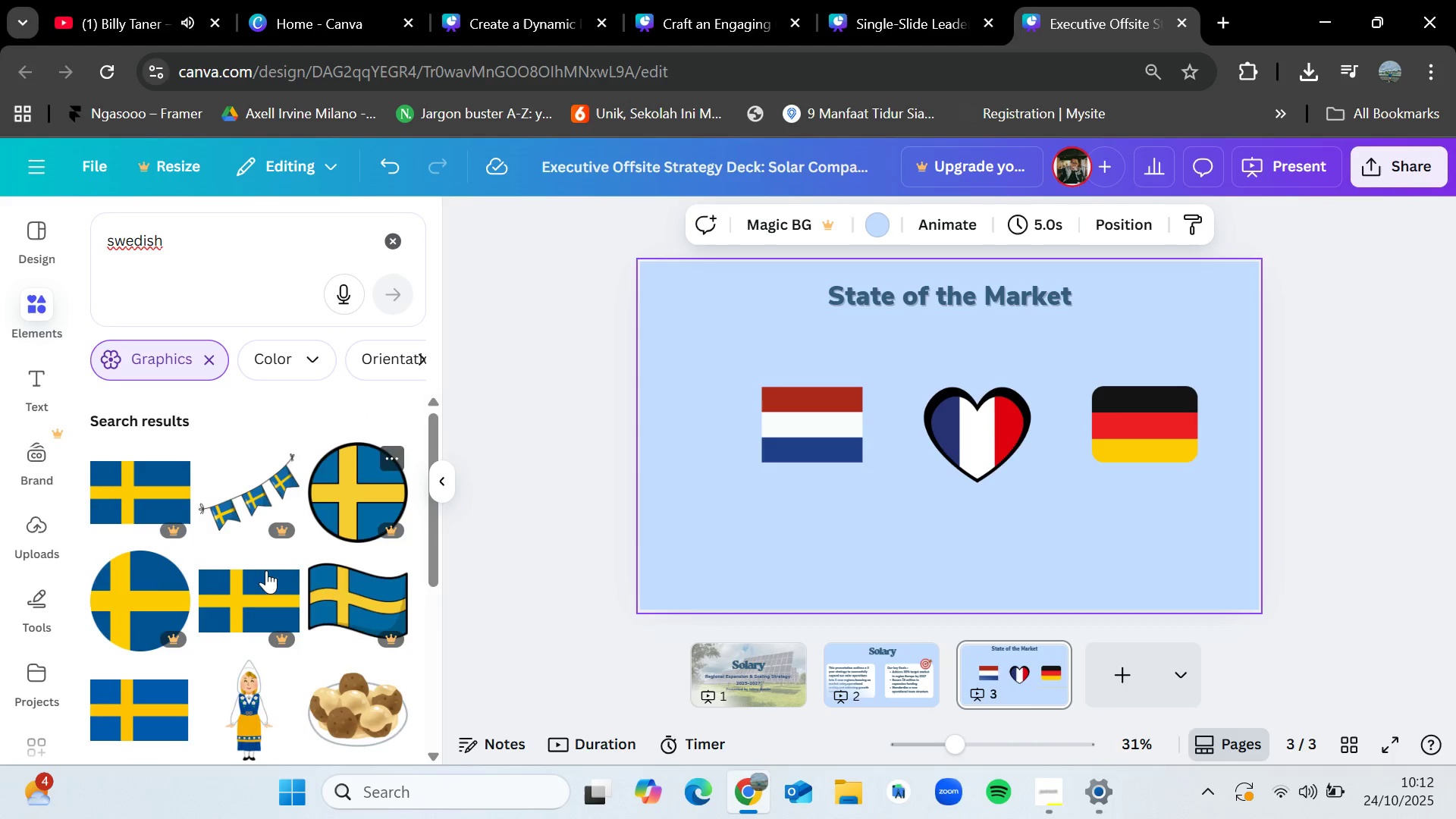 
scroll: coordinate [244, 607], scroll_direction: down, amount: 2.0
 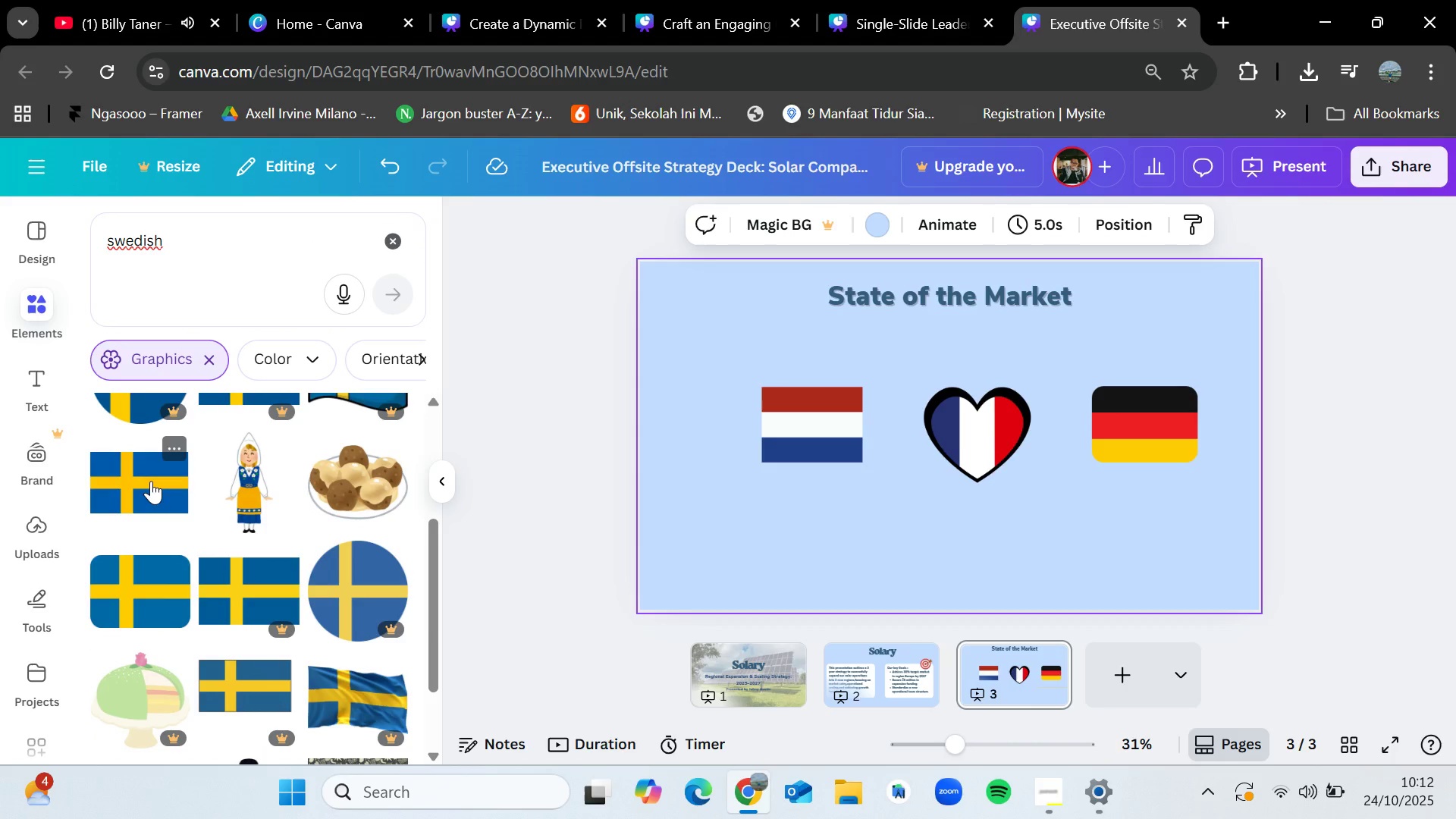 
left_click_drag(start_coordinate=[151, 481], to_coordinate=[717, 447])
 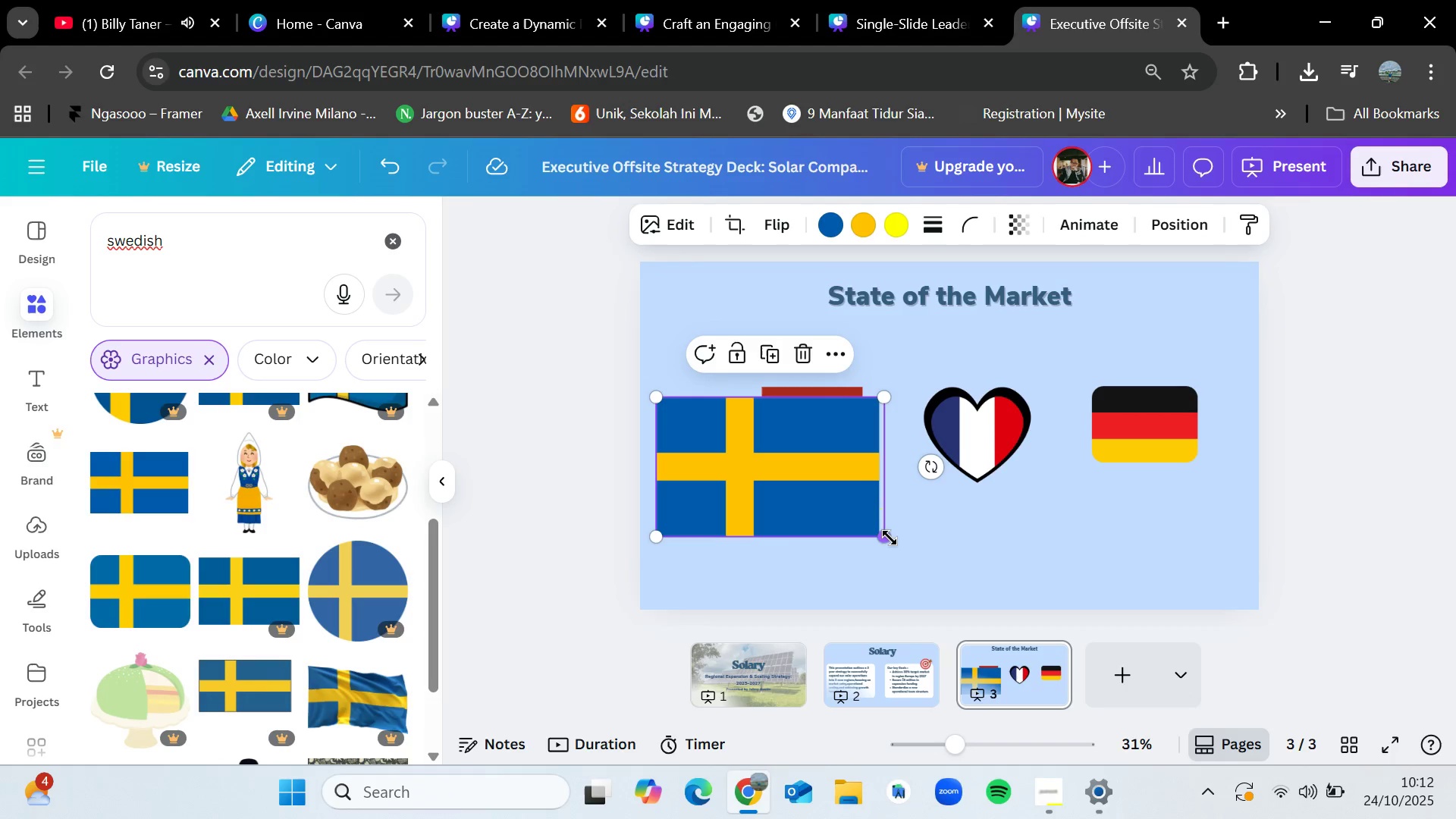 
left_click_drag(start_coordinate=[888, 536], to_coordinate=[758, 453])
 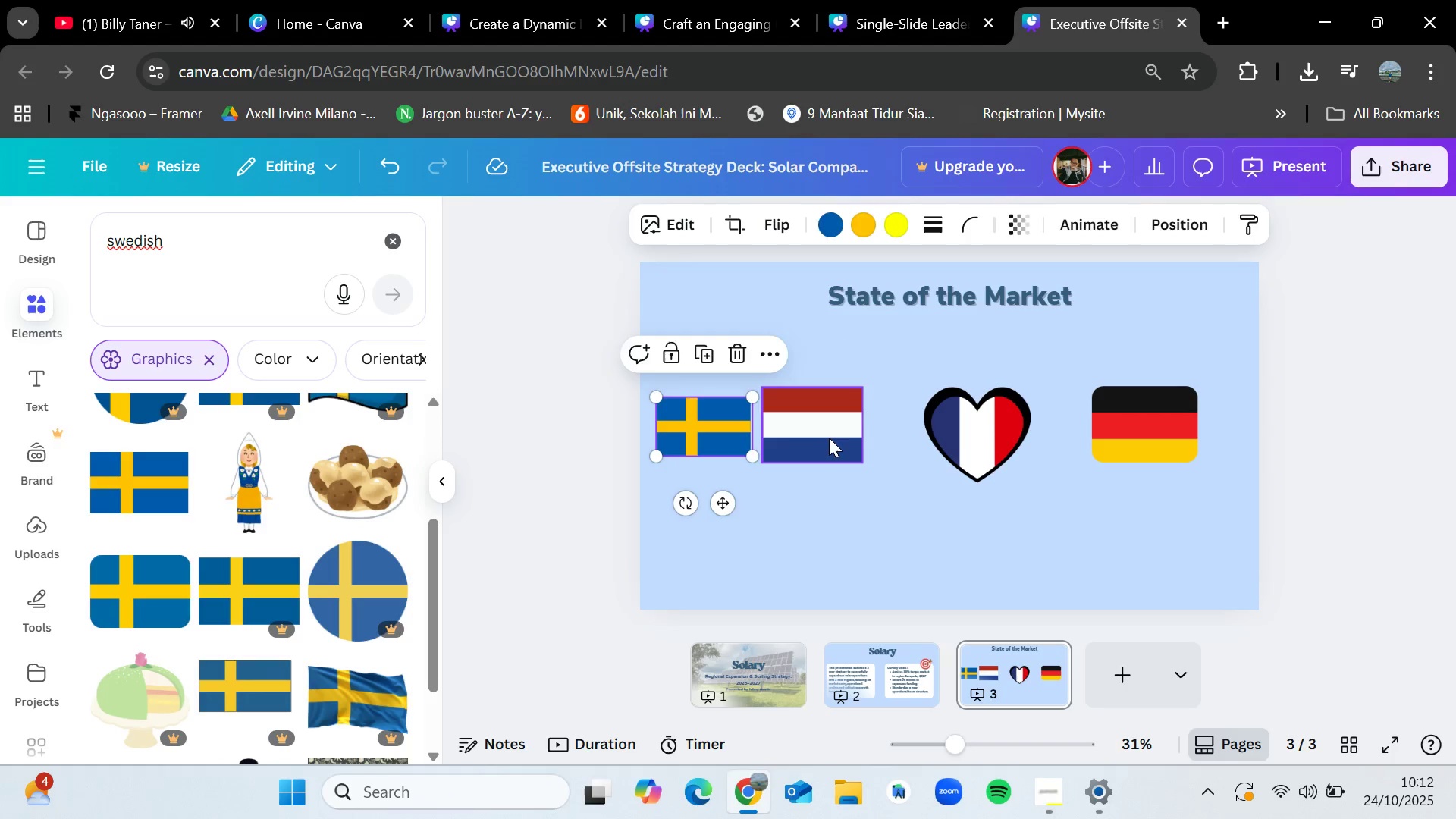 
left_click_drag(start_coordinate=[829, 438], to_coordinate=[851, 442])
 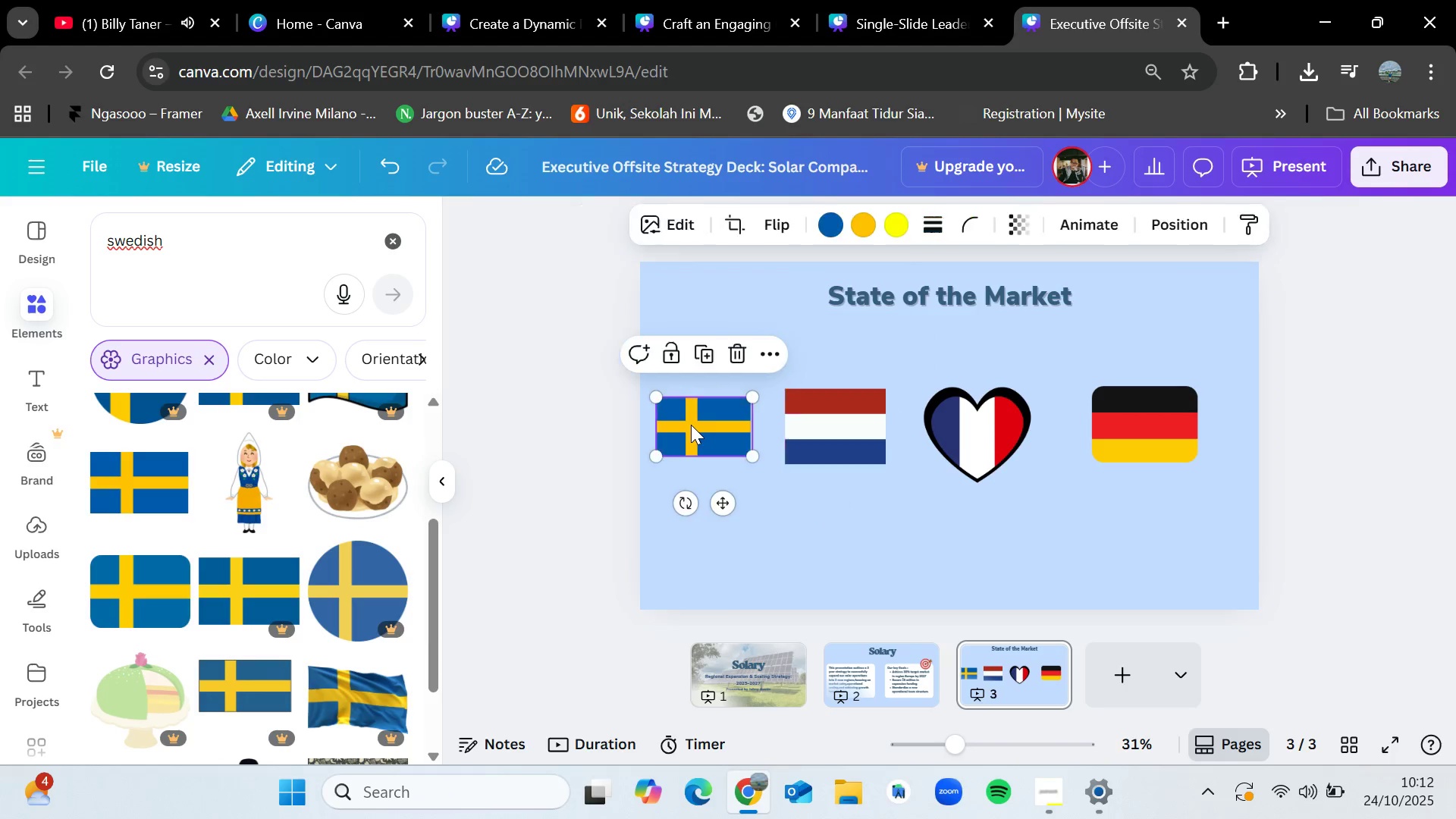 
left_click([691, 425])
 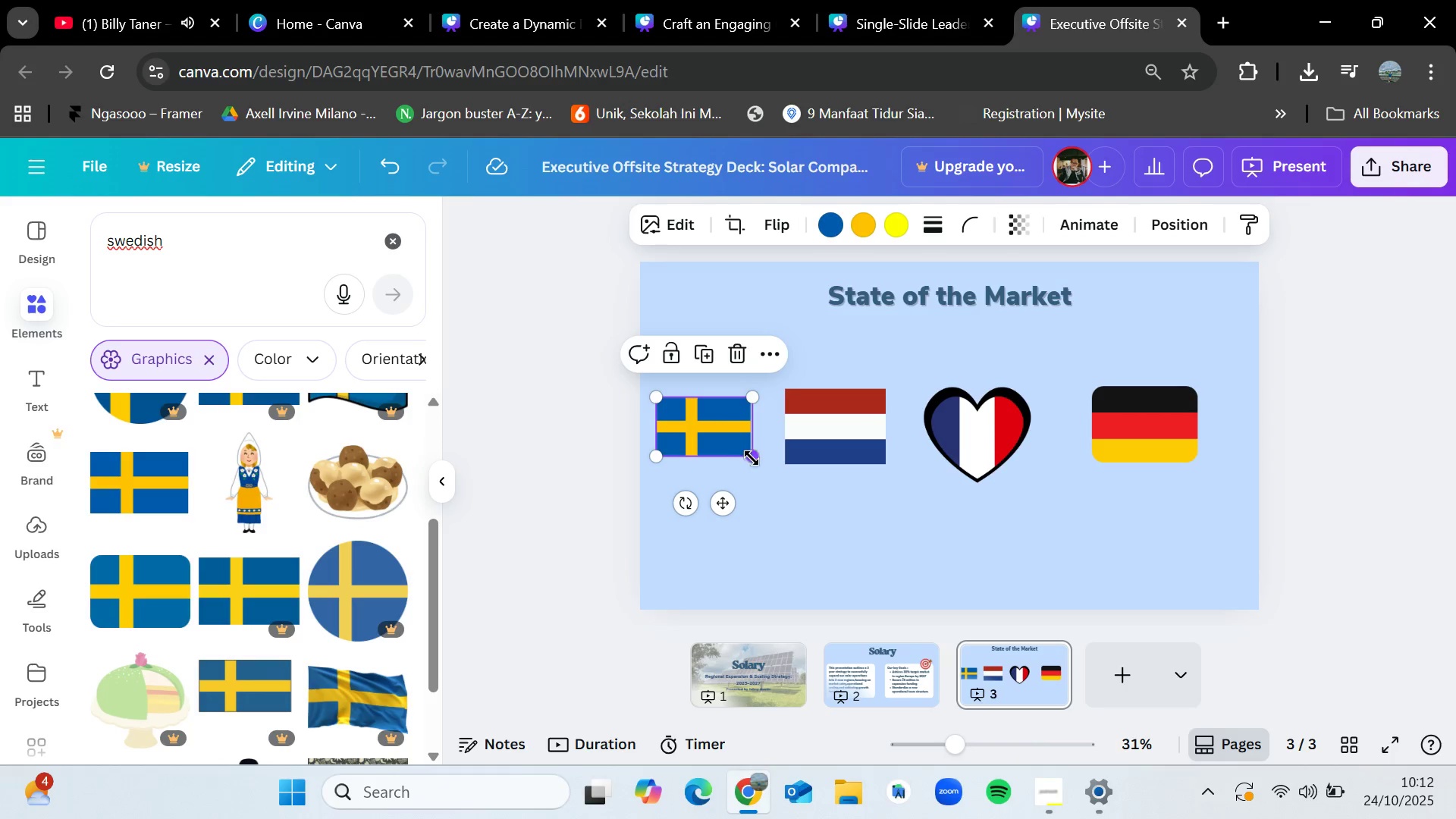 
left_click_drag(start_coordinate=[753, 458], to_coordinate=[761, 468])
 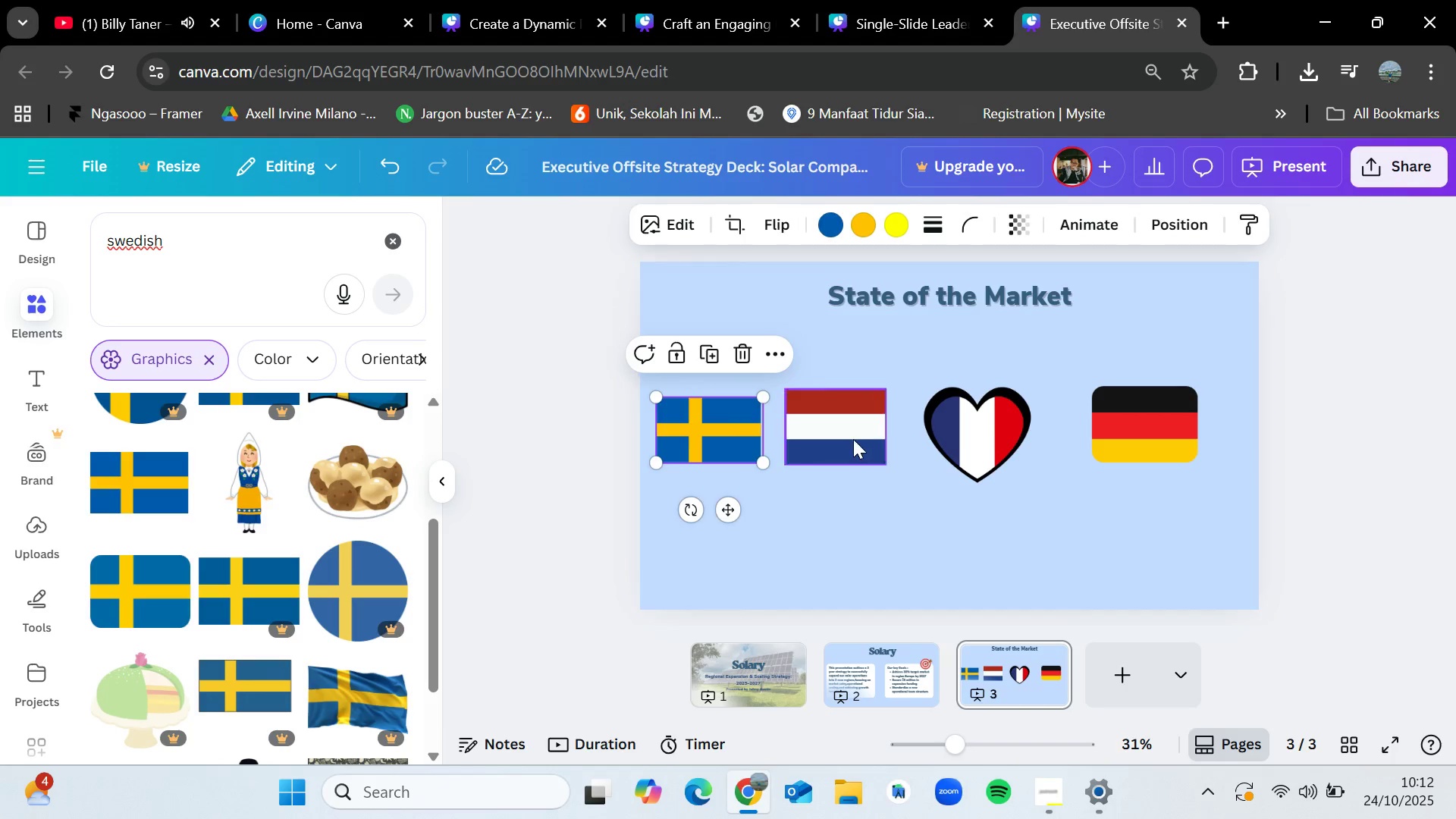 
left_click([853, 439])
 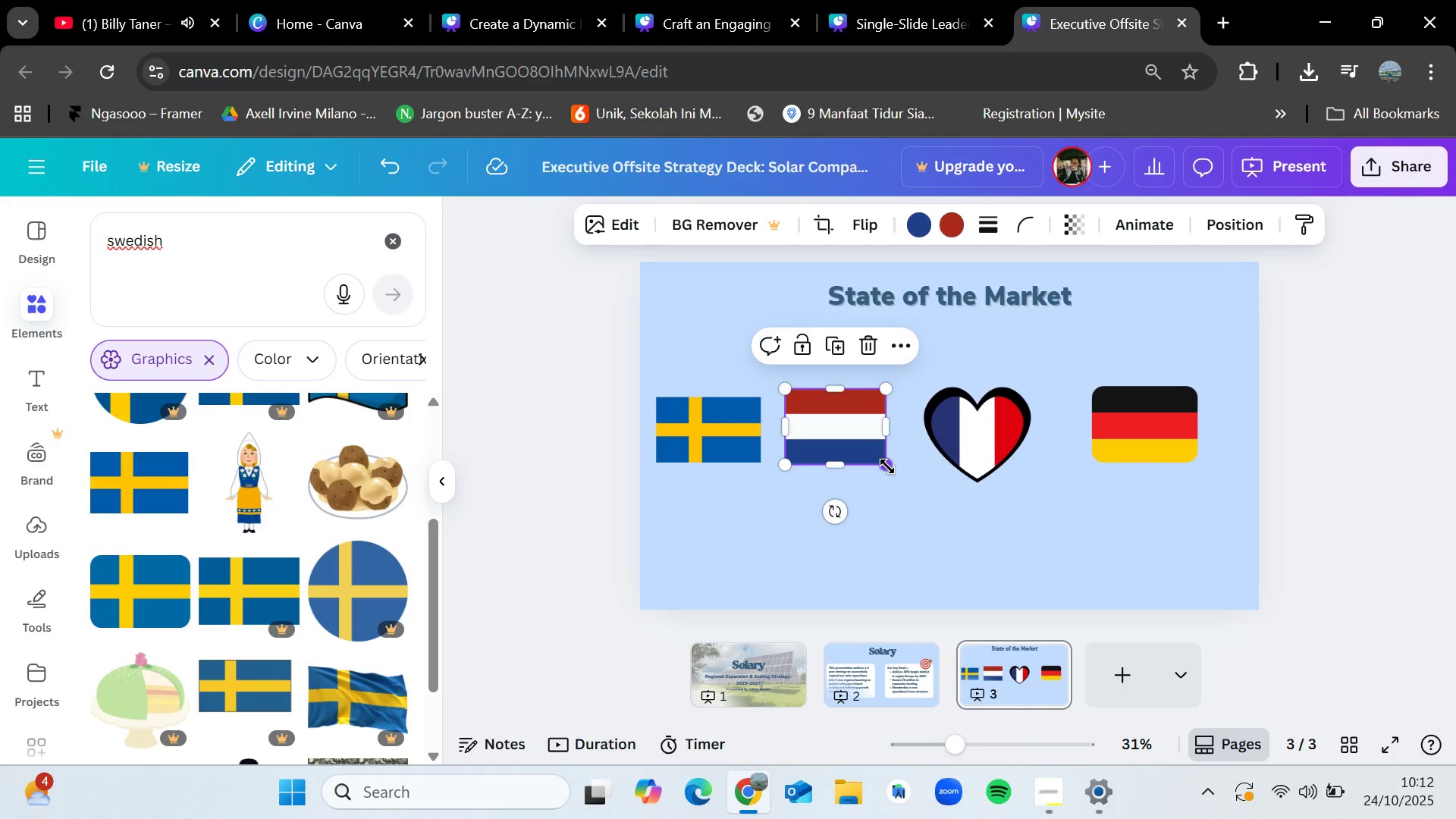 
left_click_drag(start_coordinate=[887, 466], to_coordinate=[858, 441])
 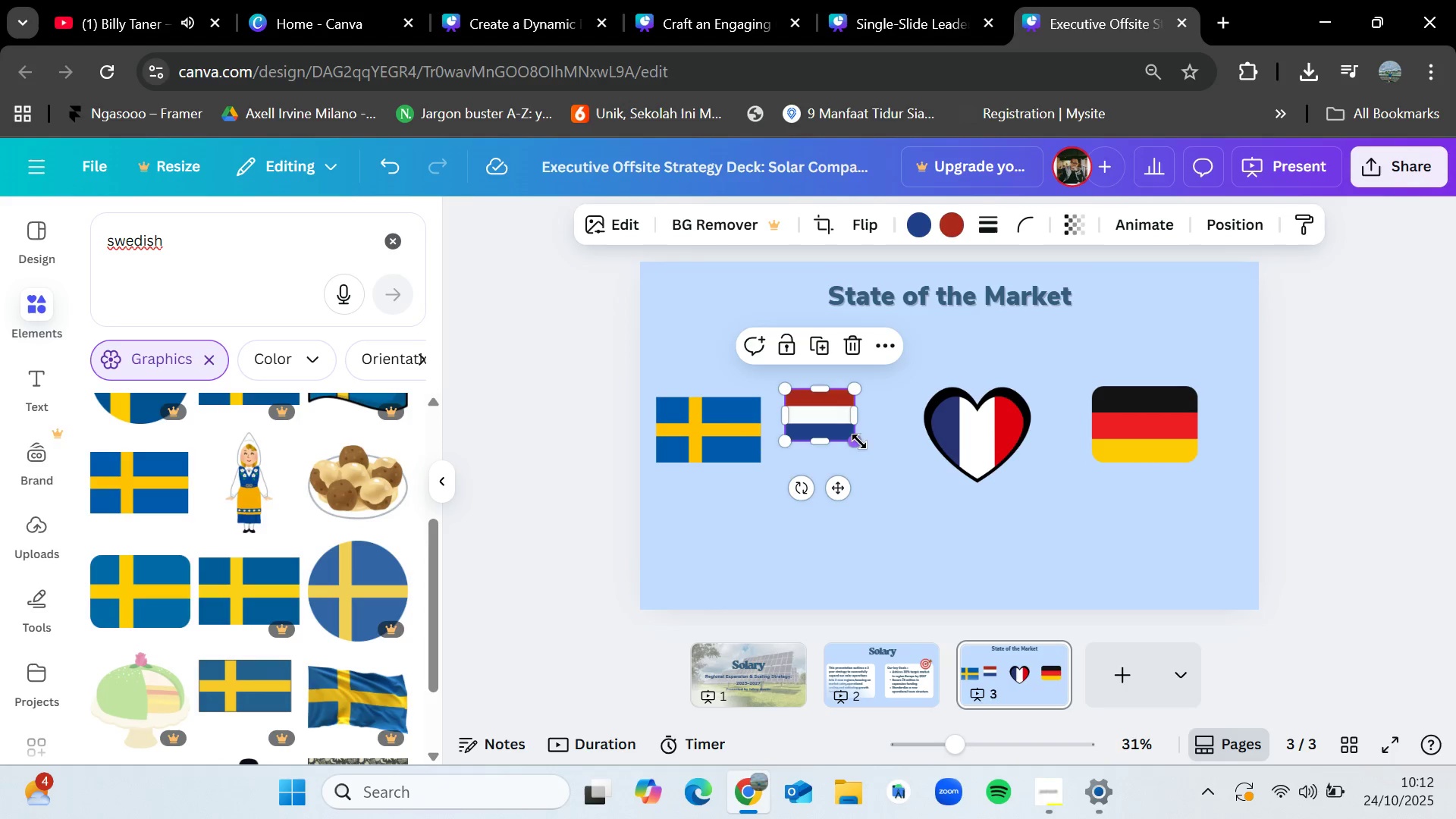 
left_click_drag(start_coordinate=[854, 438], to_coordinate=[877, 459])
 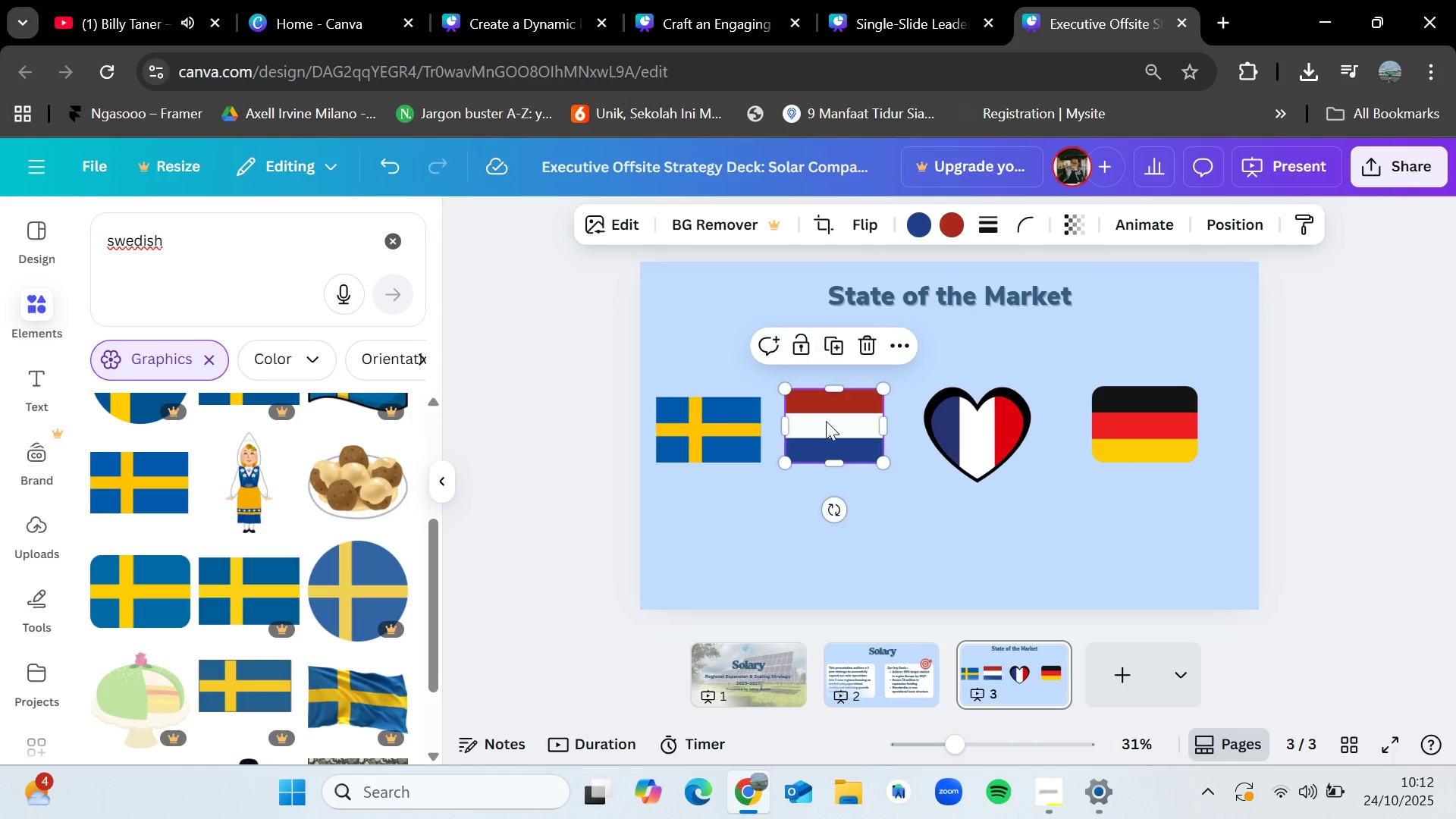 
left_click_drag(start_coordinate=[823, 417], to_coordinate=[833, 423])
 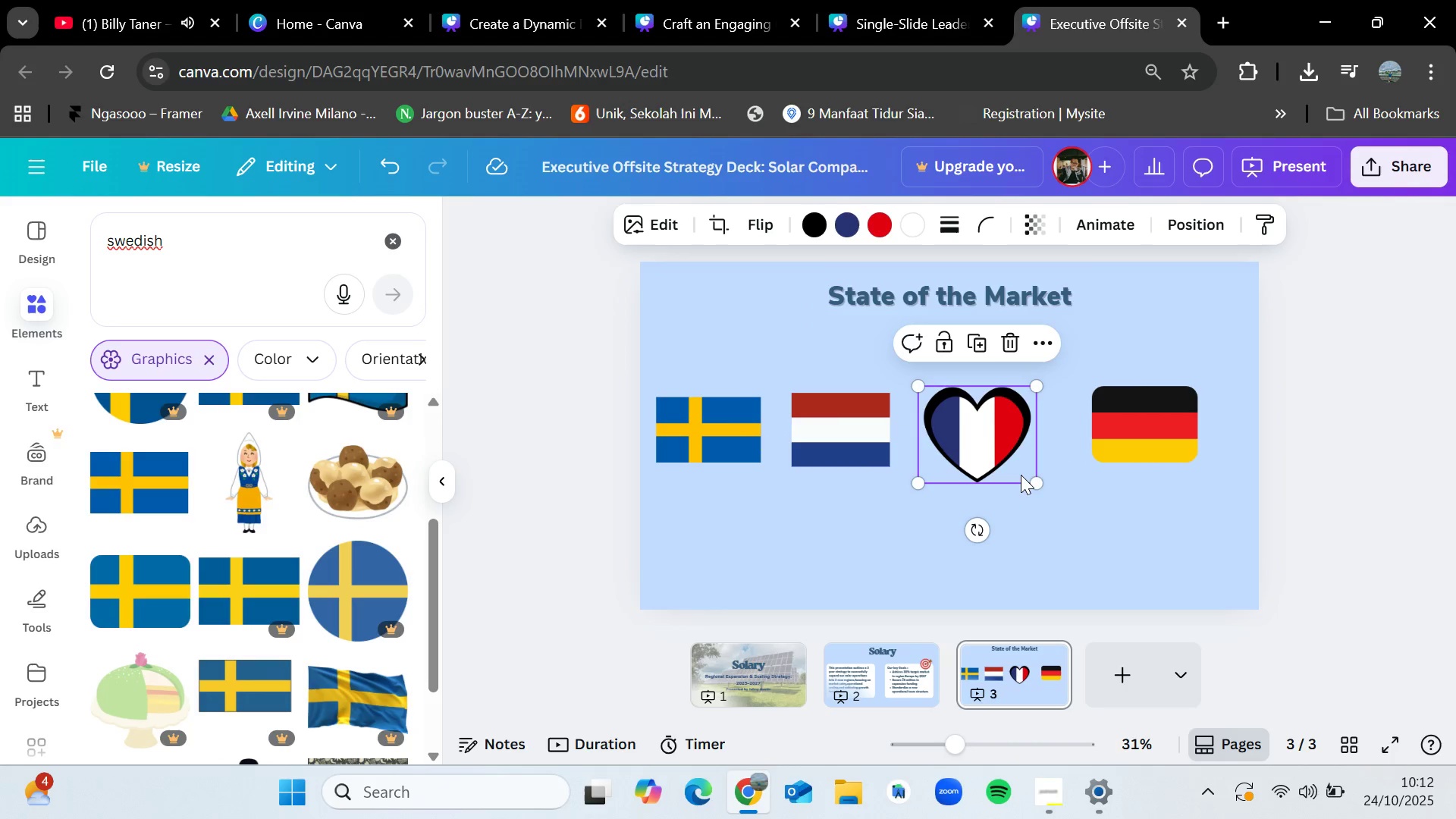 
left_click_drag(start_coordinate=[1035, 481], to_coordinate=[1028, 469])
 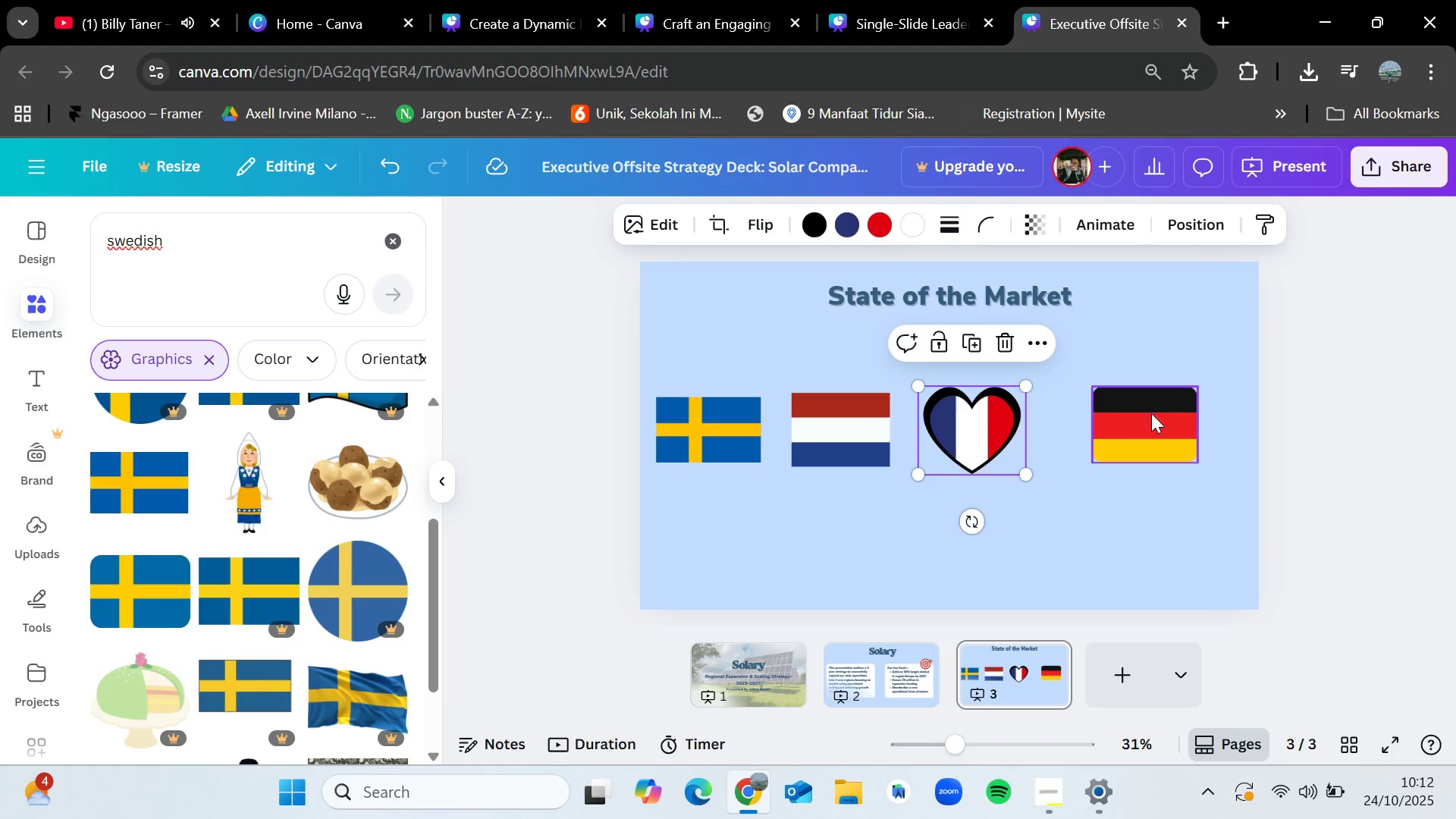 
left_click_drag(start_coordinate=[1151, 413], to_coordinate=[1113, 420])
 